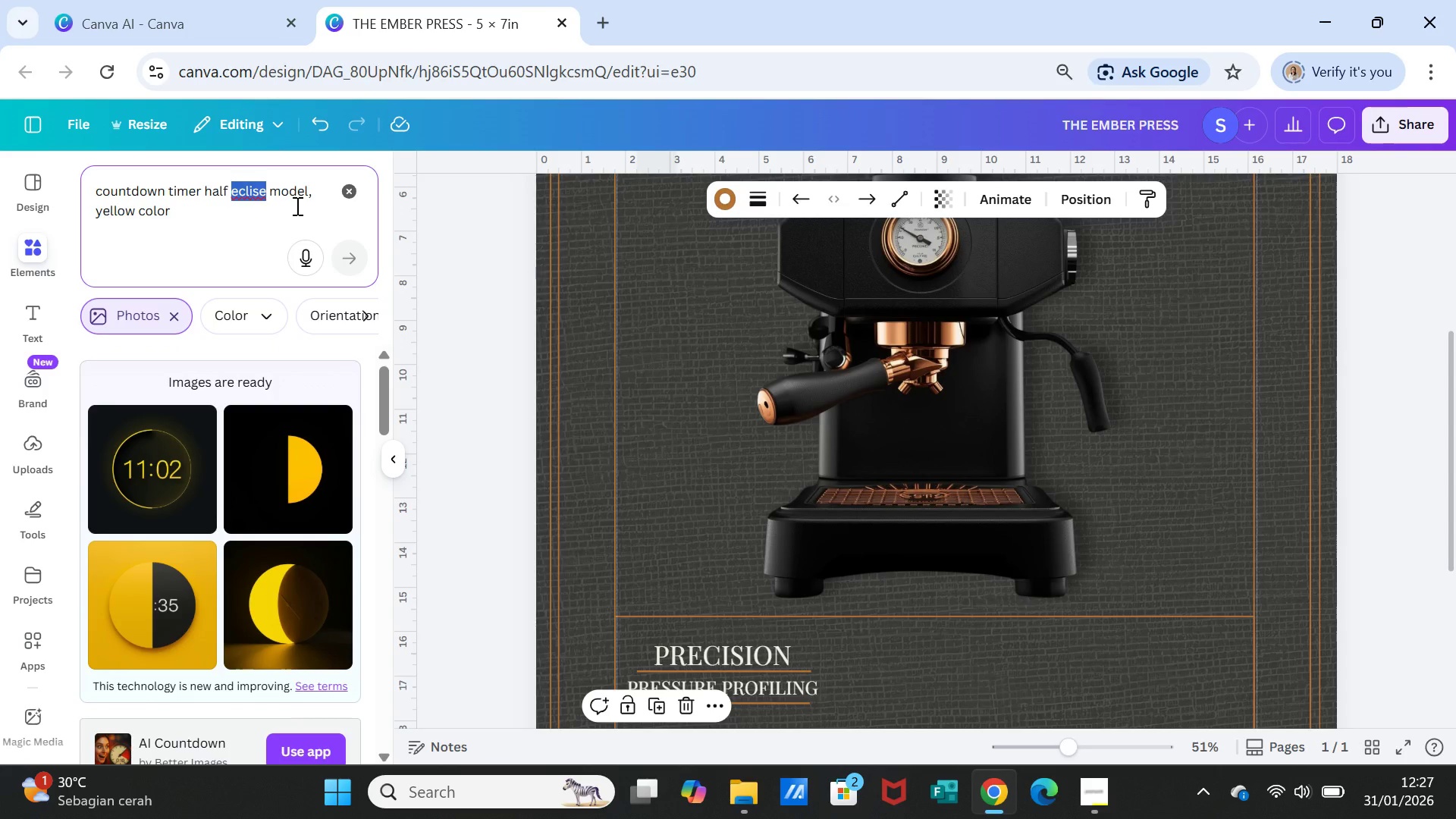 
wait(8.17)
 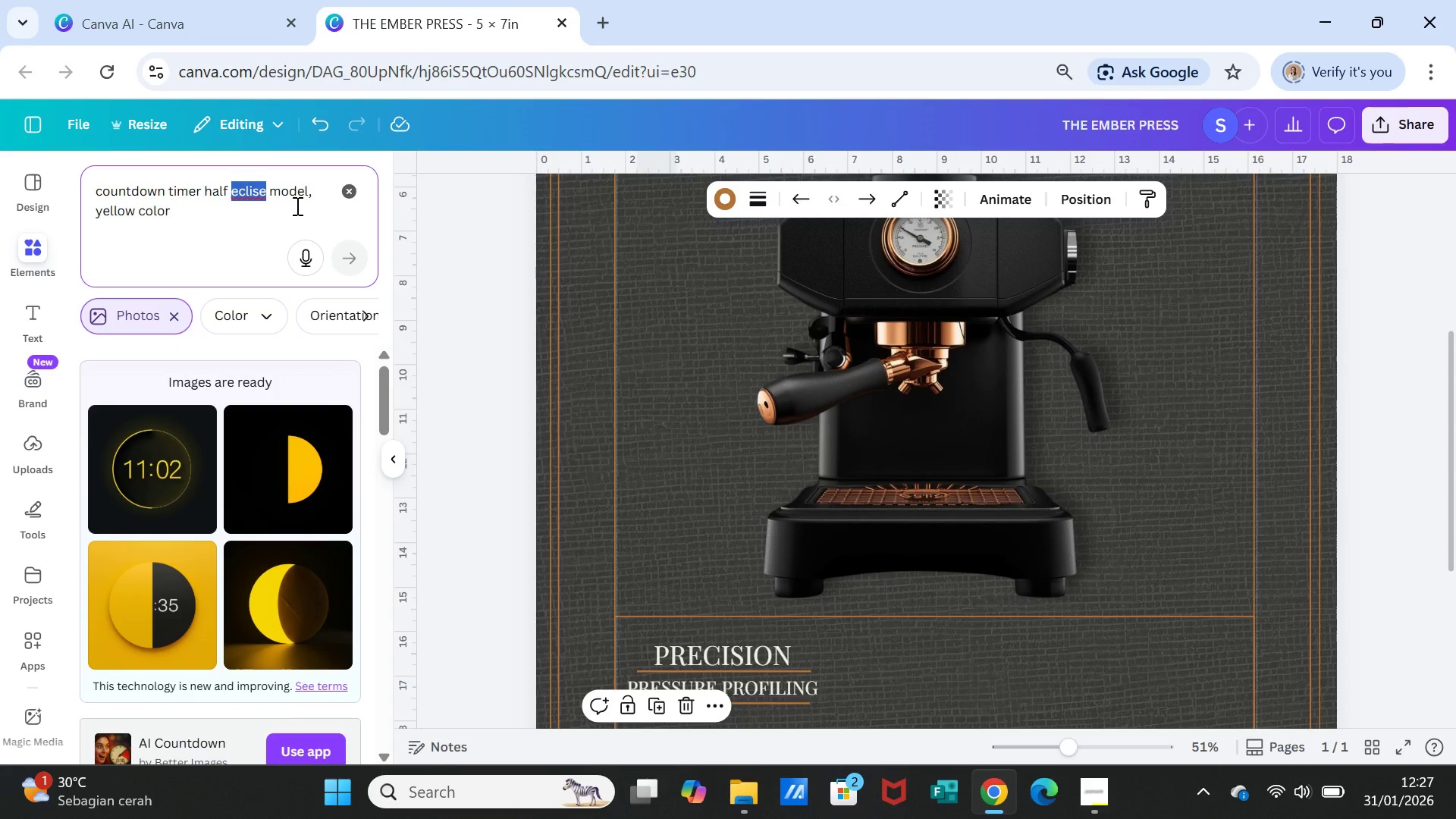 
type(model)
 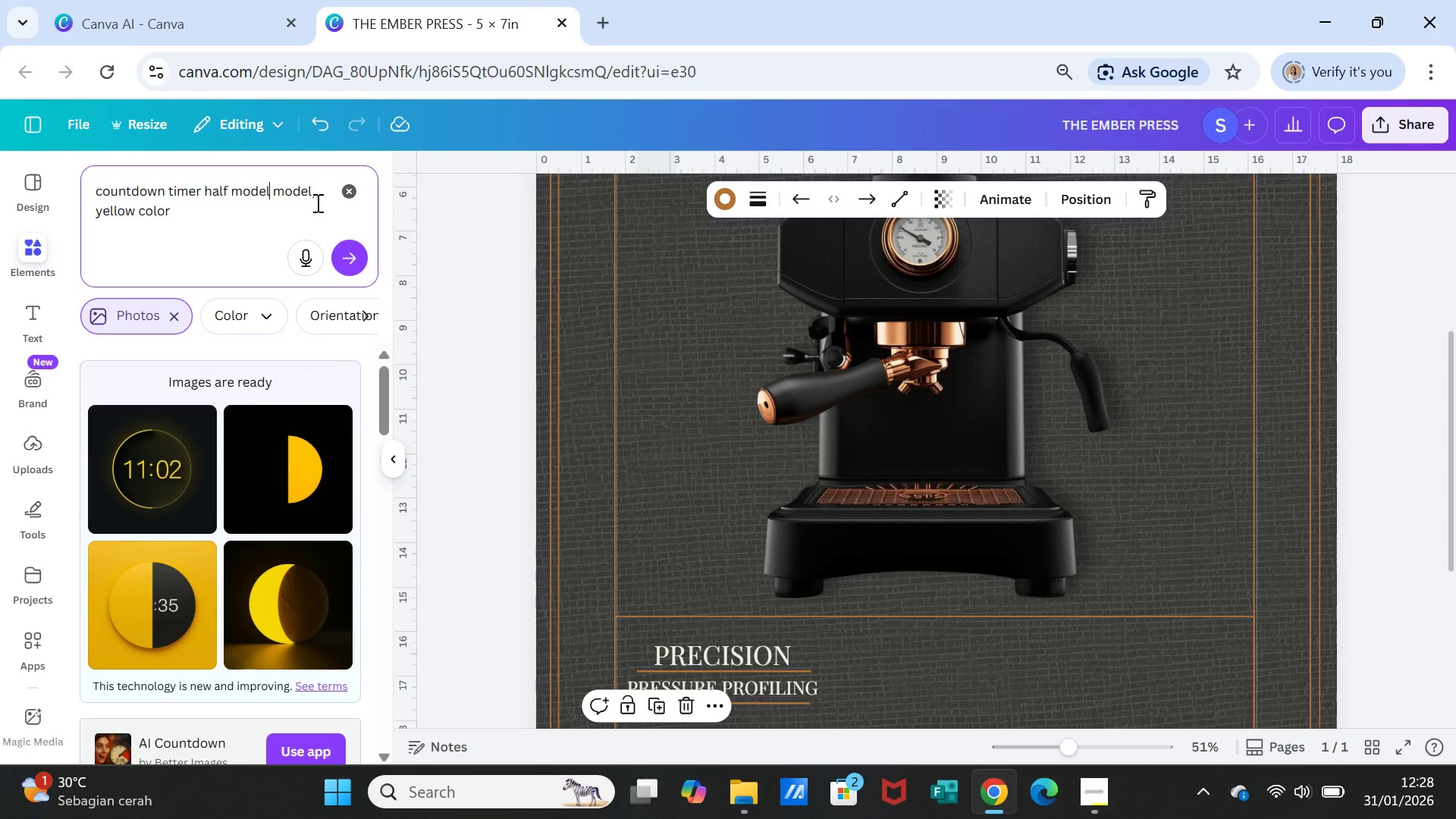 
left_click([316, 200])
 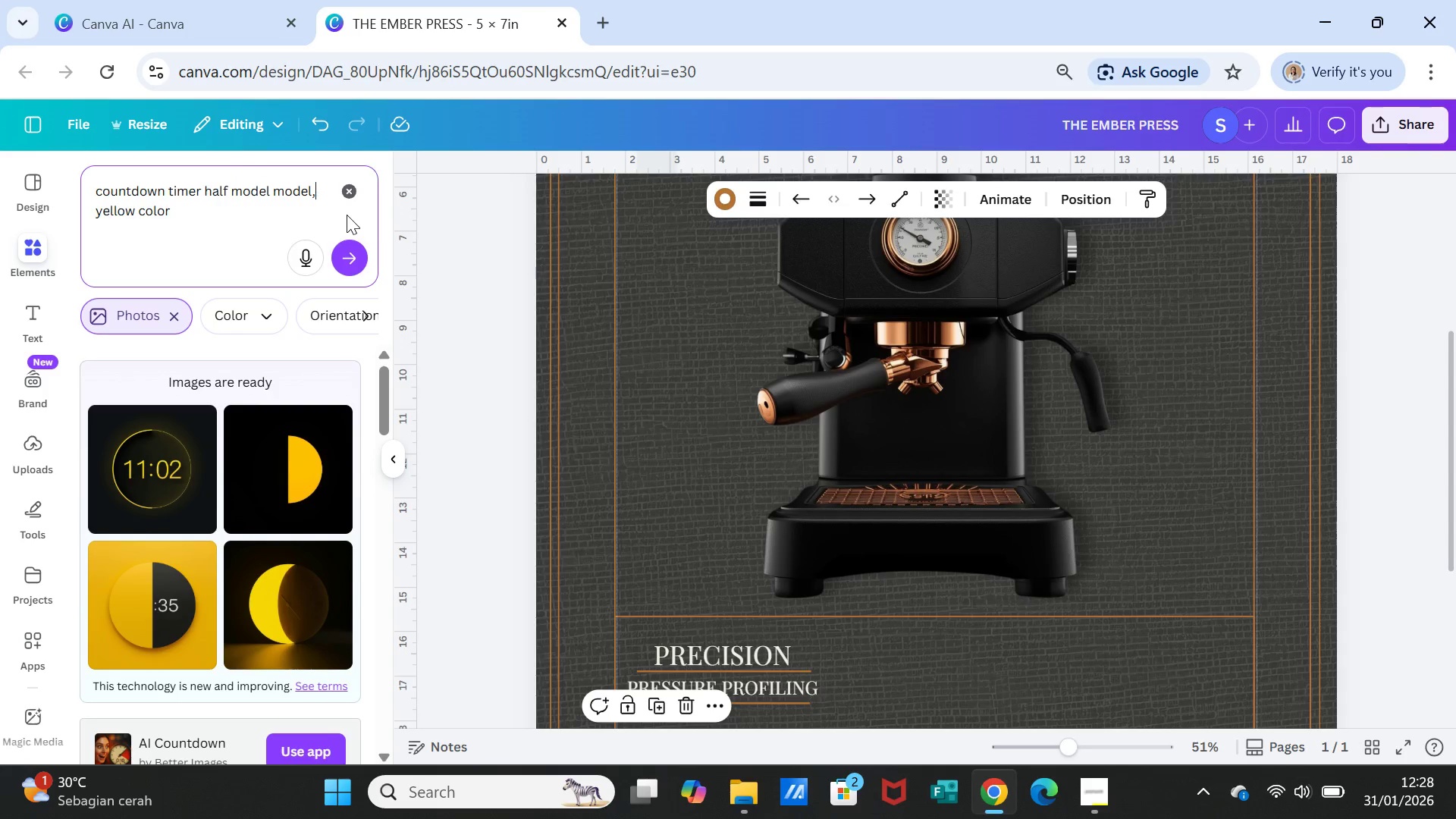 
key(Backspace)
 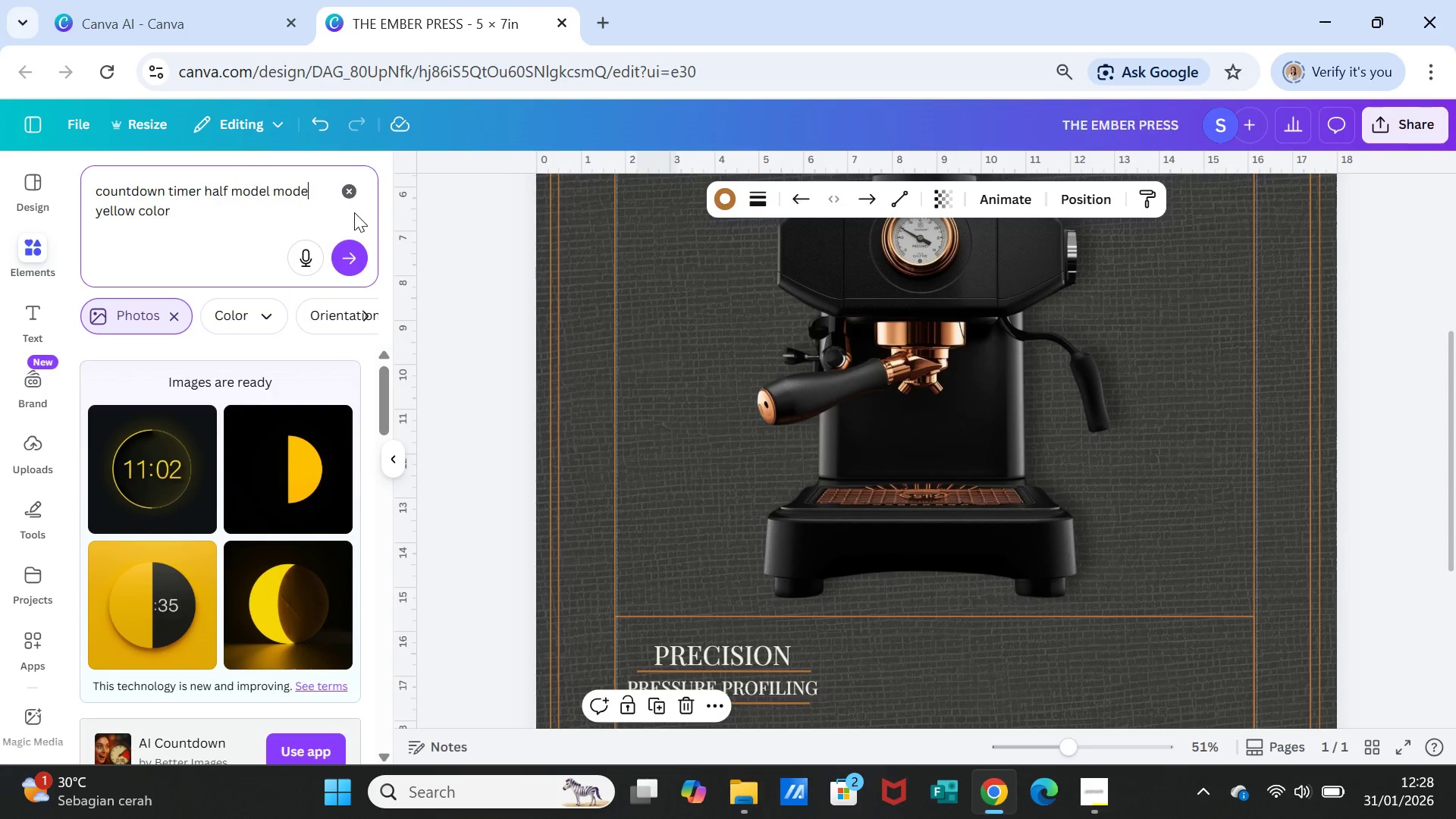 
key(Backspace)
 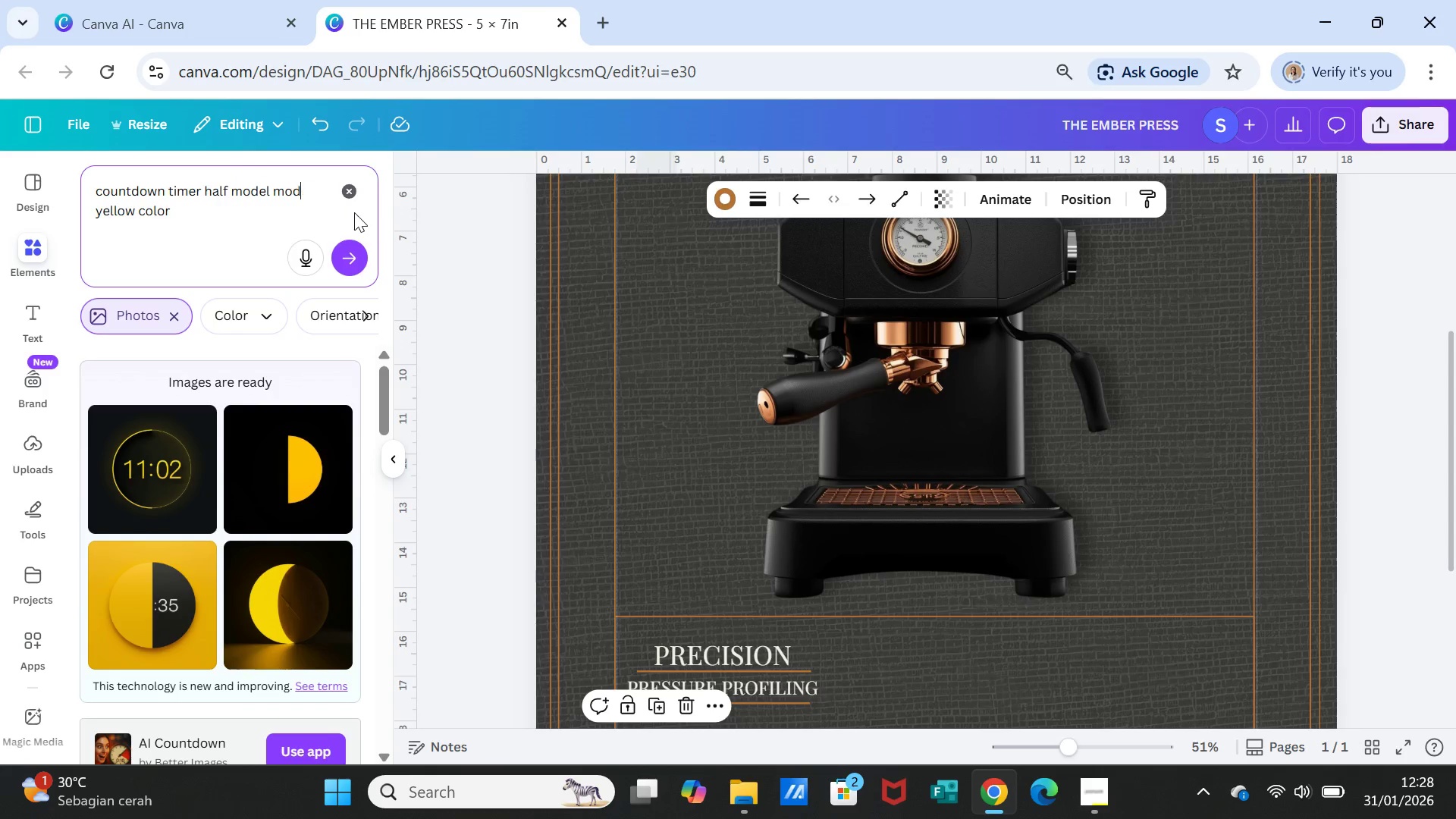 
key(Backspace)
 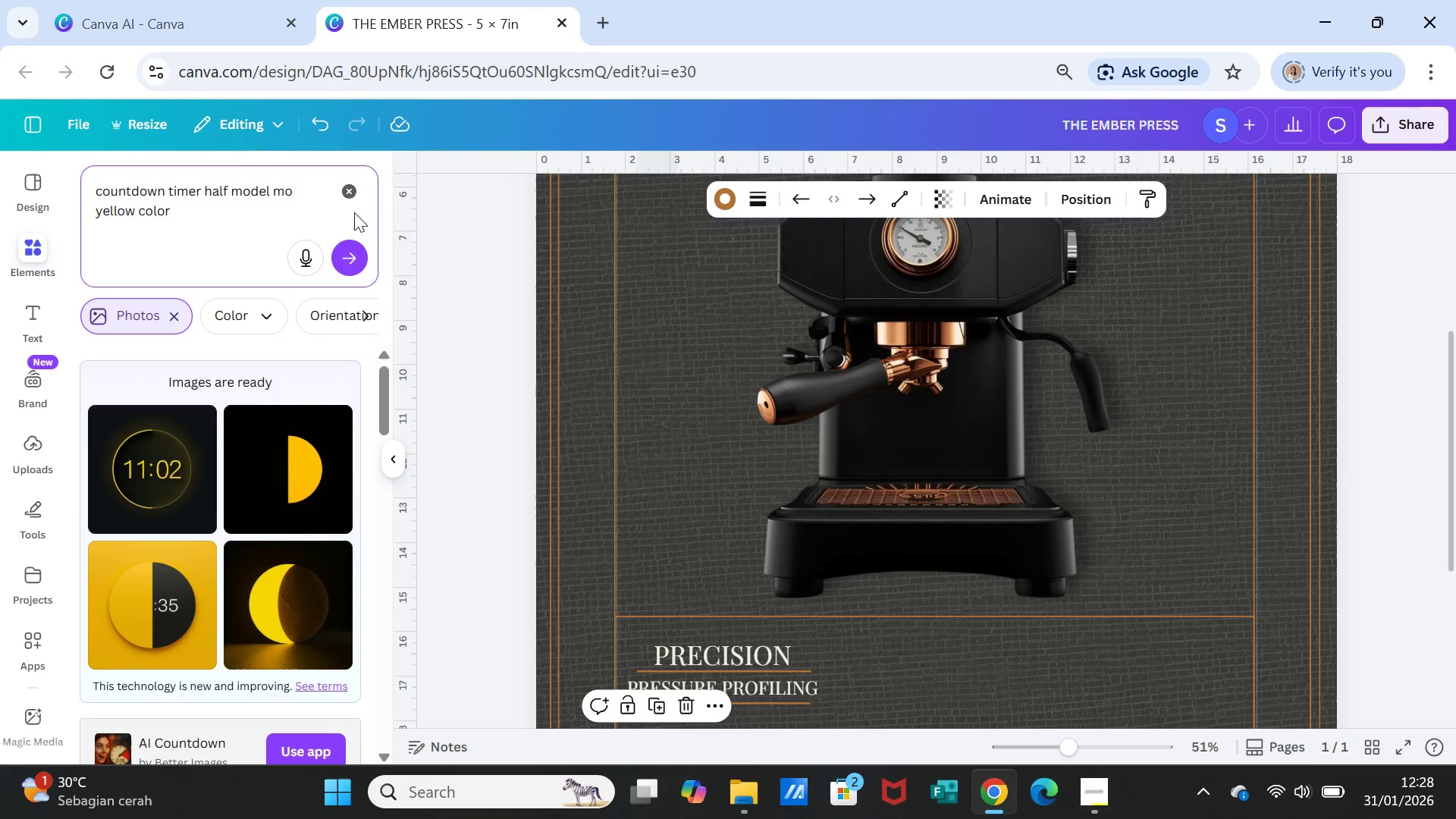 
key(Backspace)
 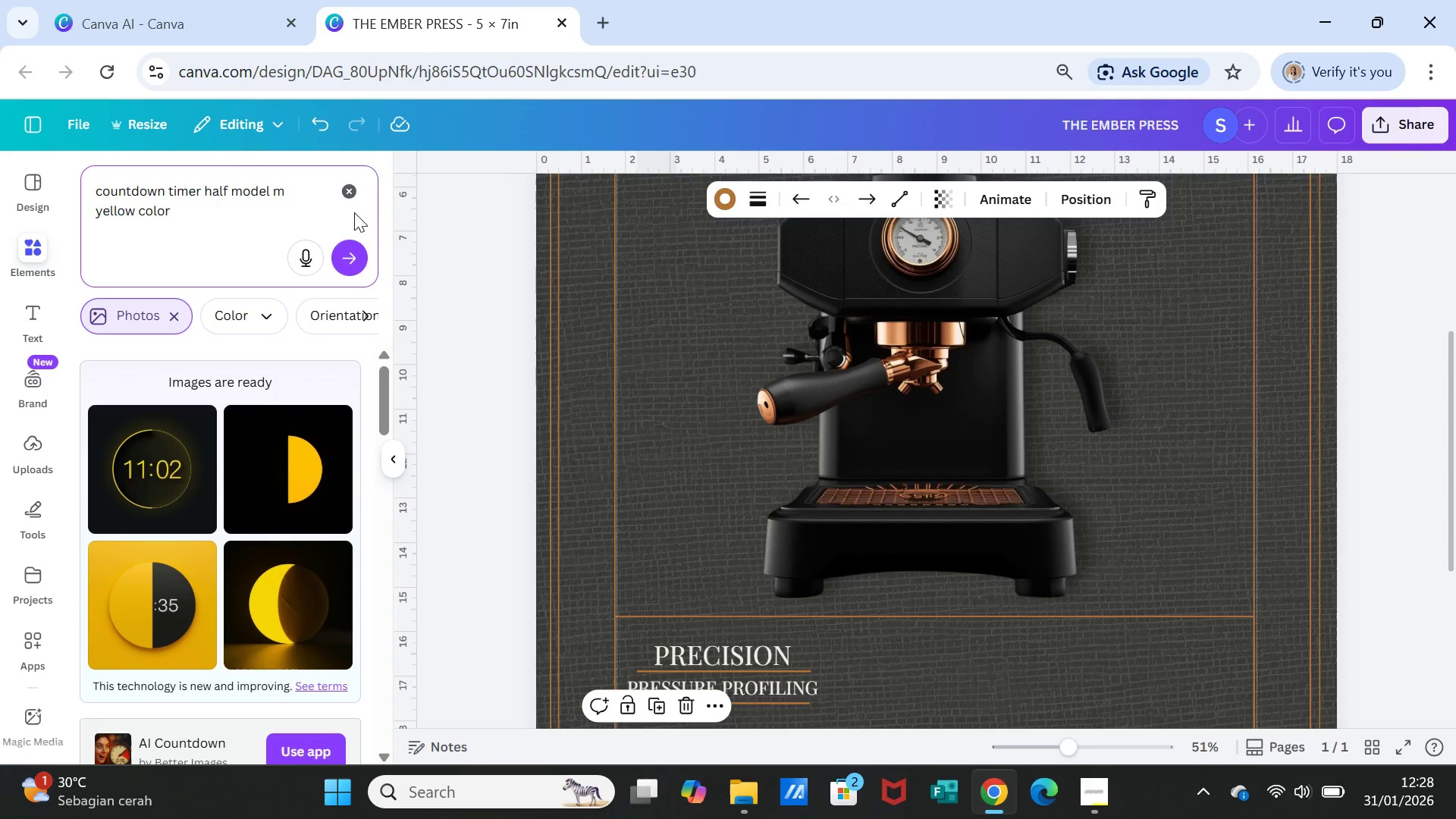 
key(Backspace)
 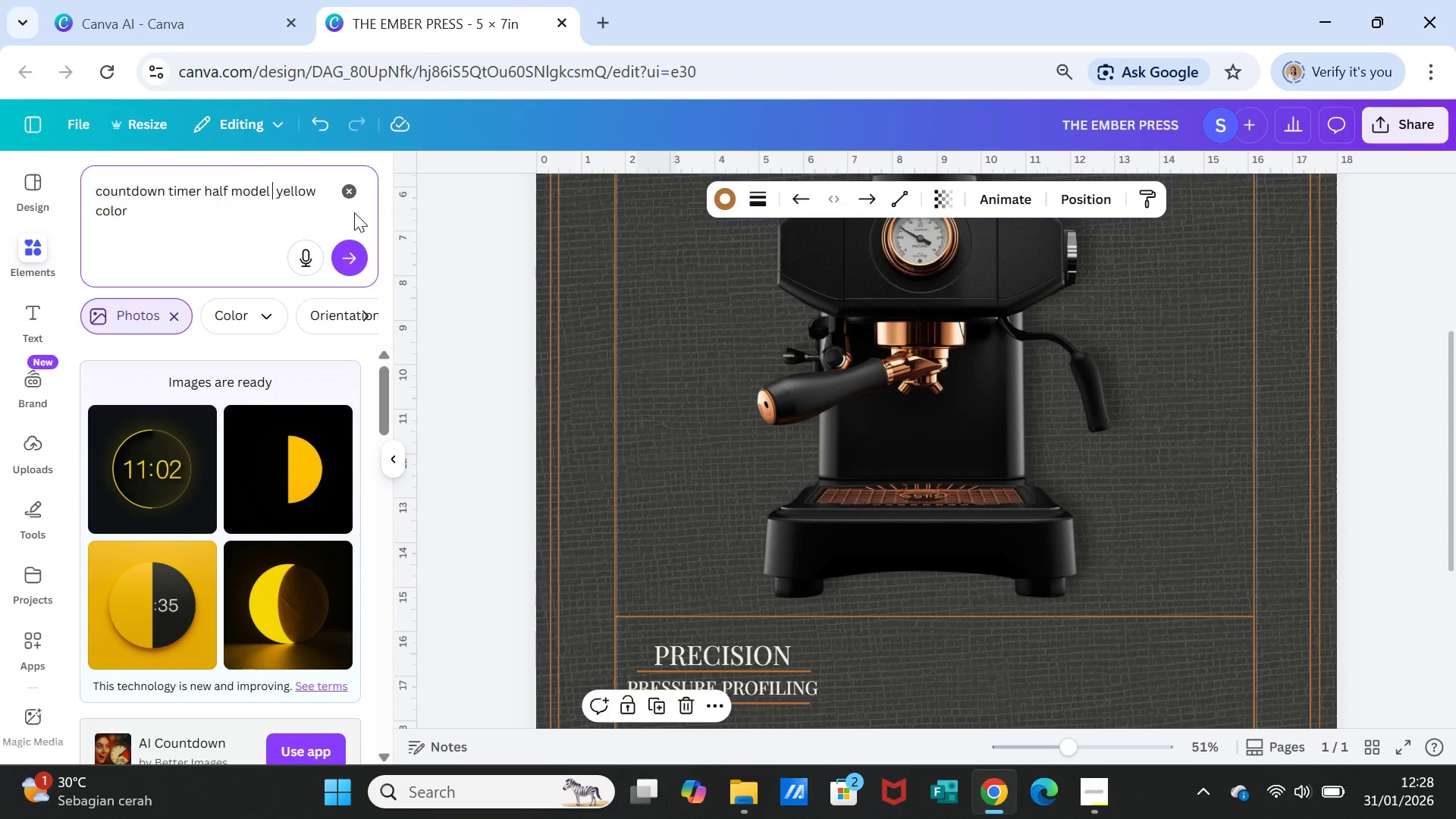 
key(Backspace)
 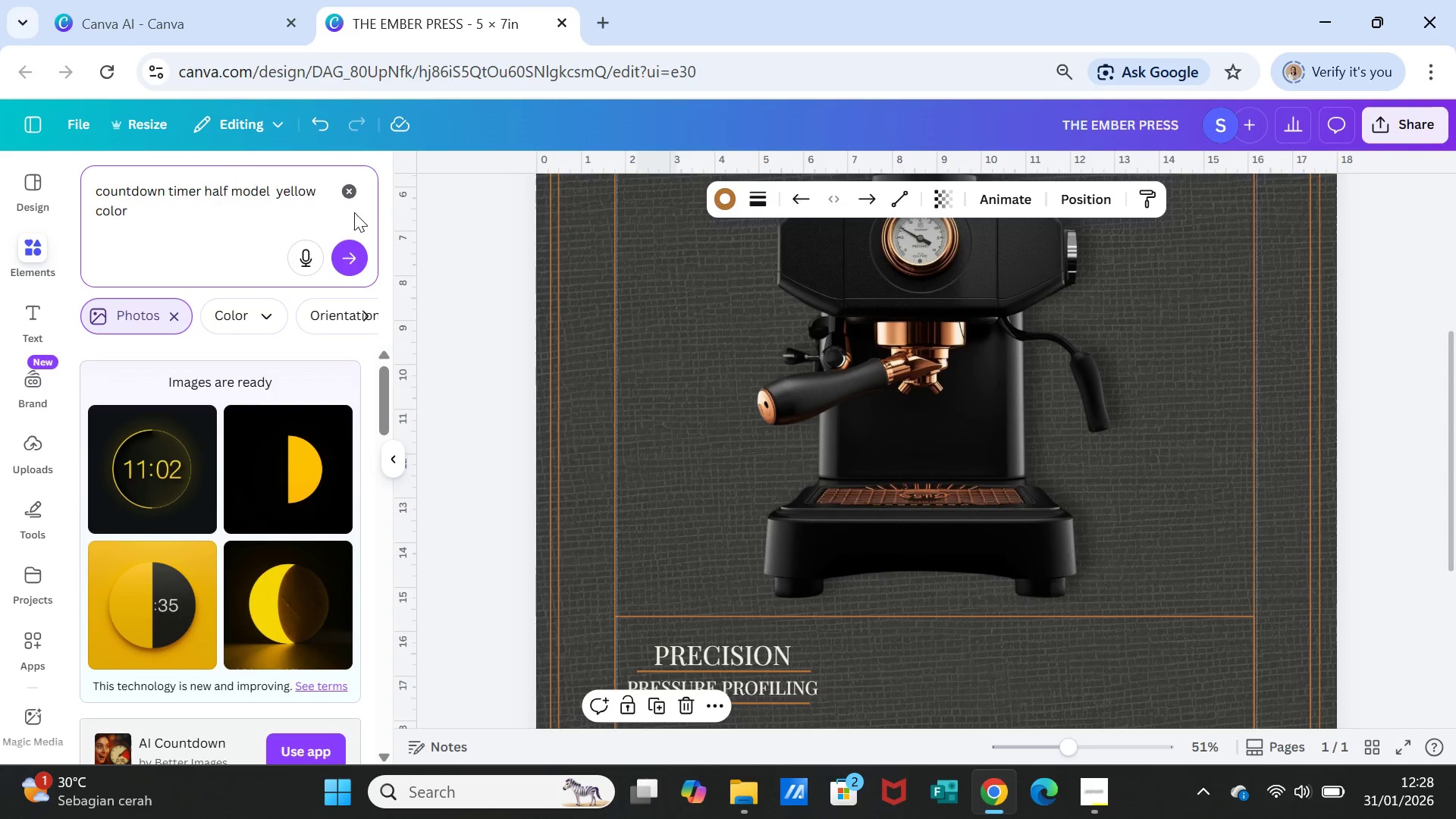 
key(Backspace)
 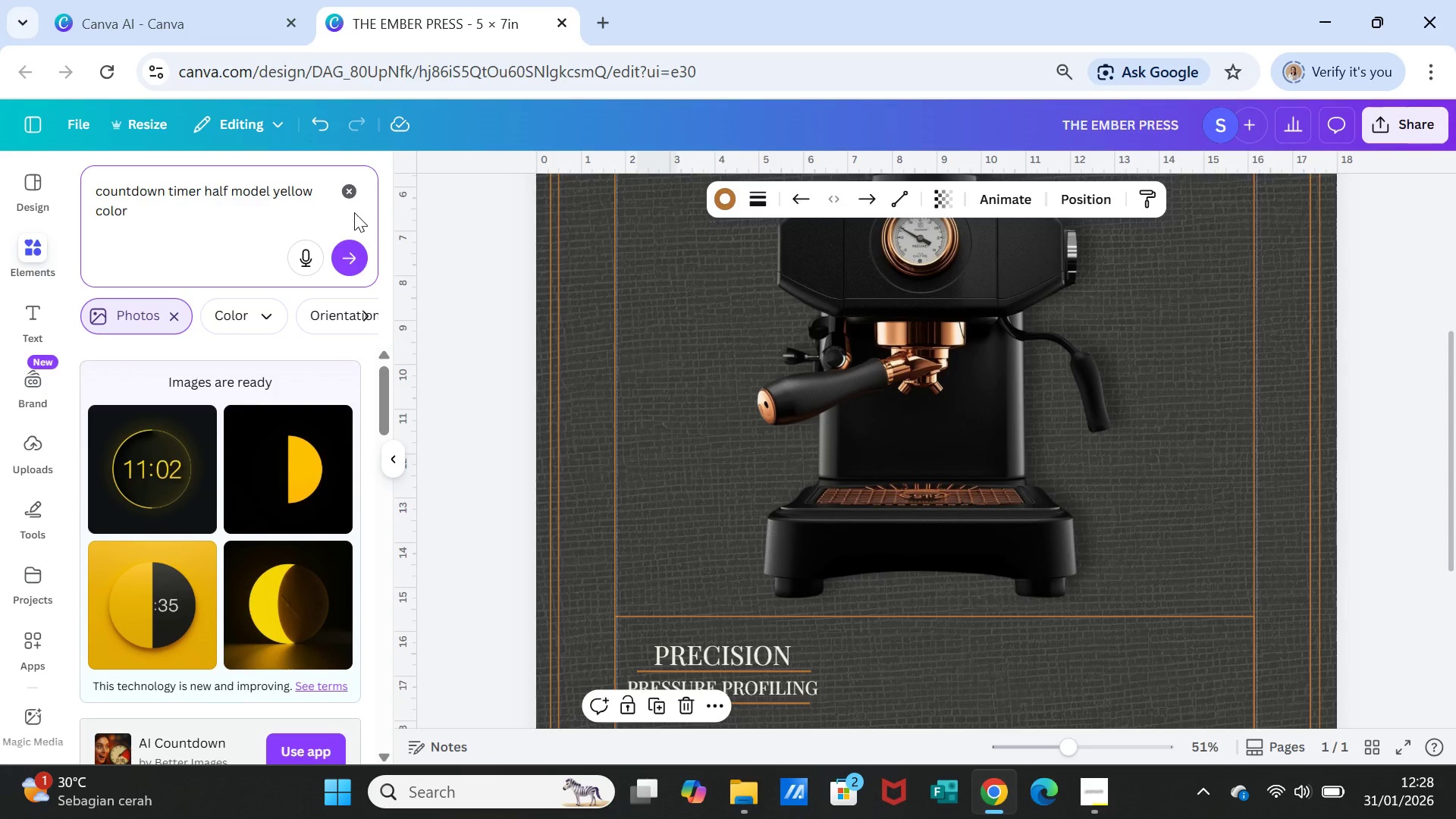 
key(Comma)
 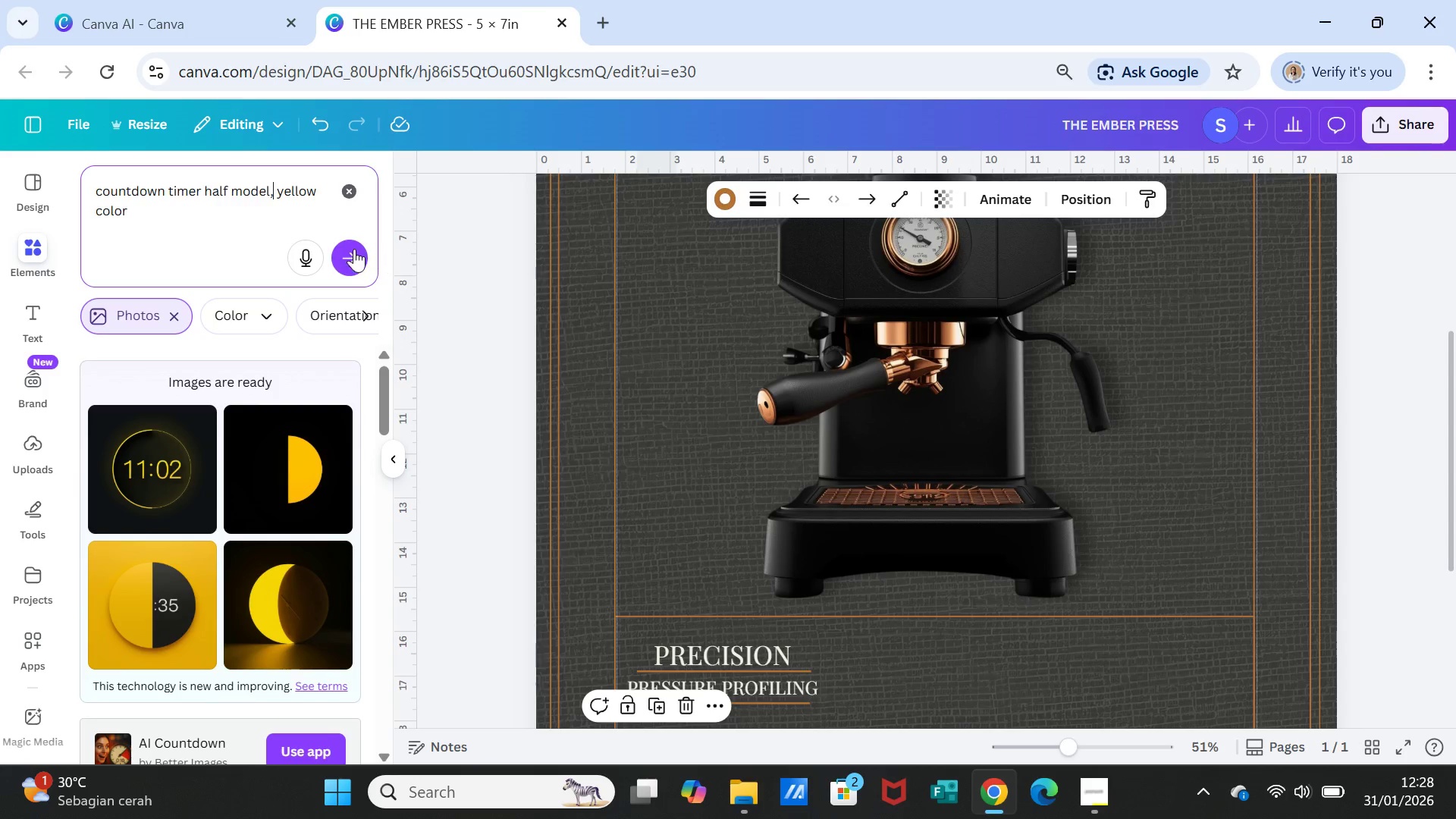 
left_click([353, 248])
 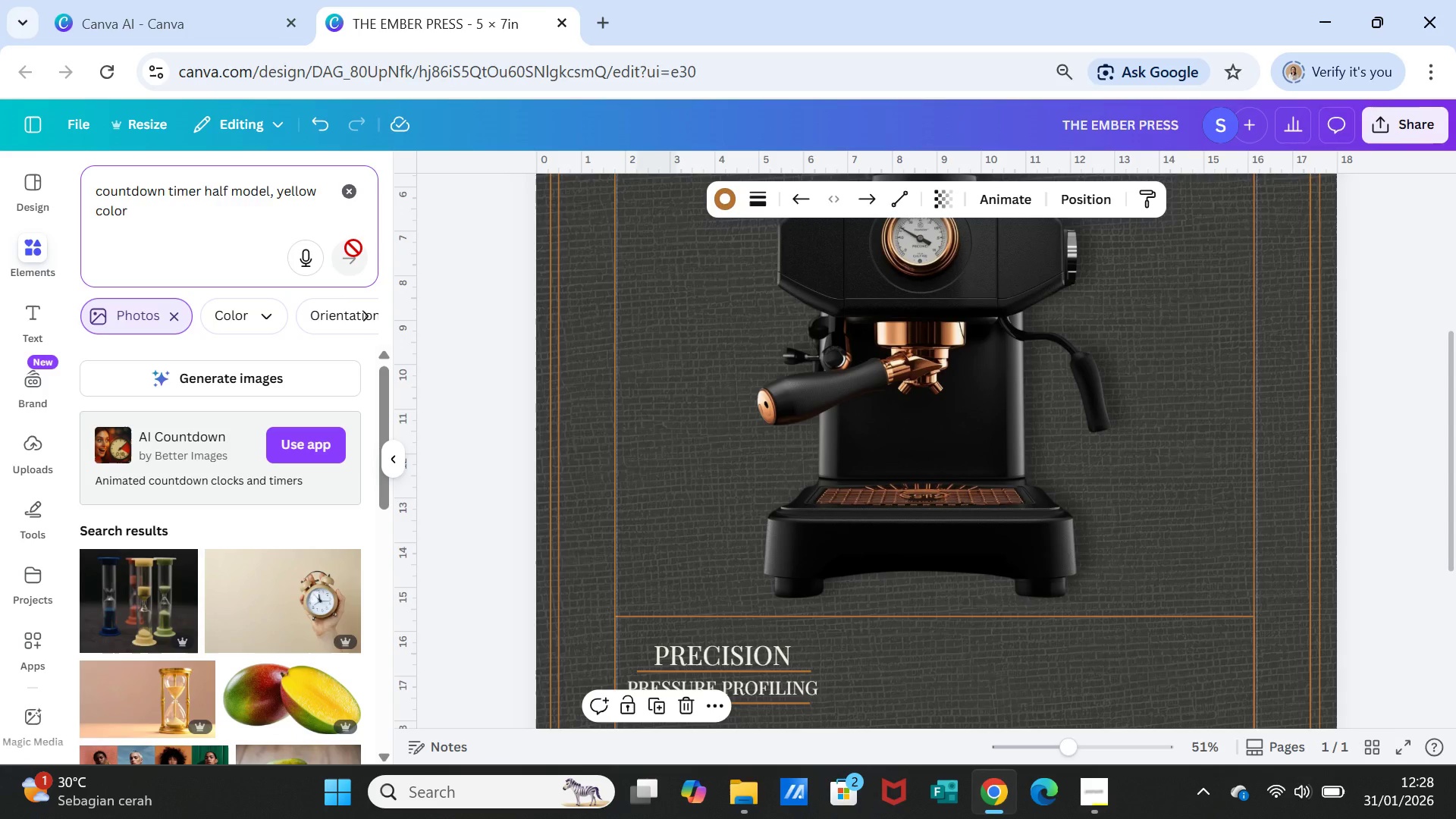 
wait(22.98)
 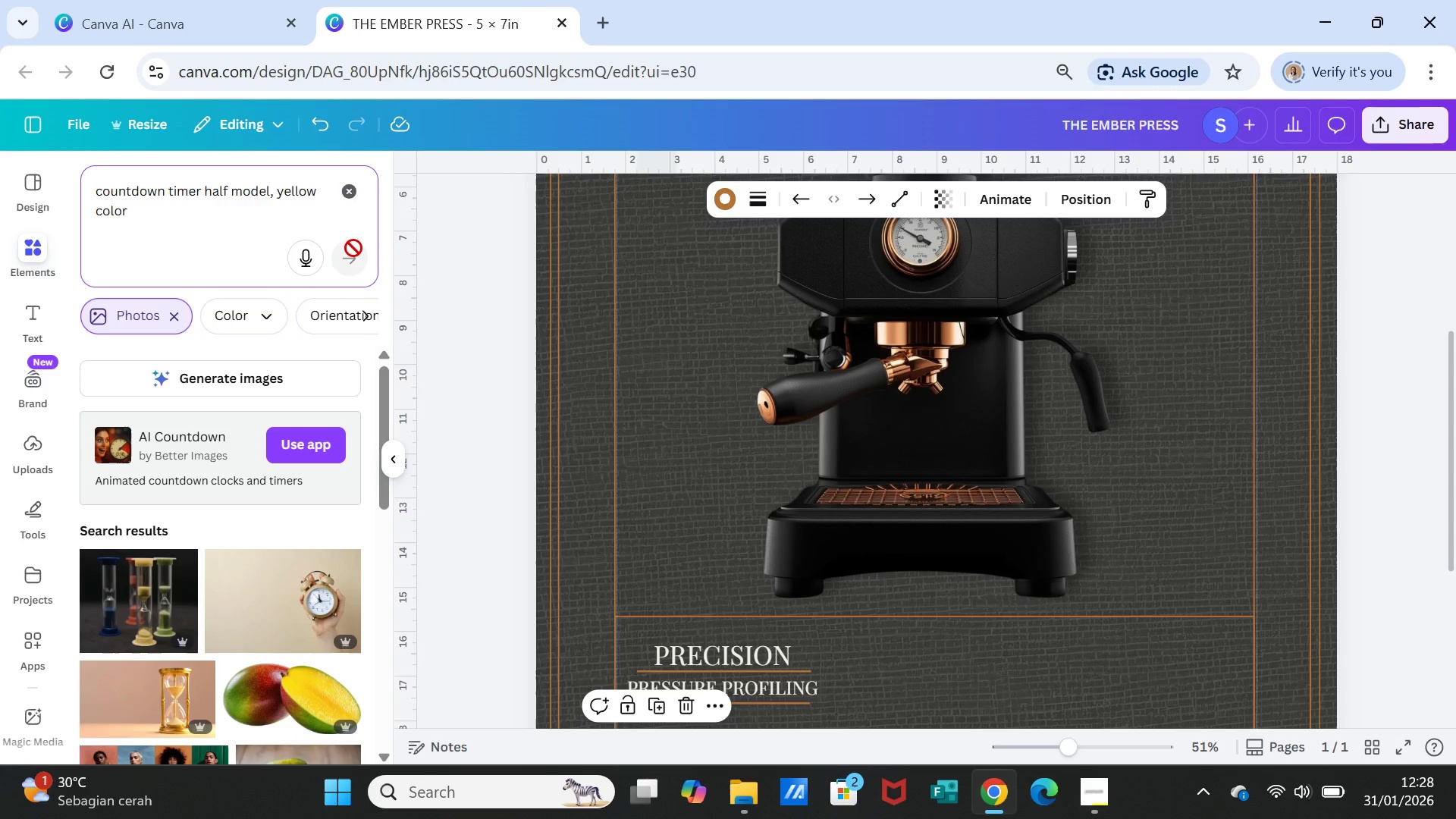 
scroll: coordinate [166, 479], scroll_direction: down, amount: 5.0
 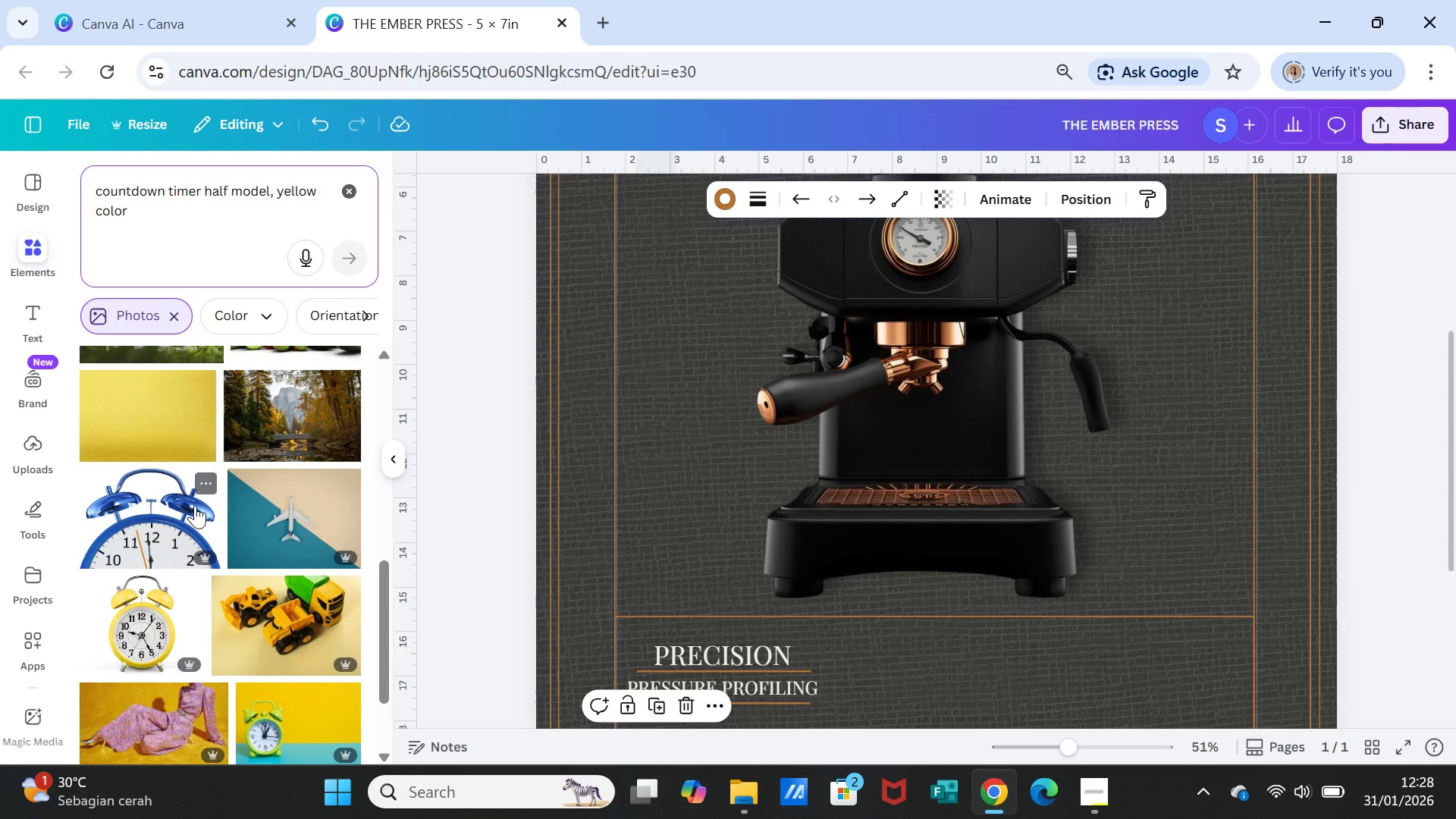 
scroll: coordinate [303, 319], scroll_direction: up, amount: 7.0
 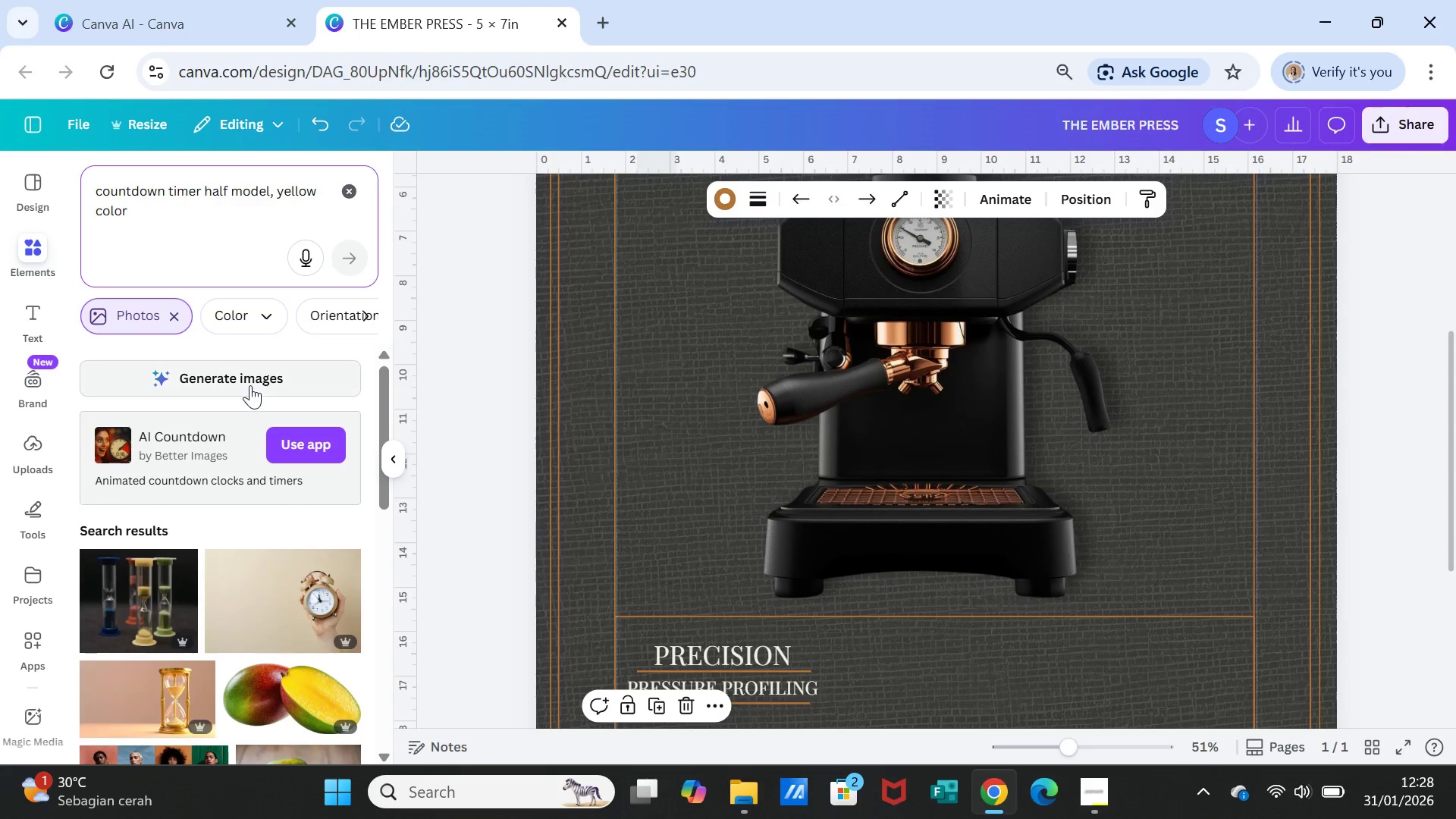 
left_click([250, 385])
 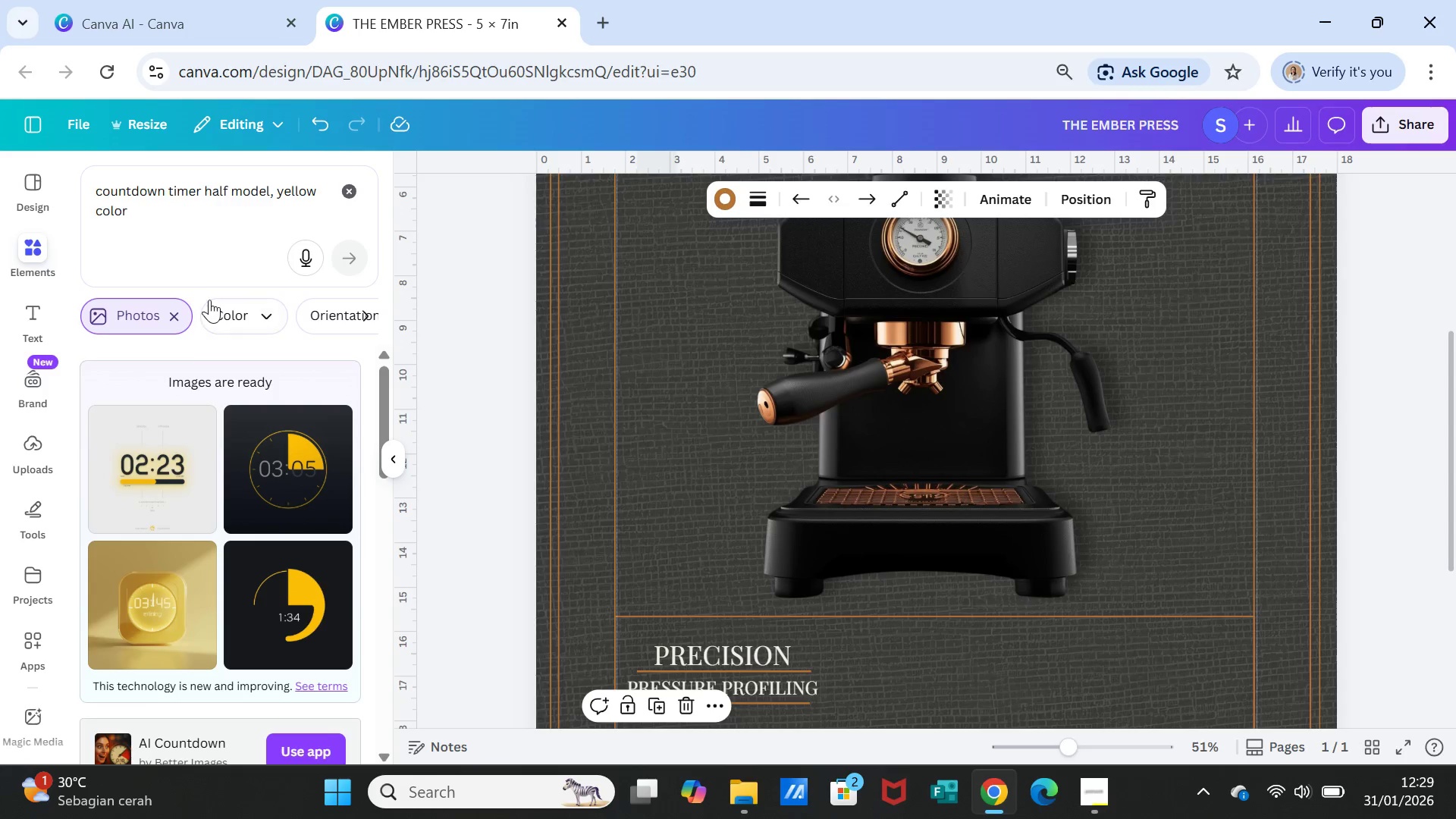 
wait(34.91)
 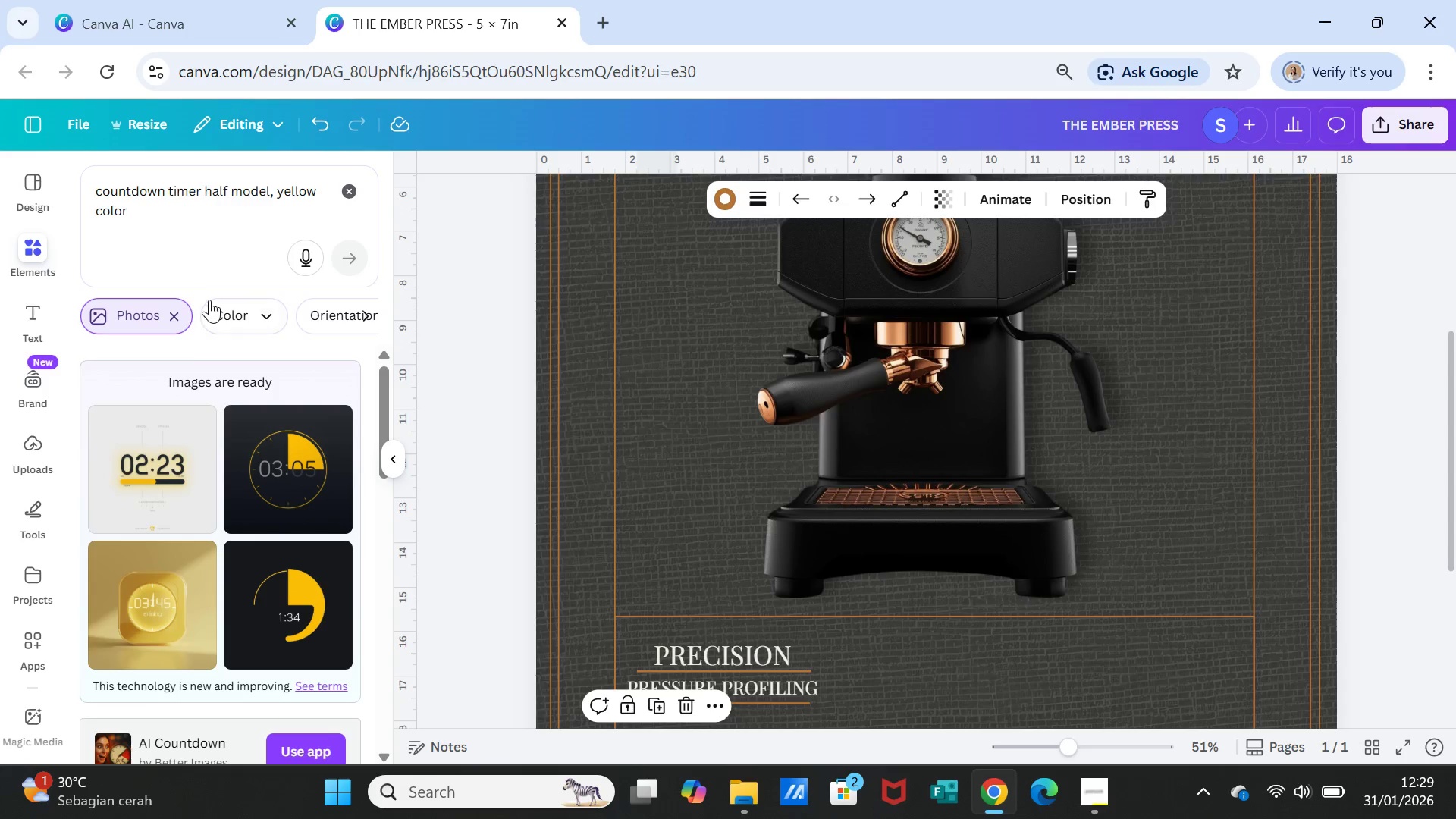 
scroll: coordinate [303, 422], scroll_direction: down, amount: 8.0
 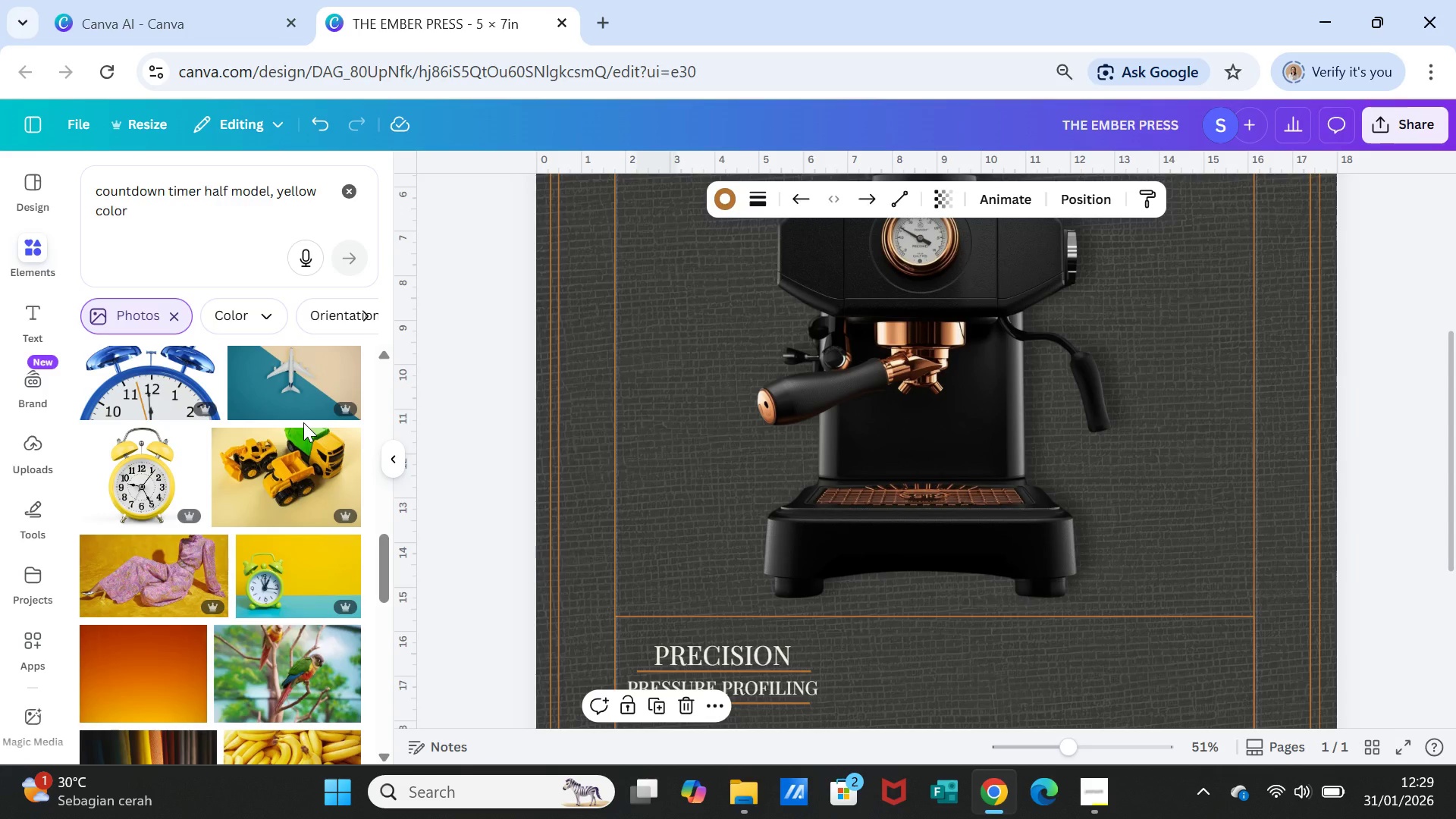 
scroll: coordinate [303, 422], scroll_direction: up, amount: 6.0
 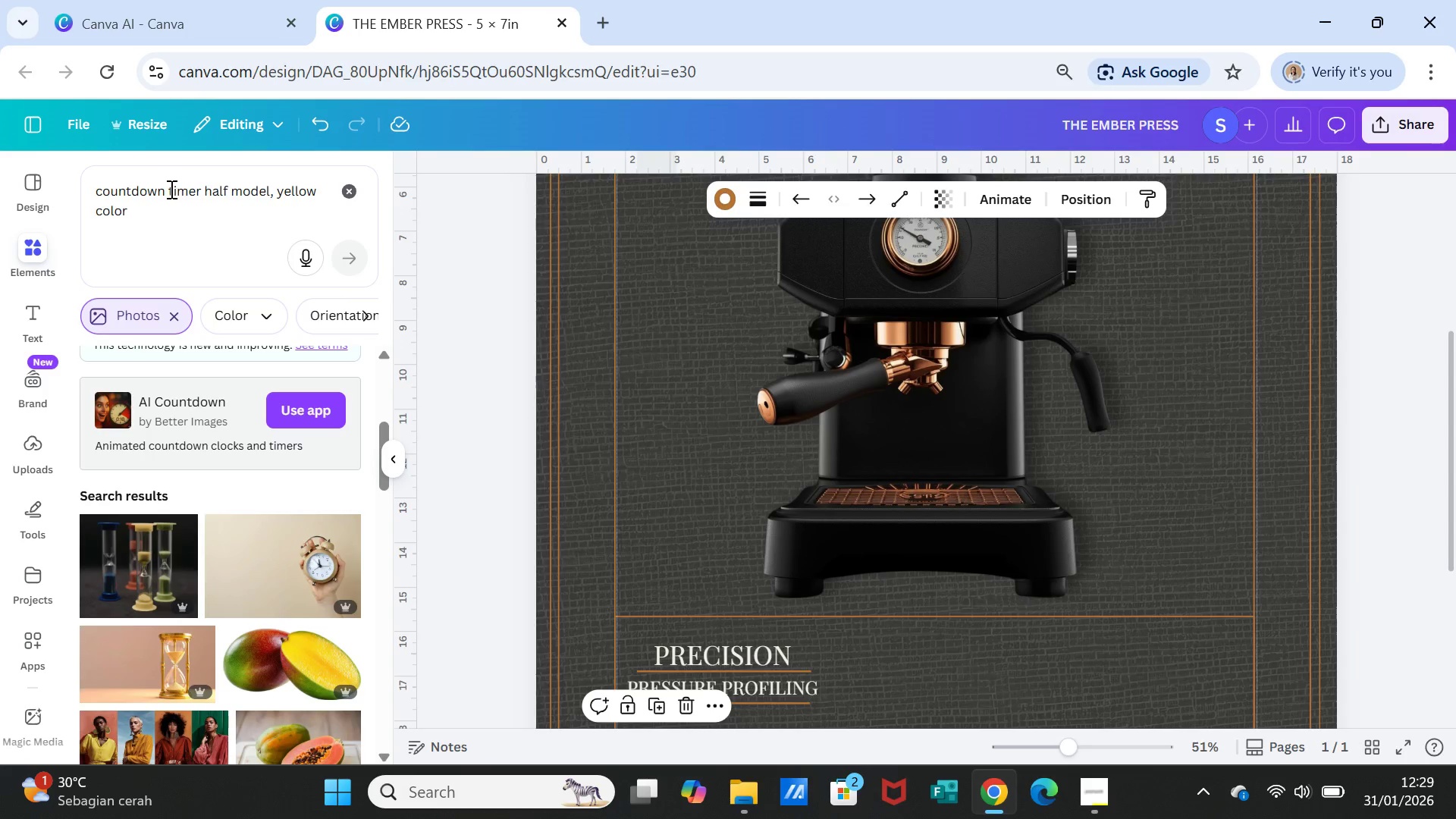 
left_click_drag(start_coordinate=[169, 189], to_coordinate=[99, 189])
 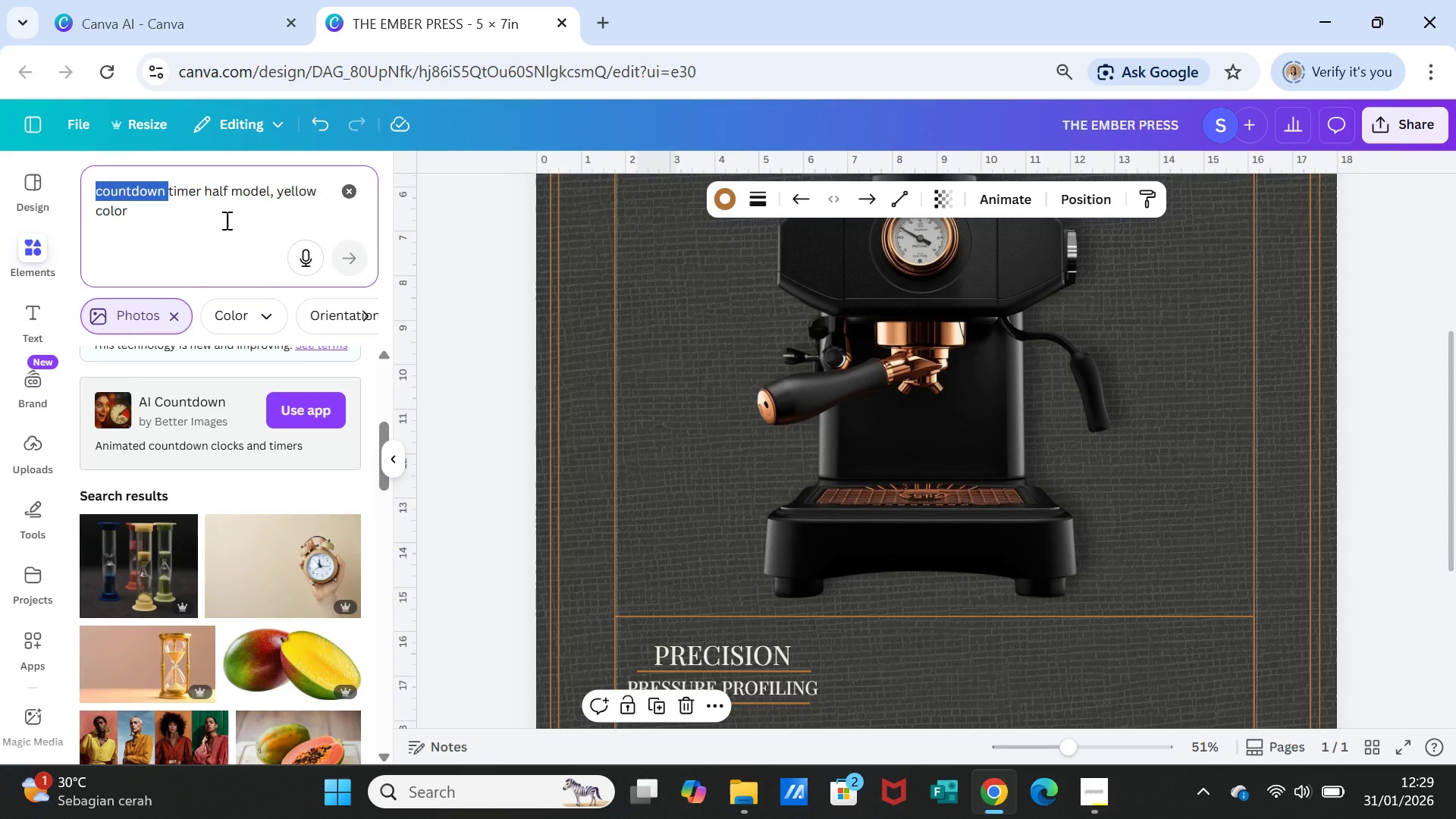 
key(Backspace)
 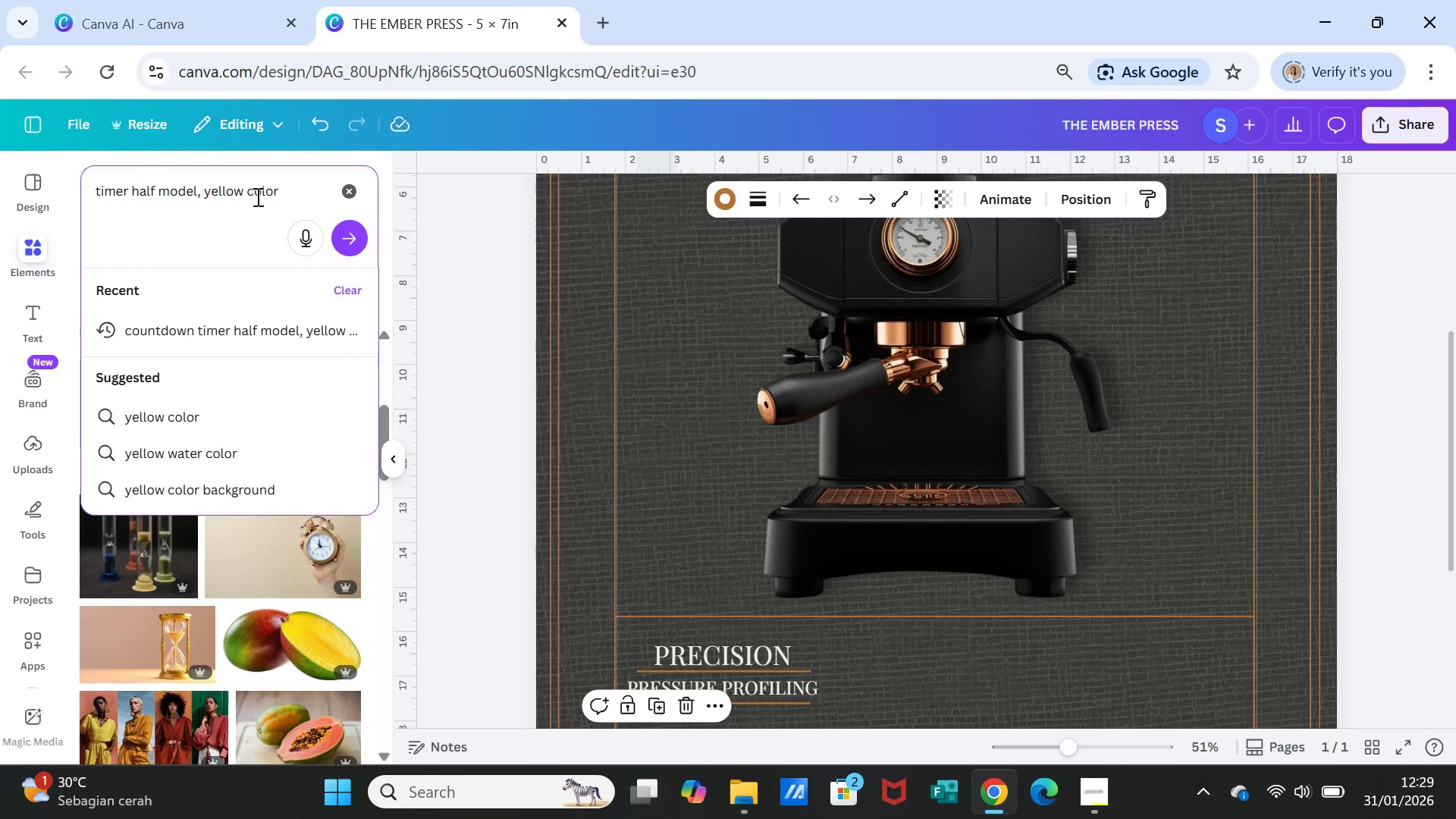 
left_click_drag(start_coordinate=[246, 190], to_coordinate=[206, 189])
 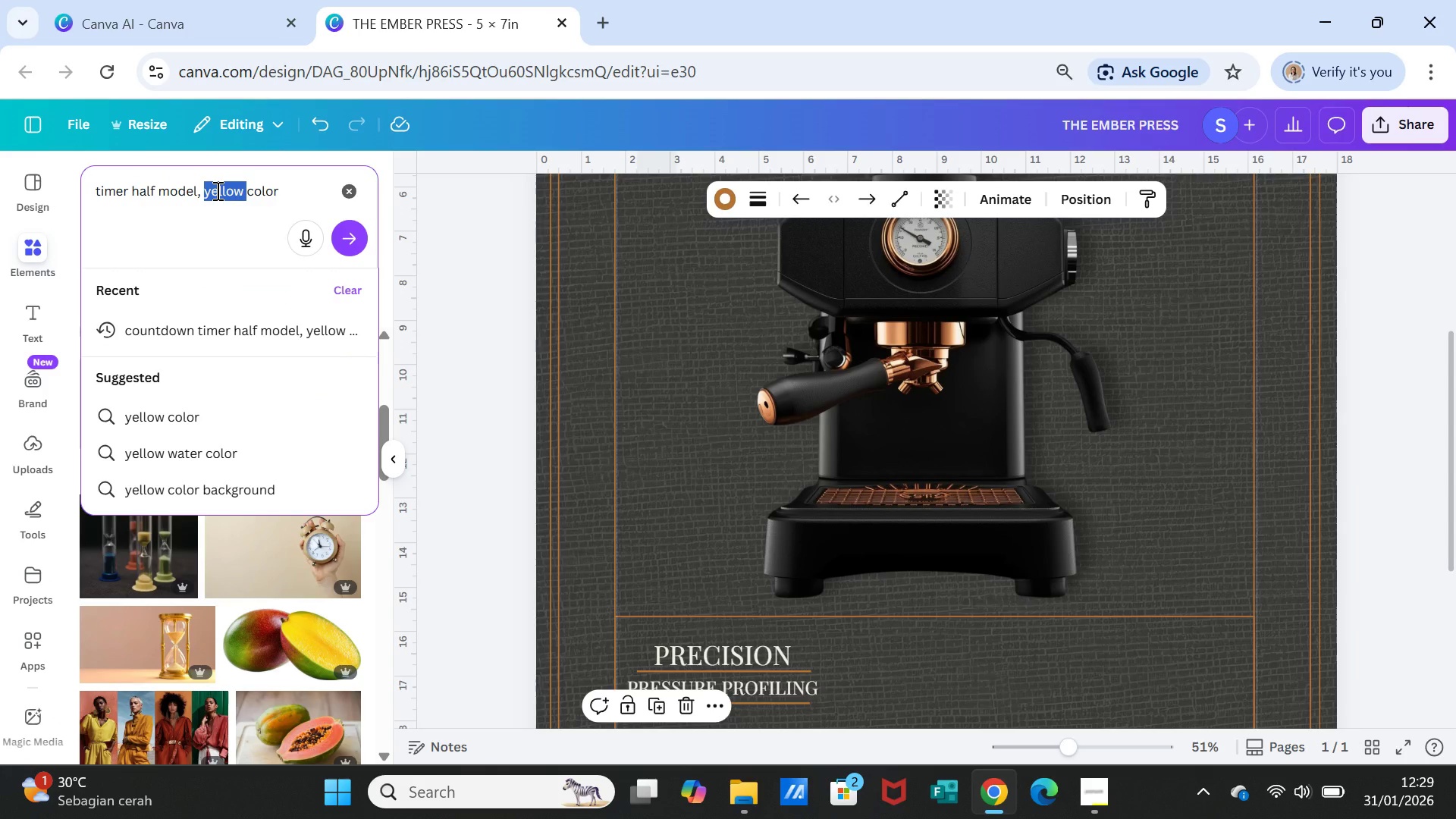 
key(ArrowLeft)
 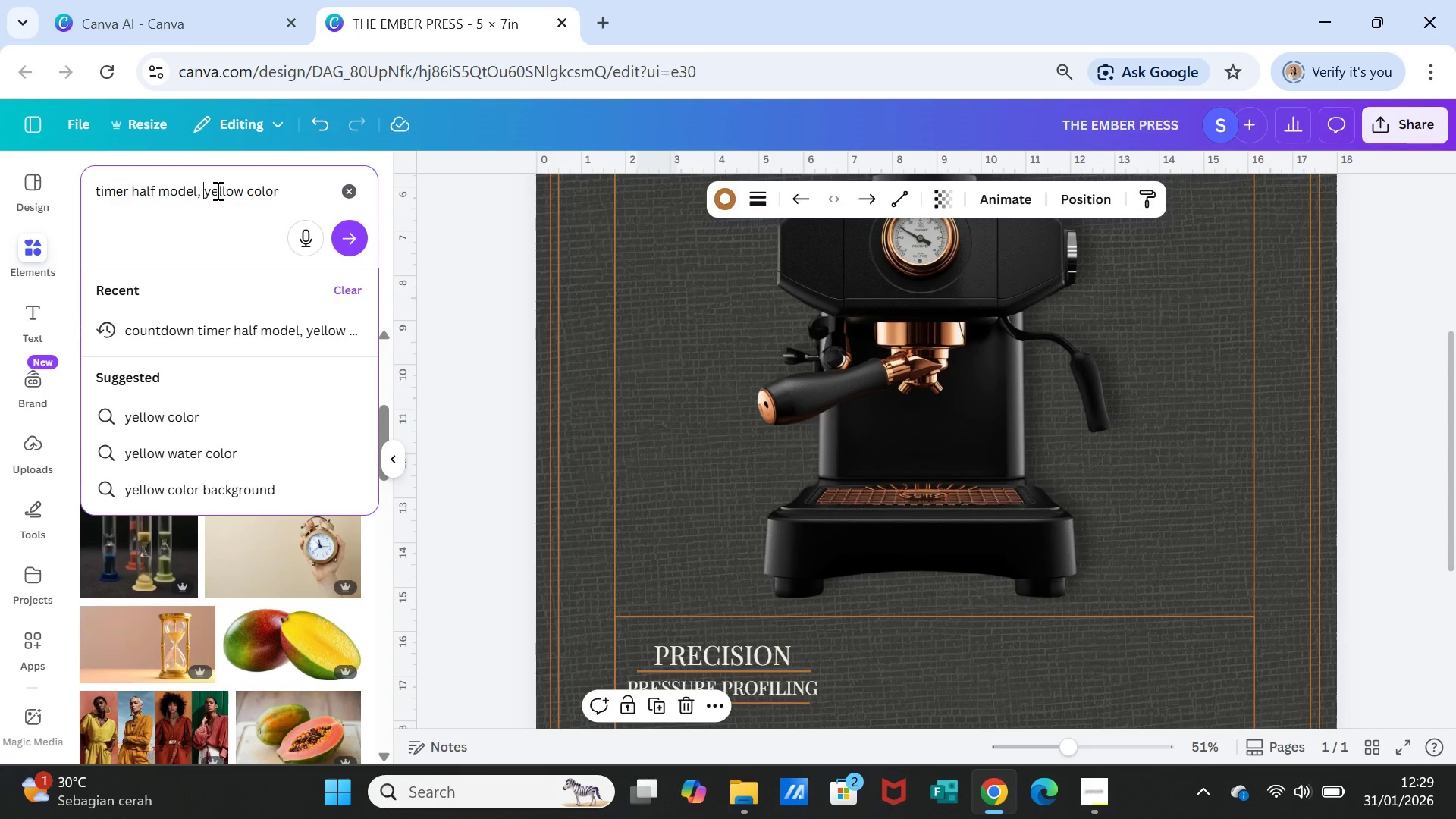 
type(black )
 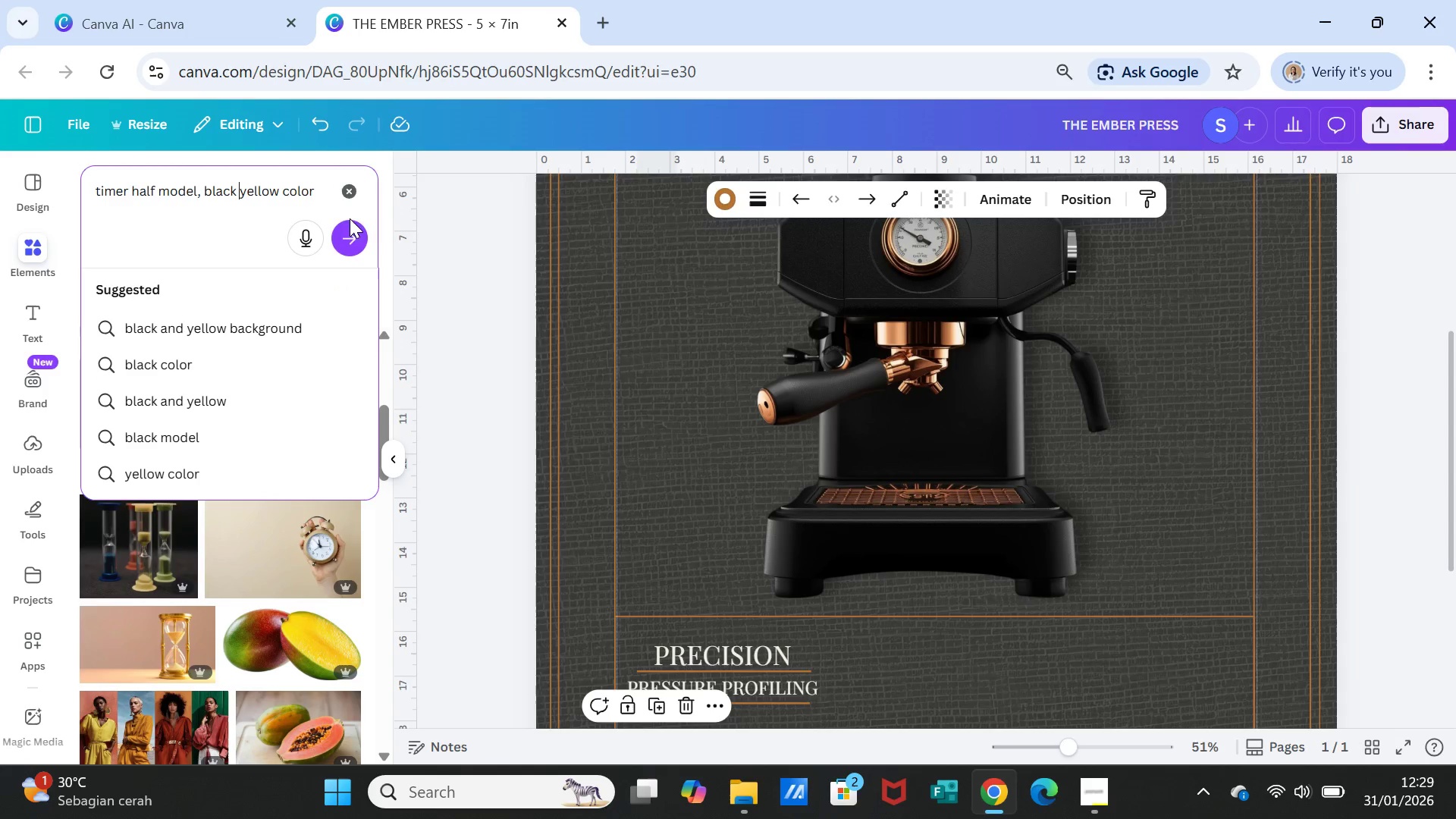 
left_click([352, 234])
 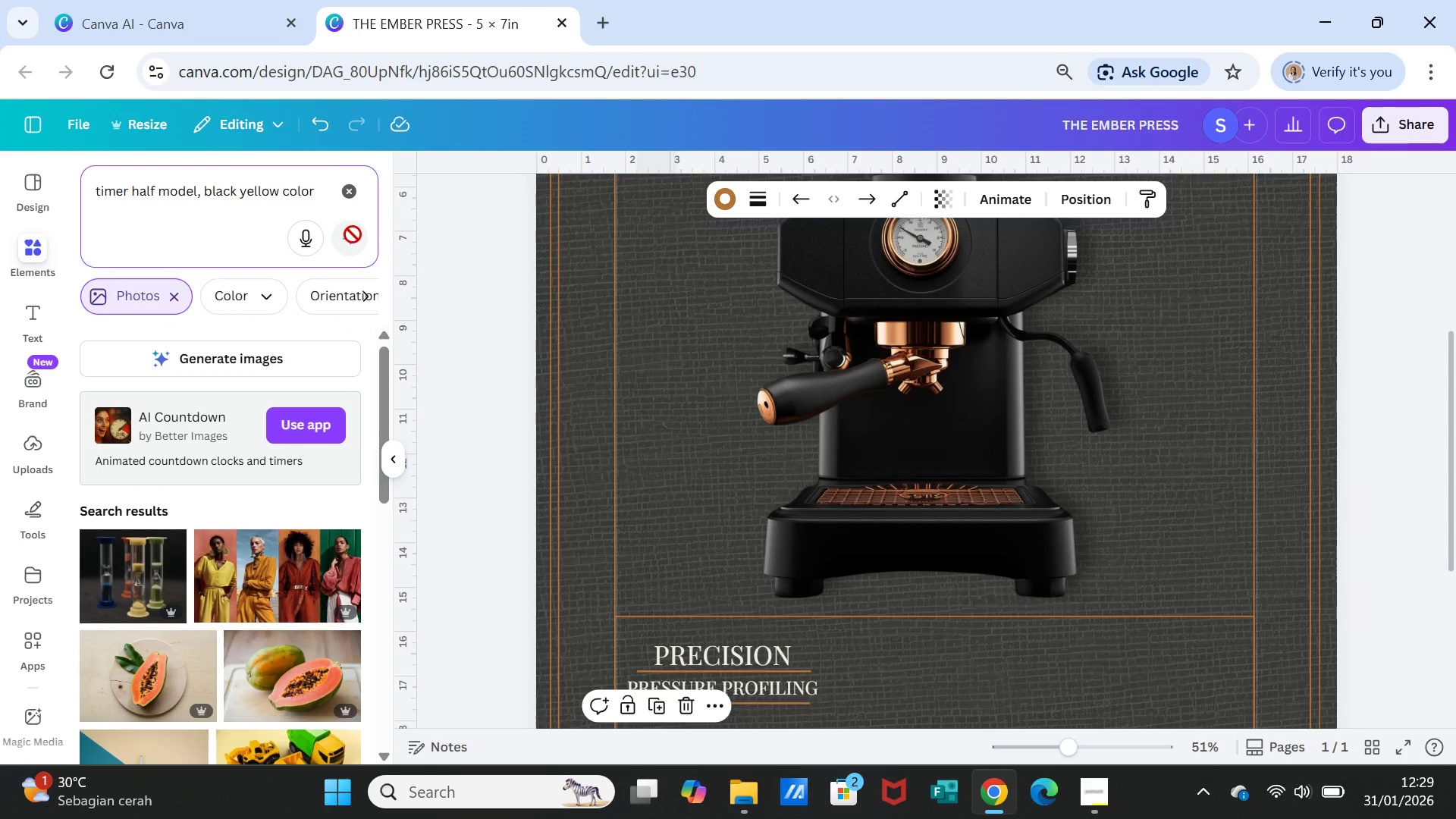 
wait(7.61)
 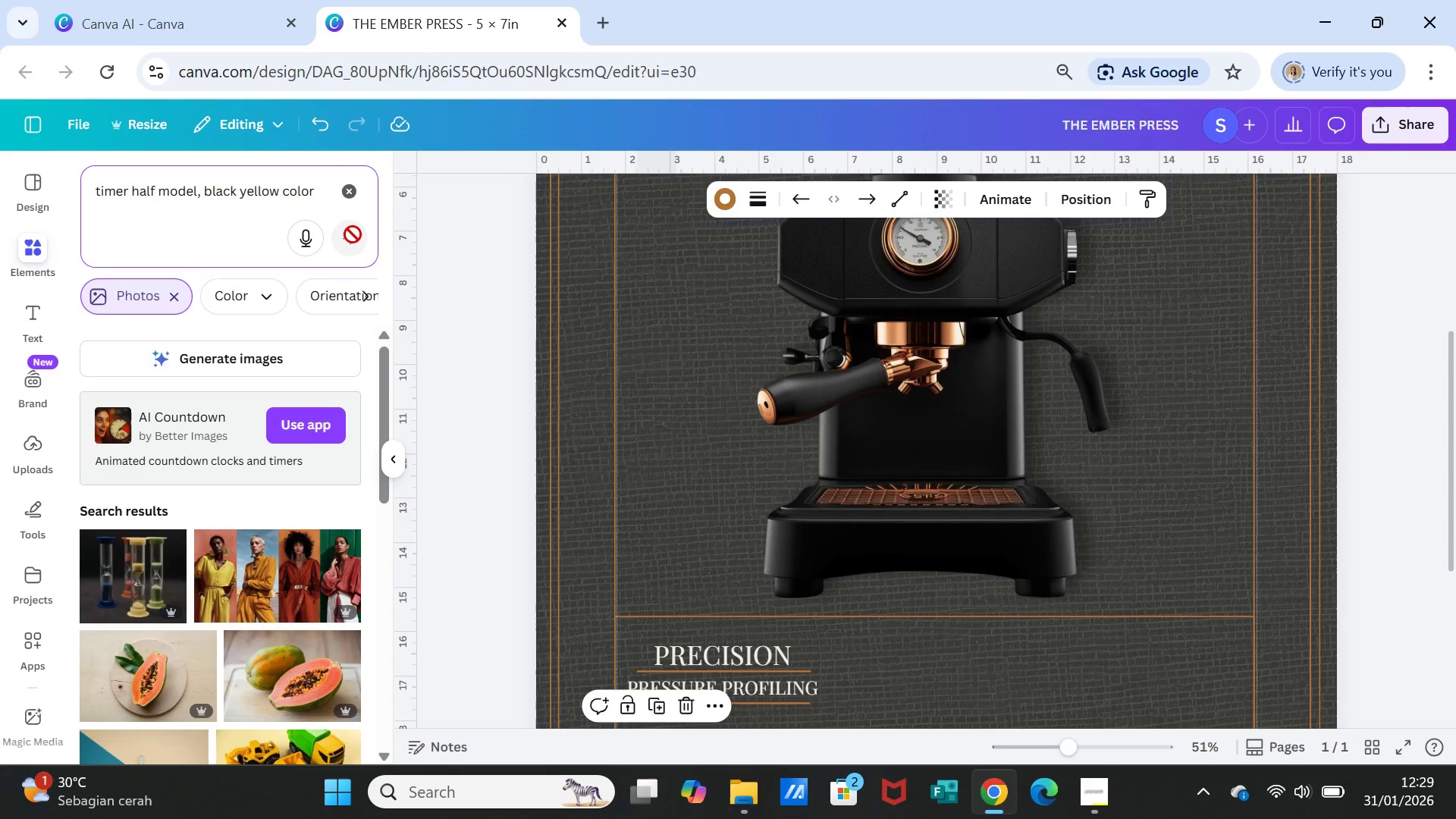 
left_click([196, 363])
 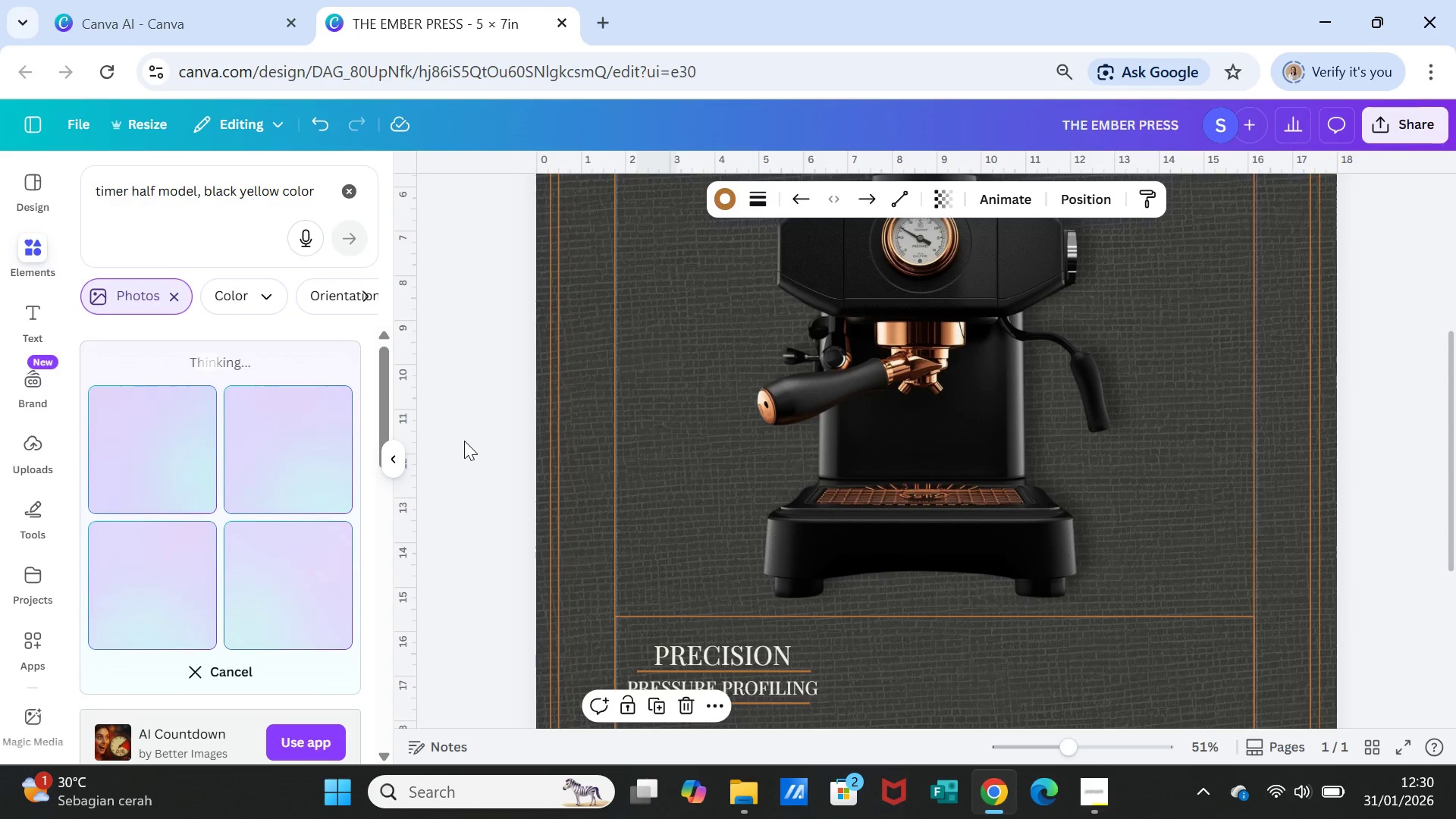 
wait(18.31)
 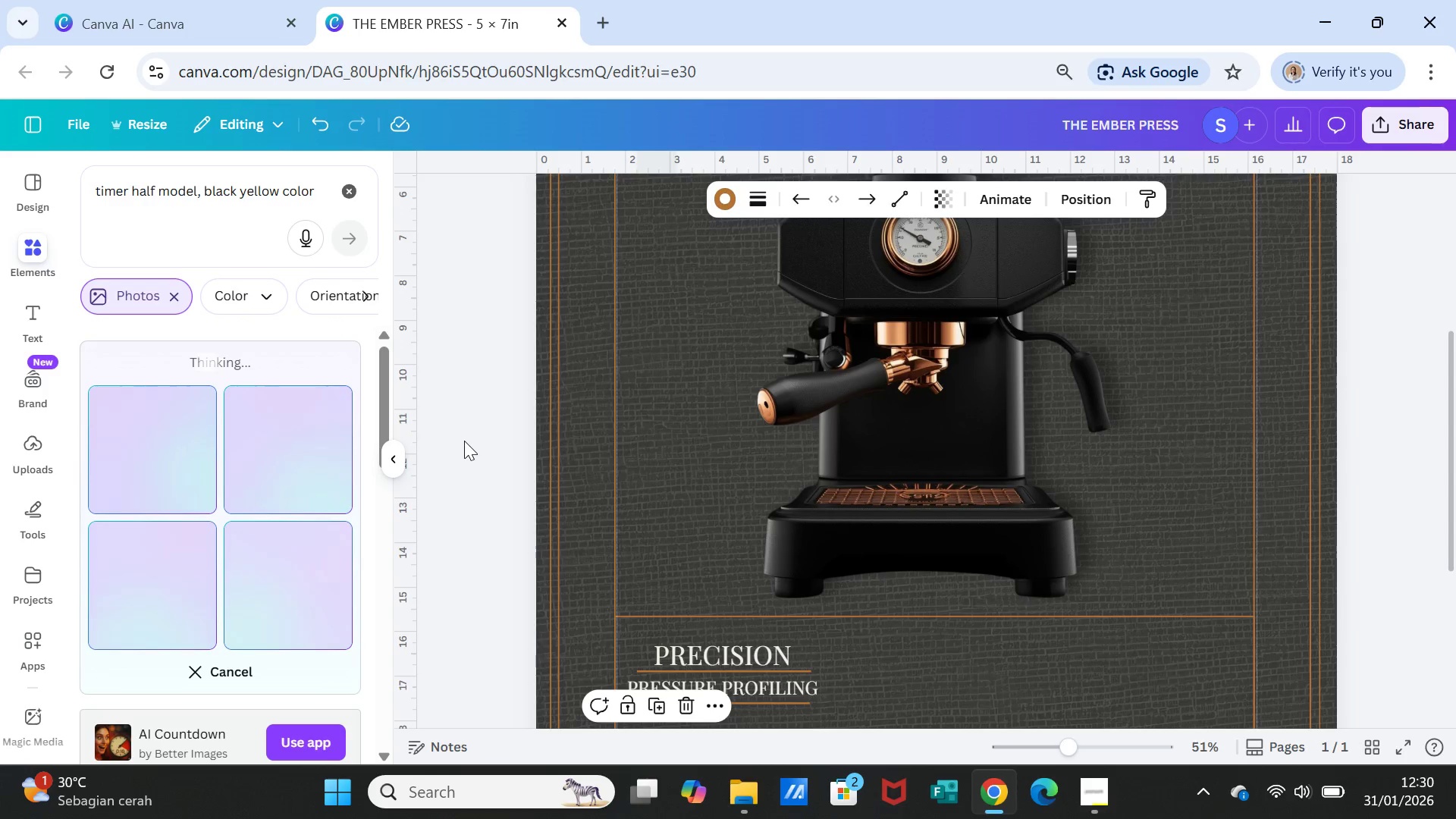 
scroll: coordinate [237, 578], scroll_direction: down, amount: 2.0
 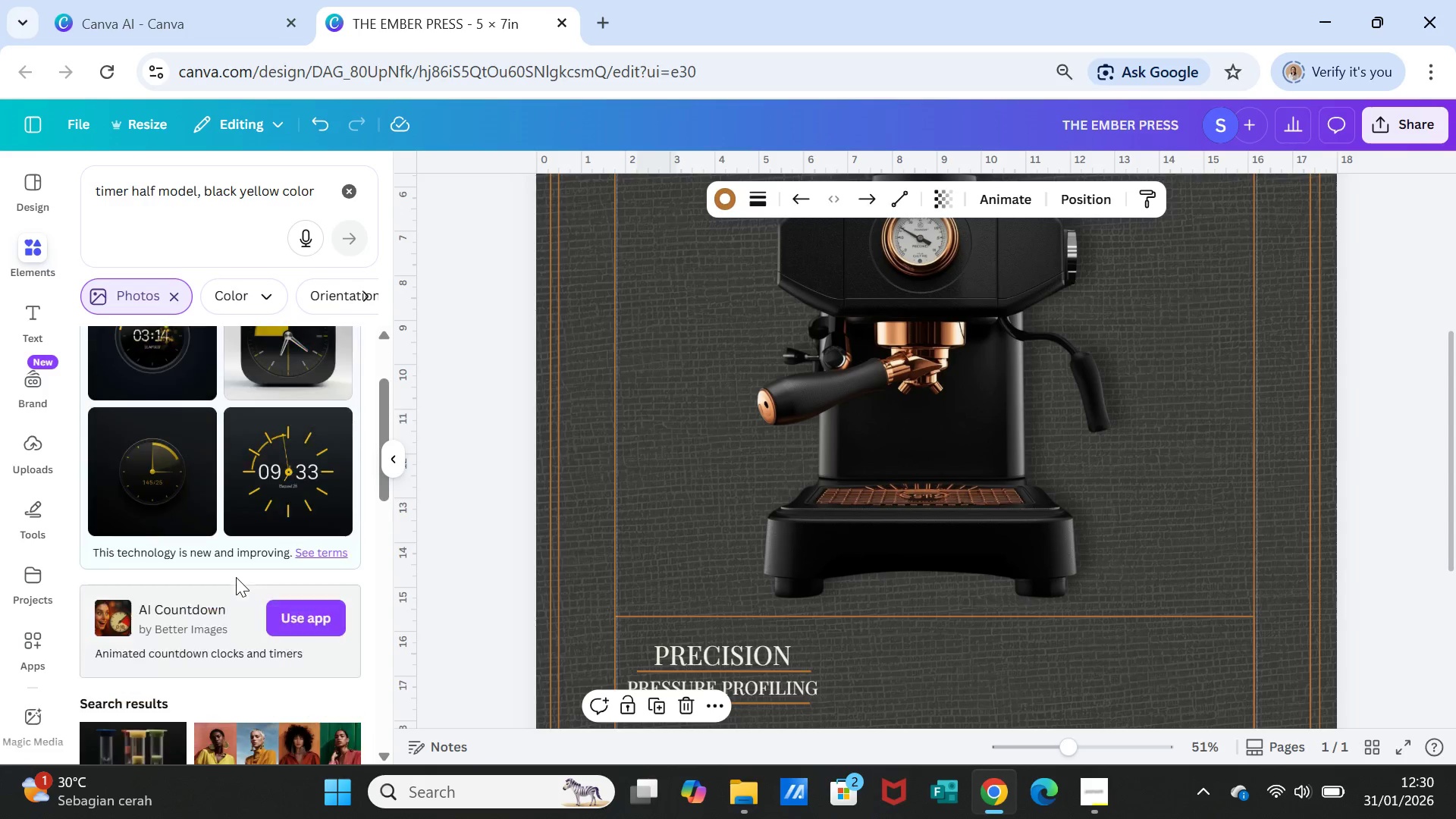 
scroll: coordinate [236, 577], scroll_direction: up, amount: 1.0
 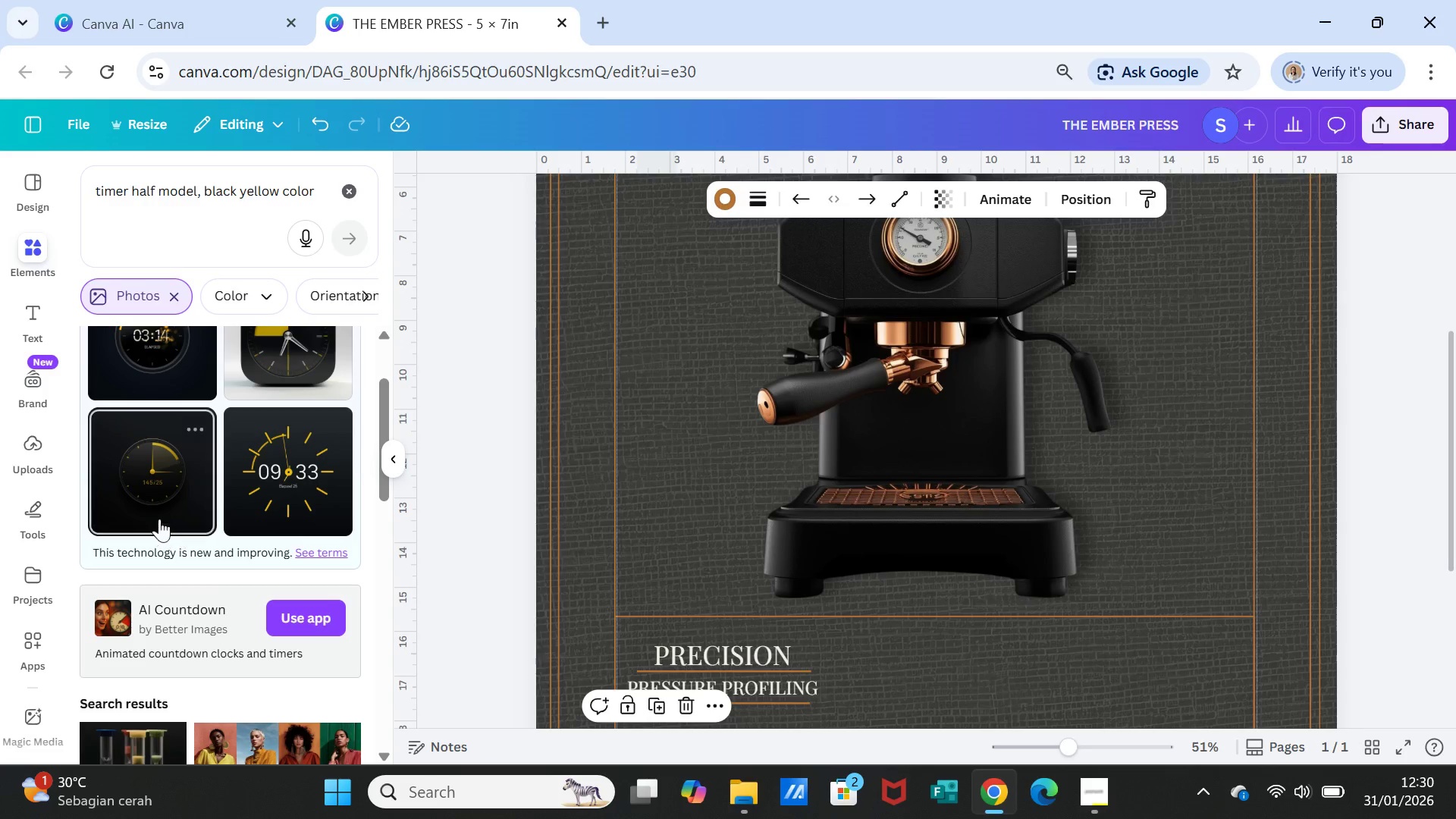 
left_click([155, 495])
 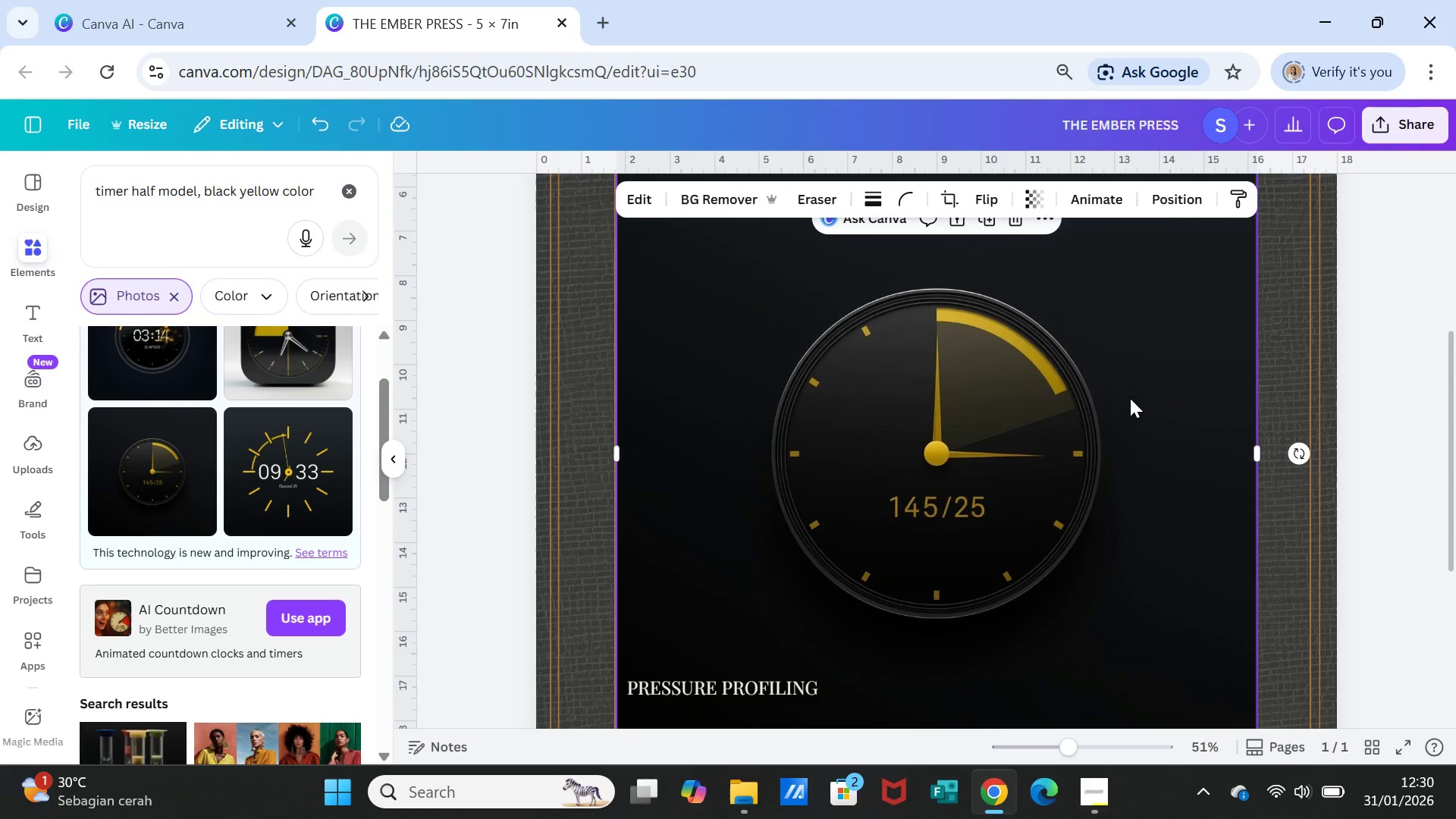 
scroll: coordinate [1144, 425], scroll_direction: up, amount: 1.0
 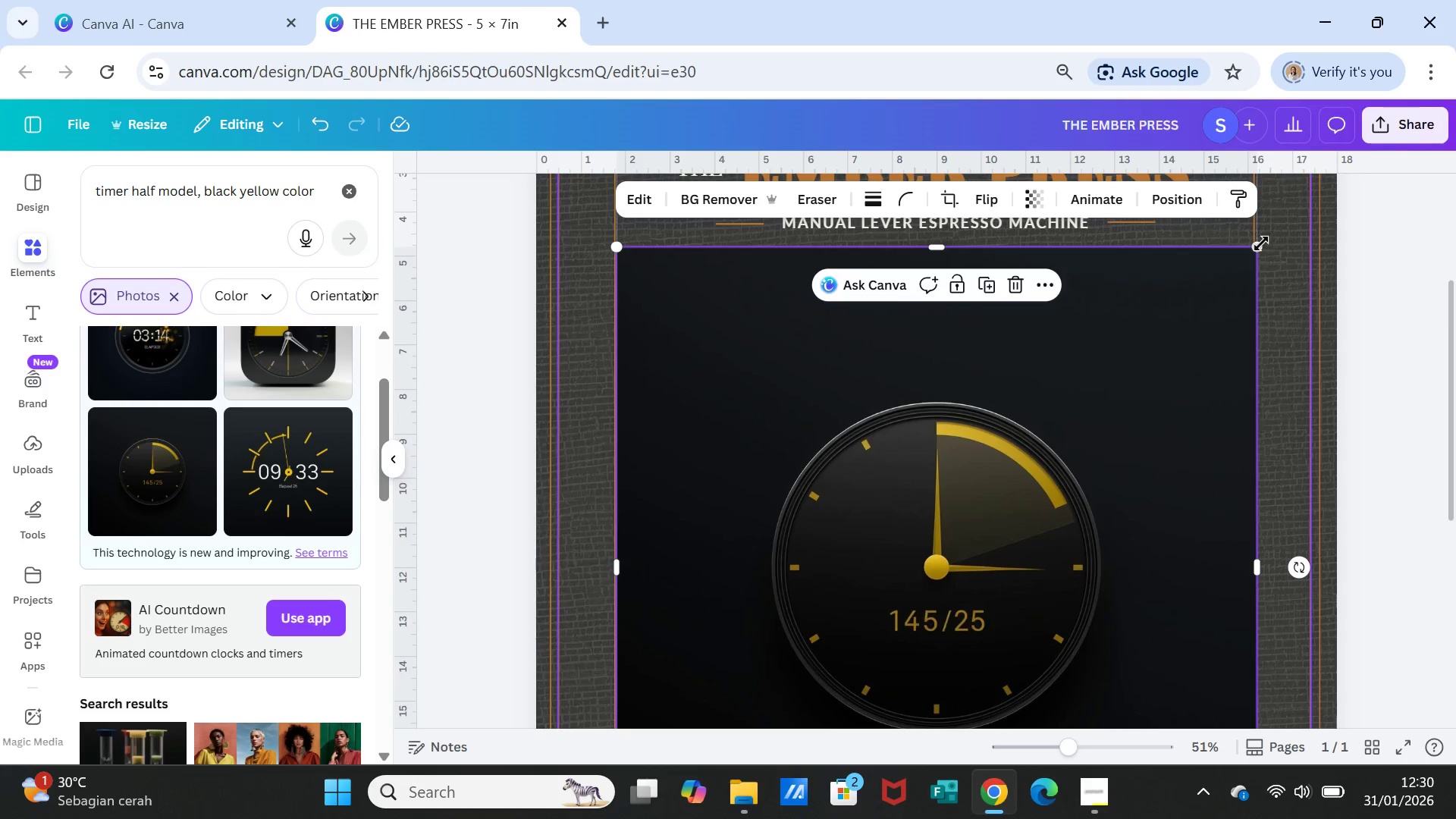 
left_click_drag(start_coordinate=[1257, 246], to_coordinate=[922, 655])
 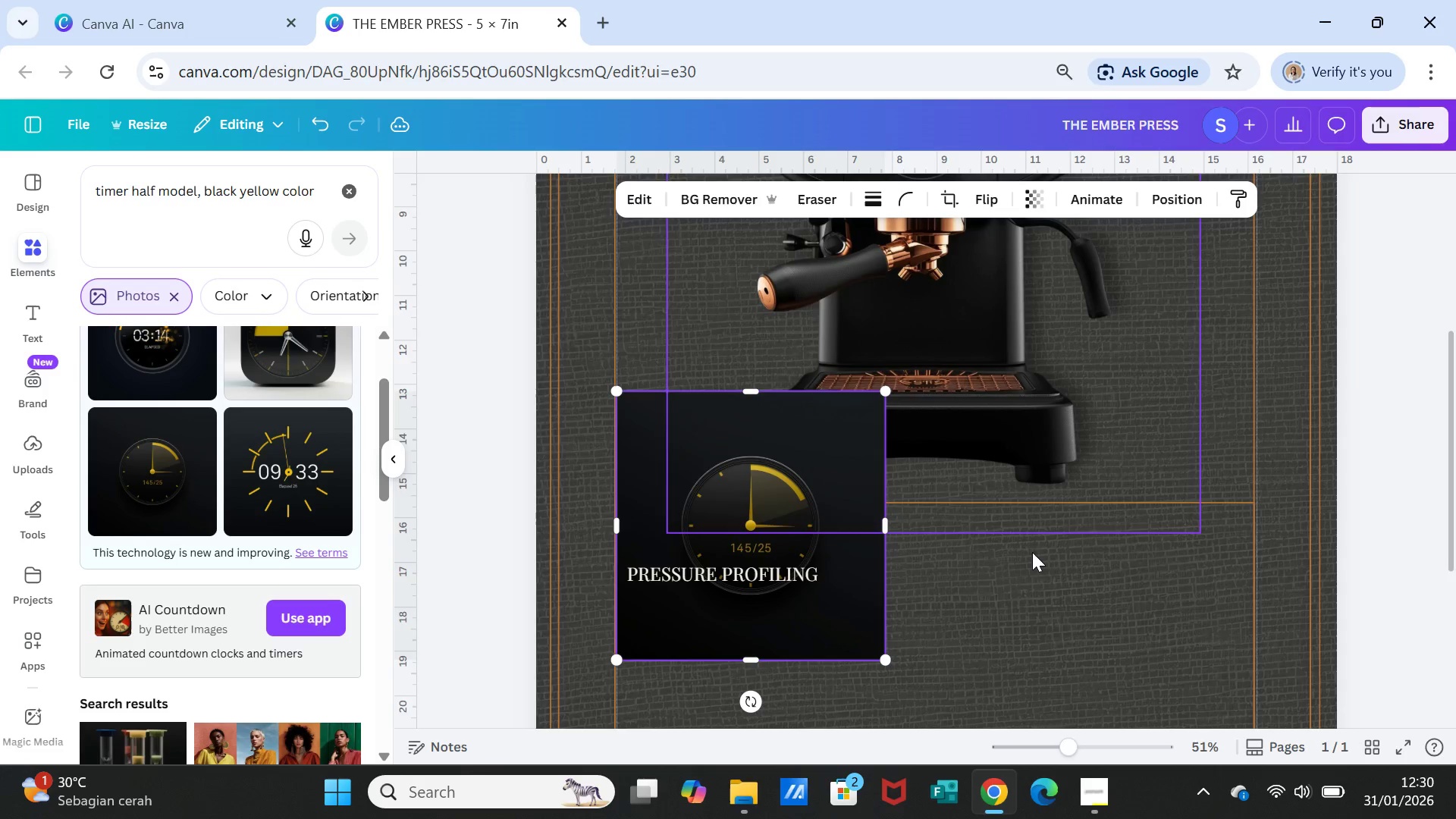 
scroll: coordinate [1032, 552], scroll_direction: down, amount: 2.0
 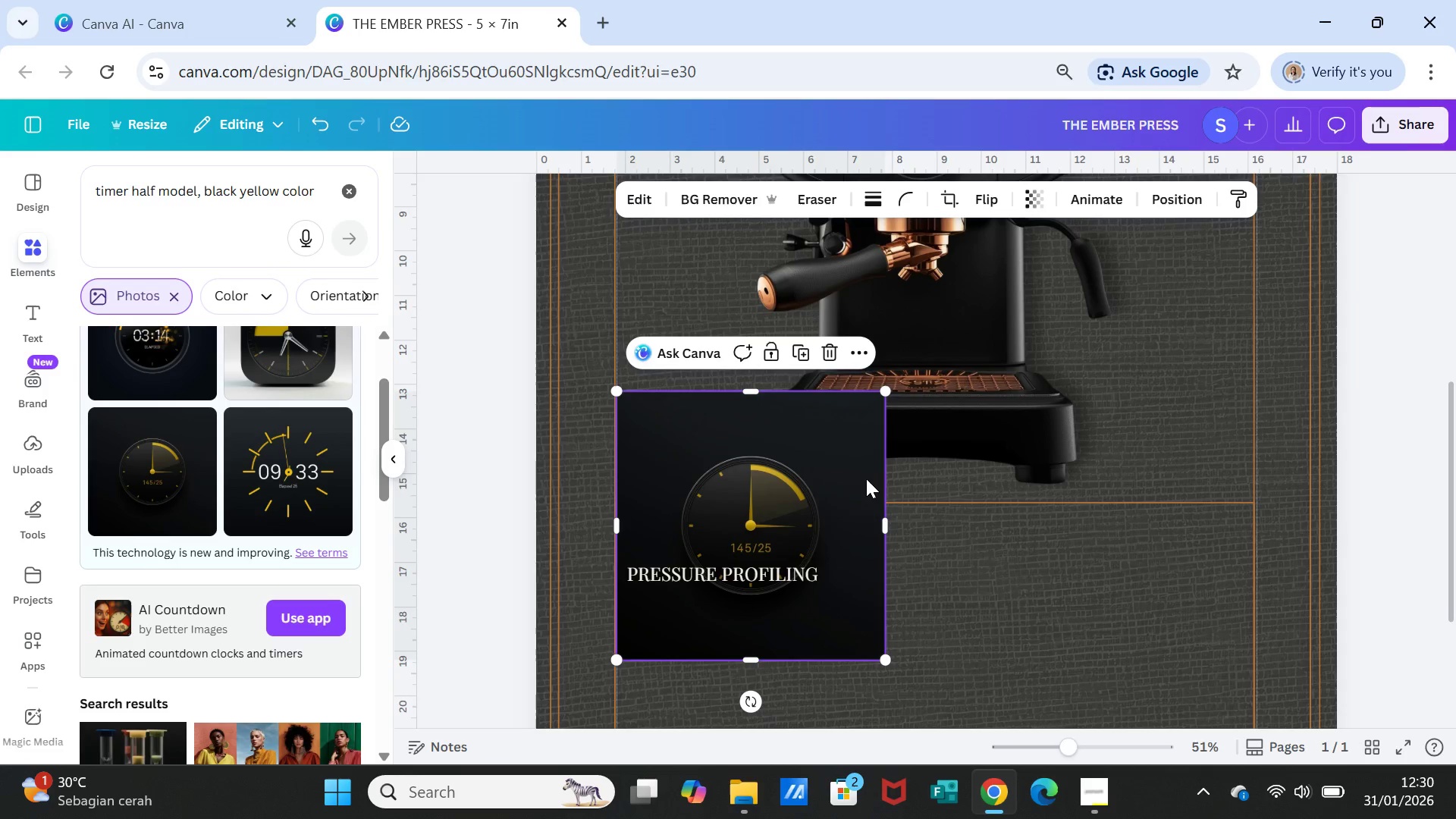 
left_click([866, 478])
 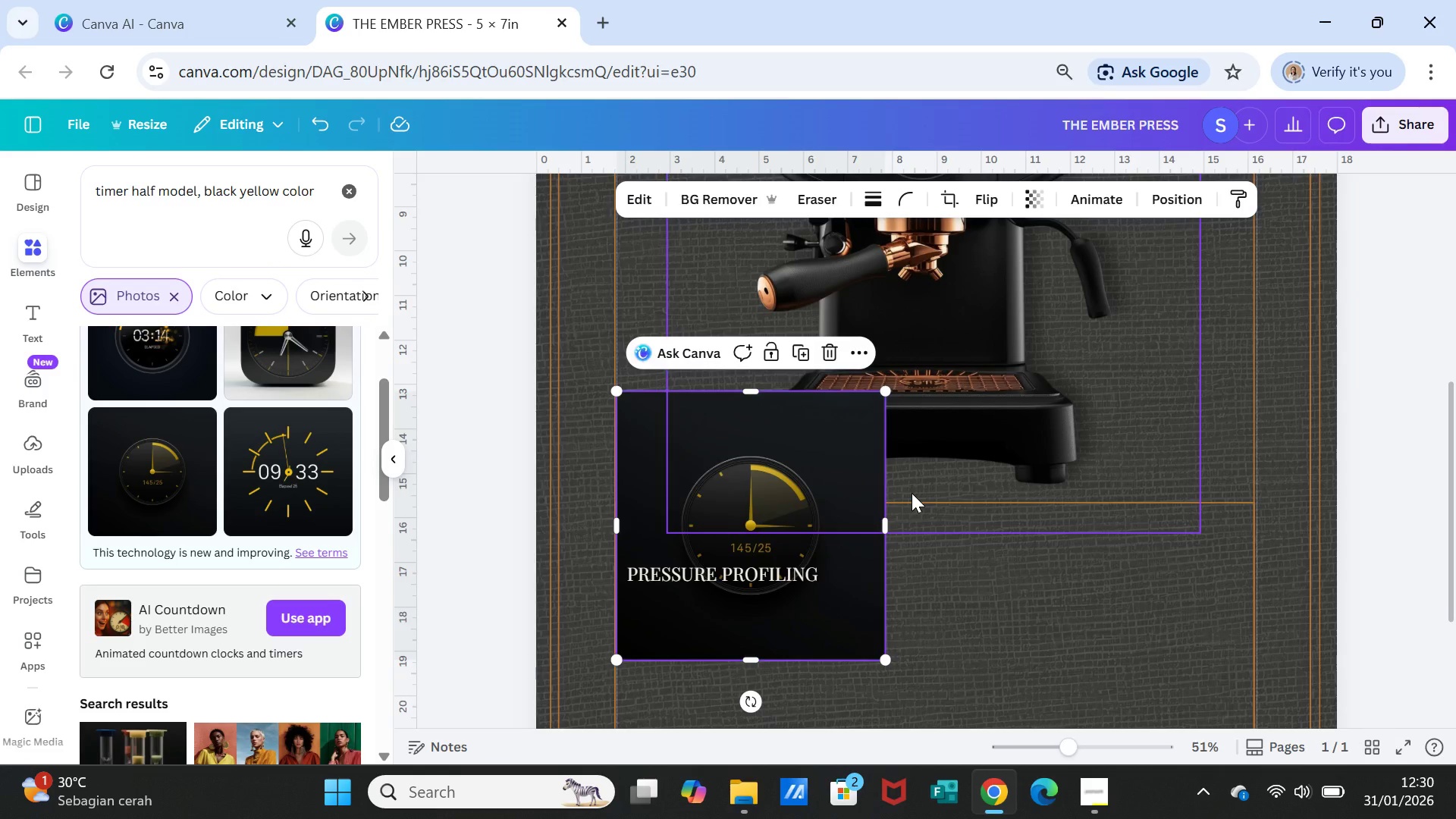 
key(Delete)
 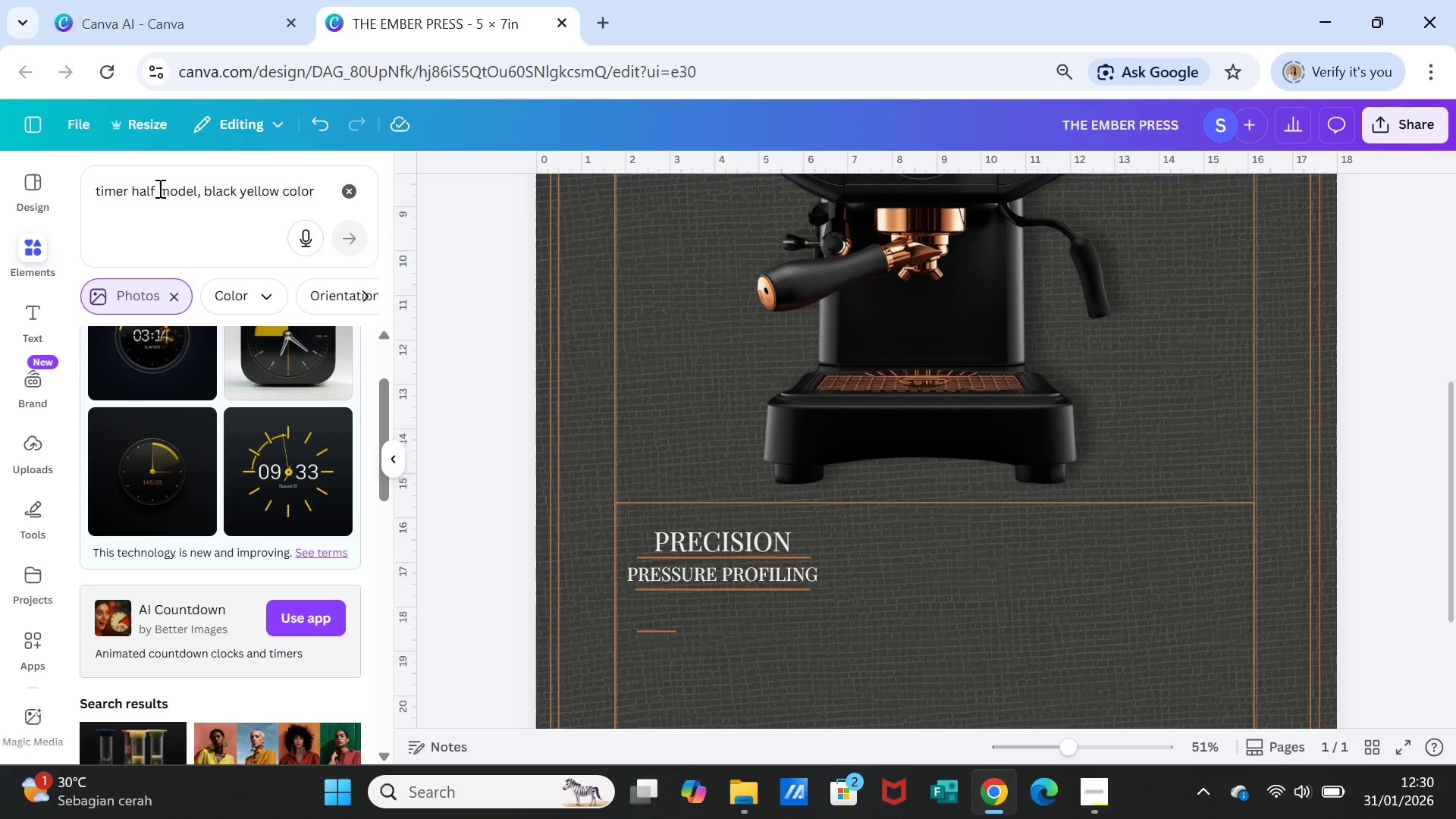 
wait(6.31)
 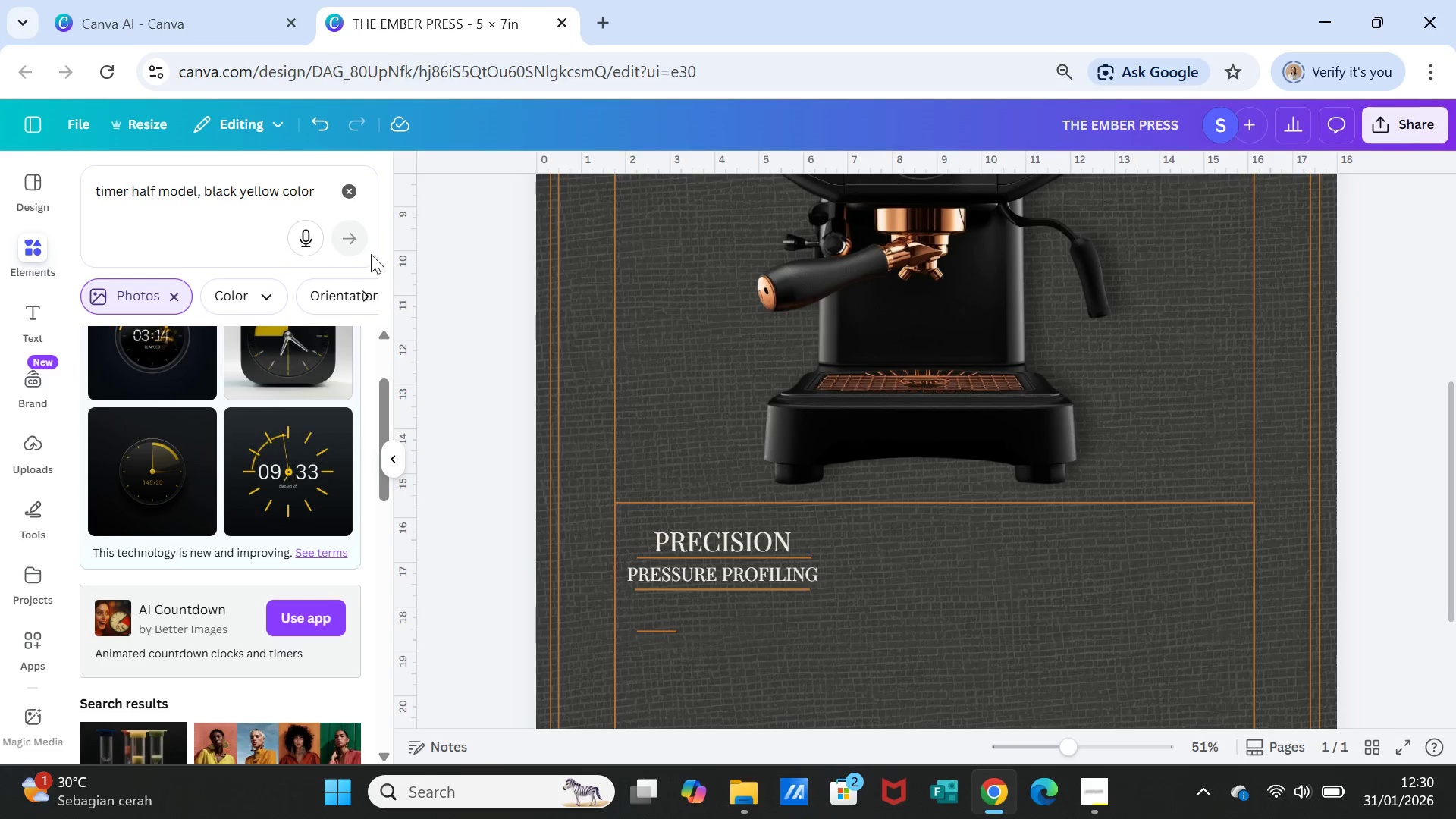 
left_click_drag(start_coordinate=[133, 188], to_coordinate=[69, 186])
 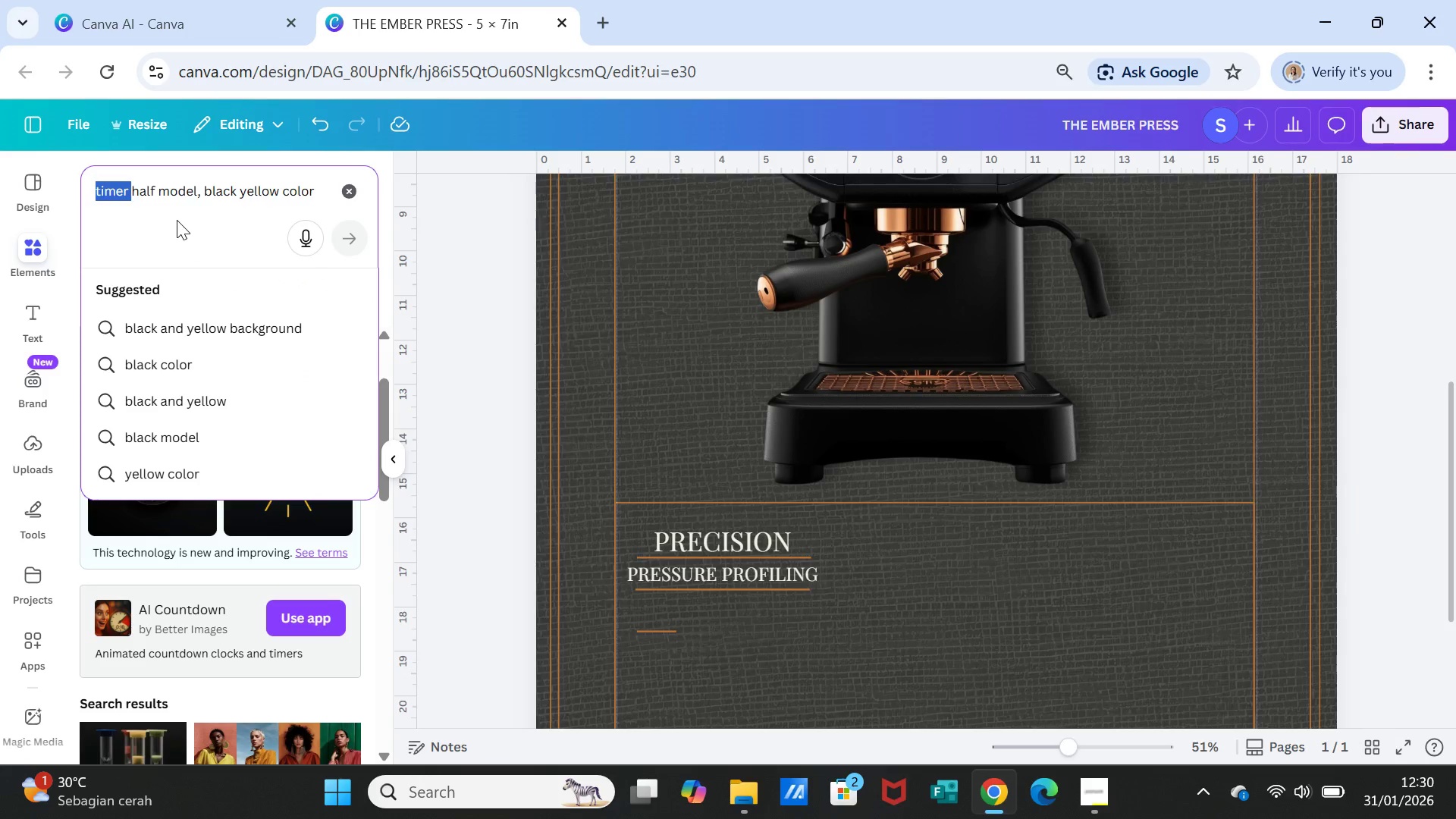 
type(temperature )
 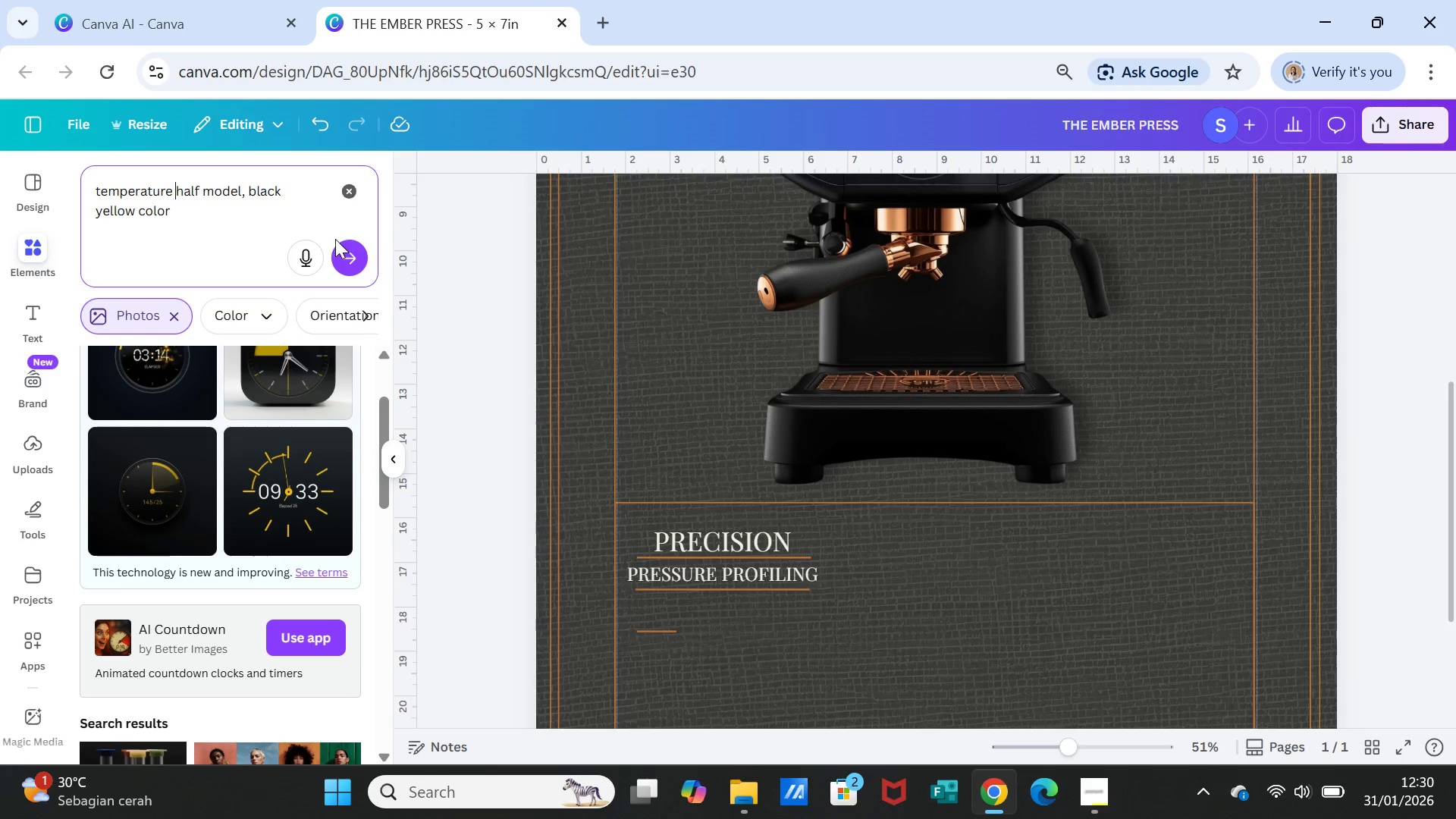 
left_click([346, 249])
 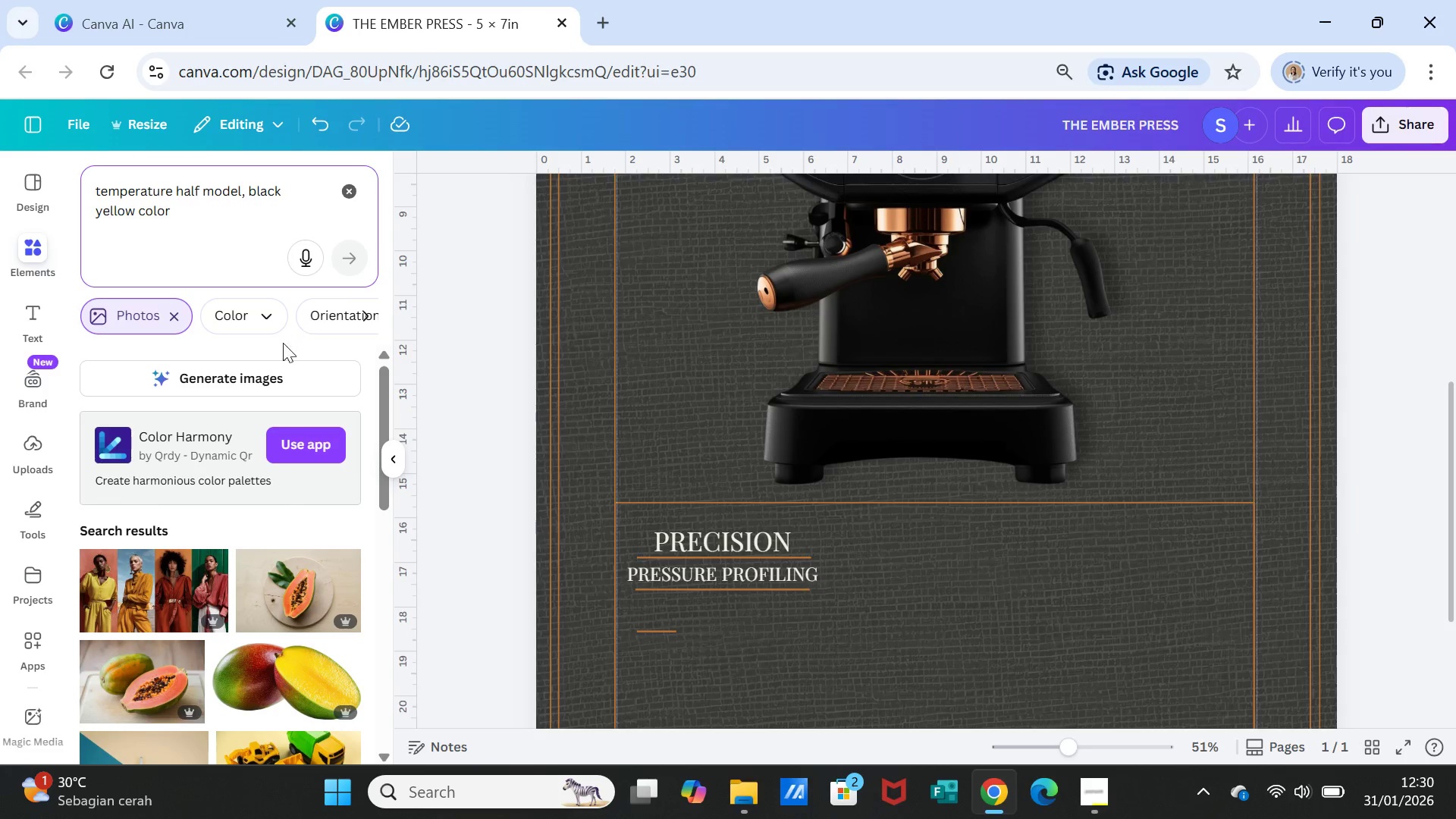 
left_click([202, 370])
 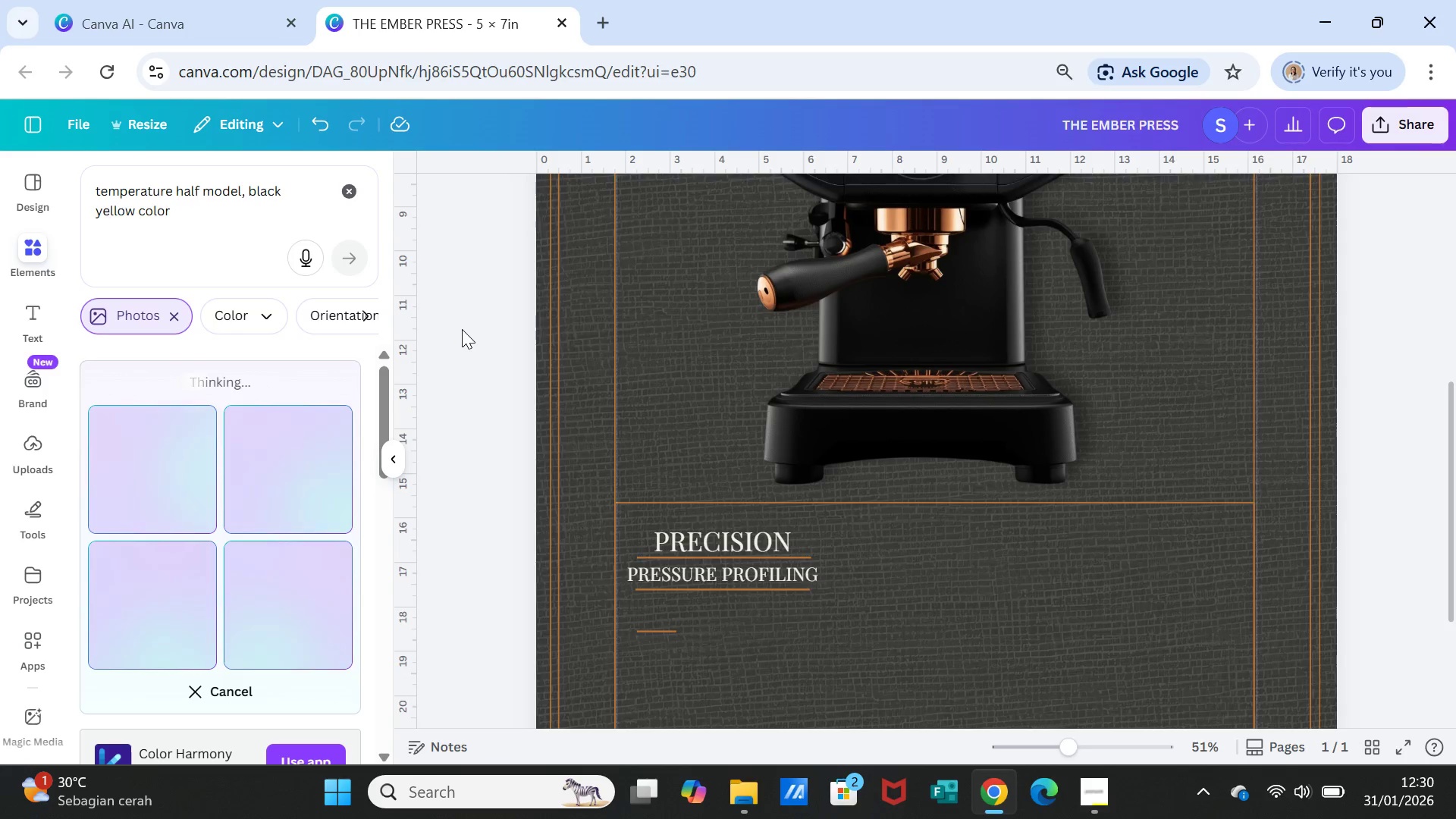 
wait(17.76)
 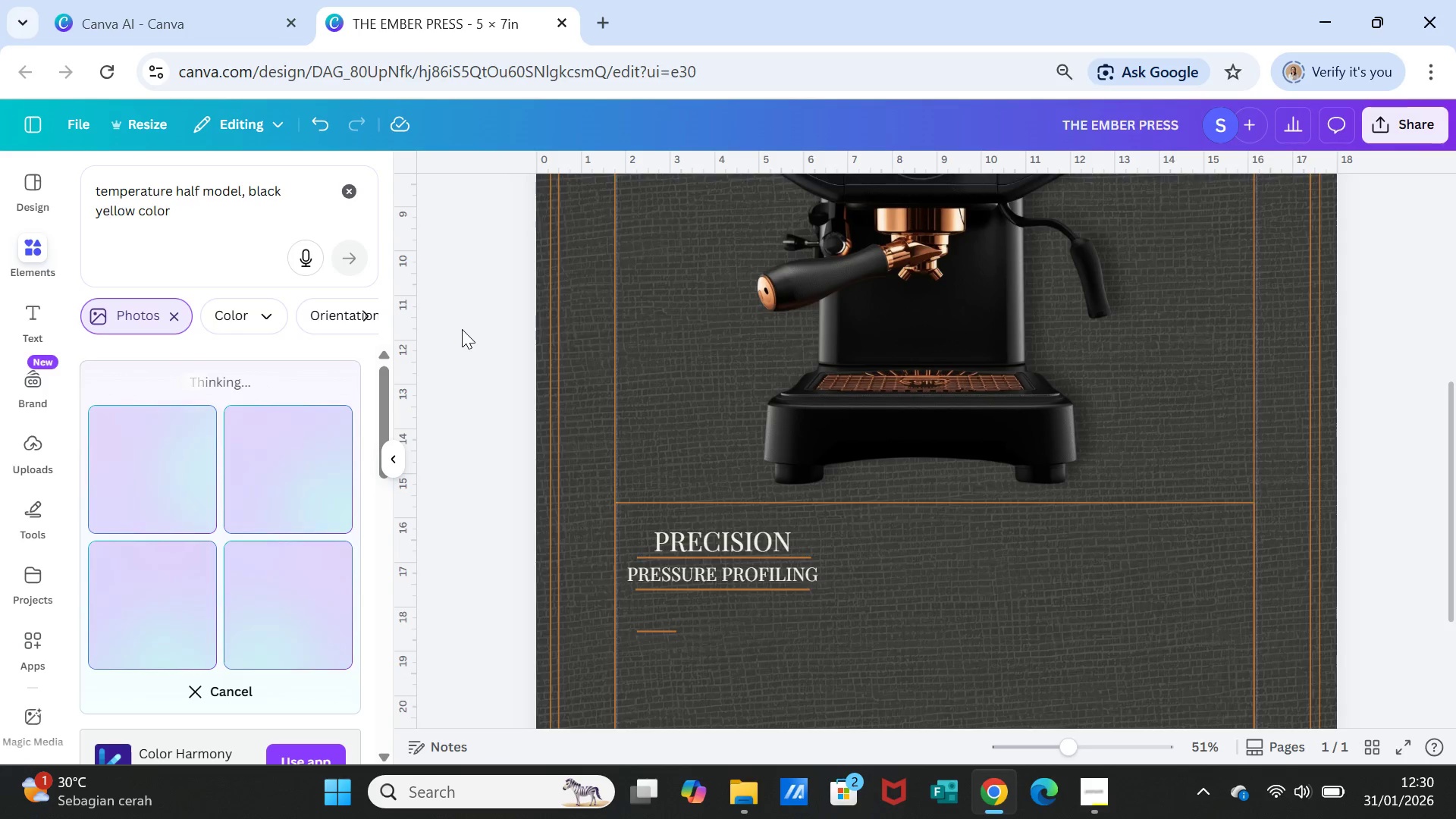 
left_click([172, 196])
 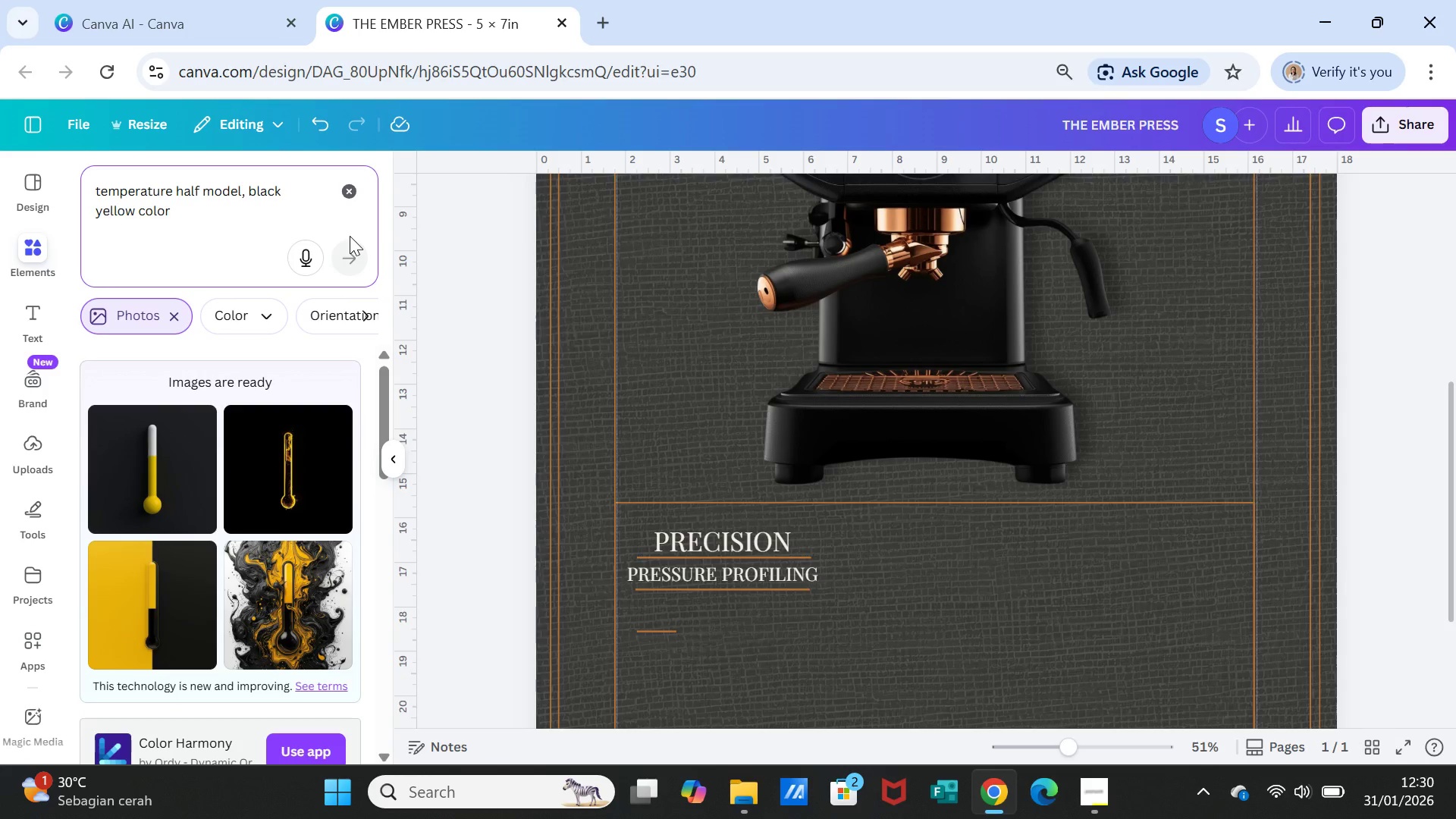 
type( ccoking)
 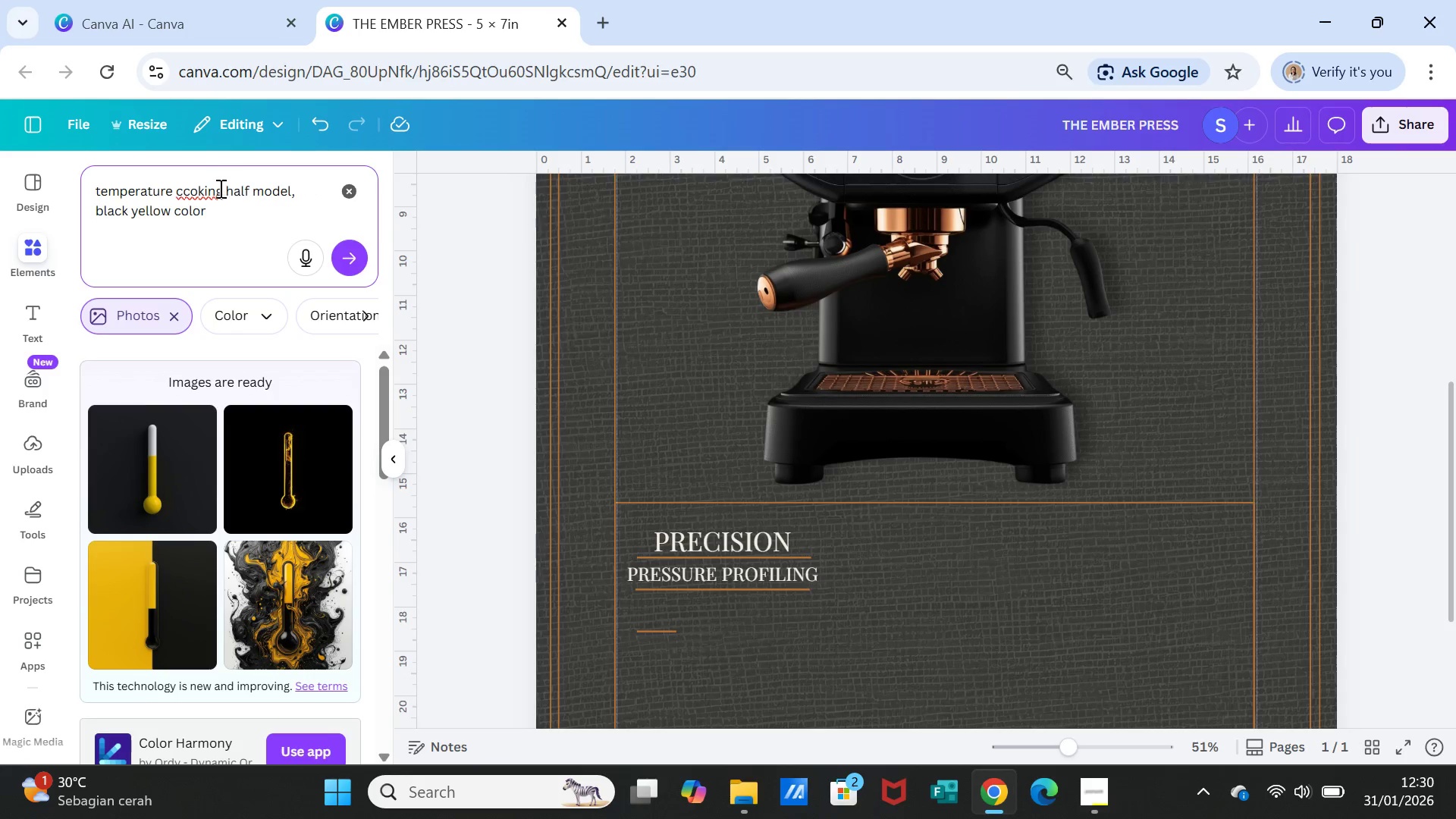 
left_click([190, 188])
 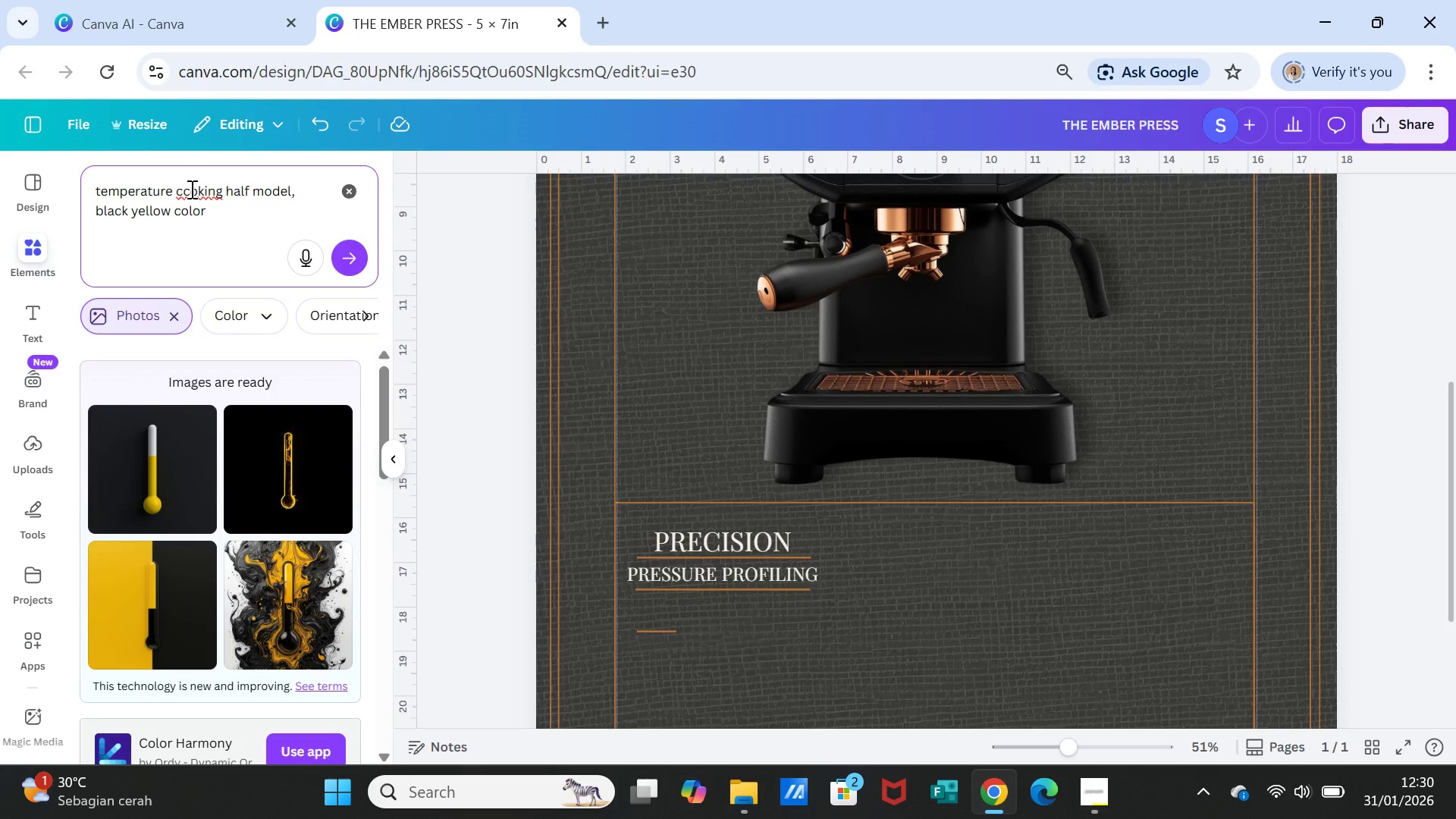 
key(Backspace)
 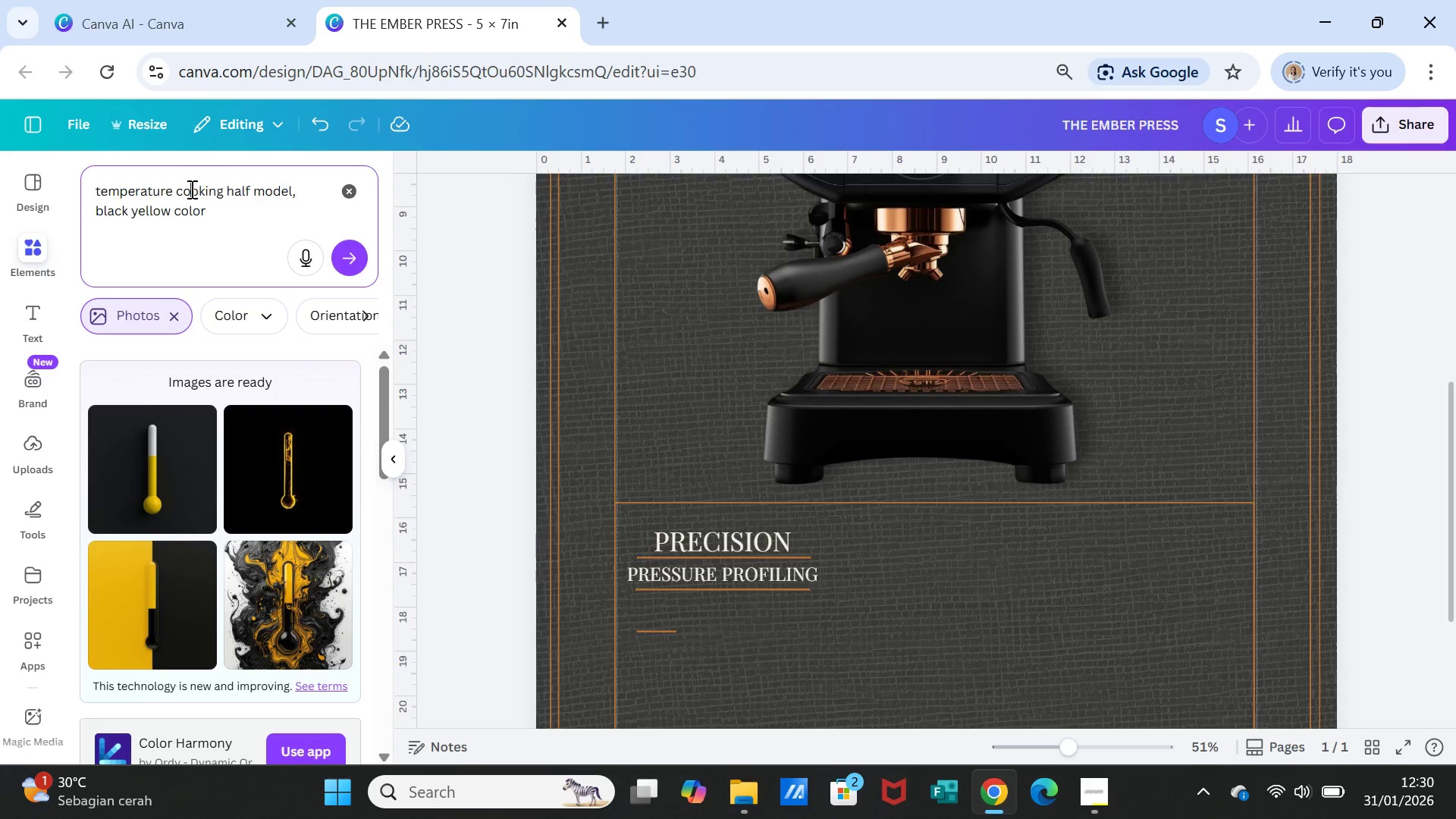 
key(O)
 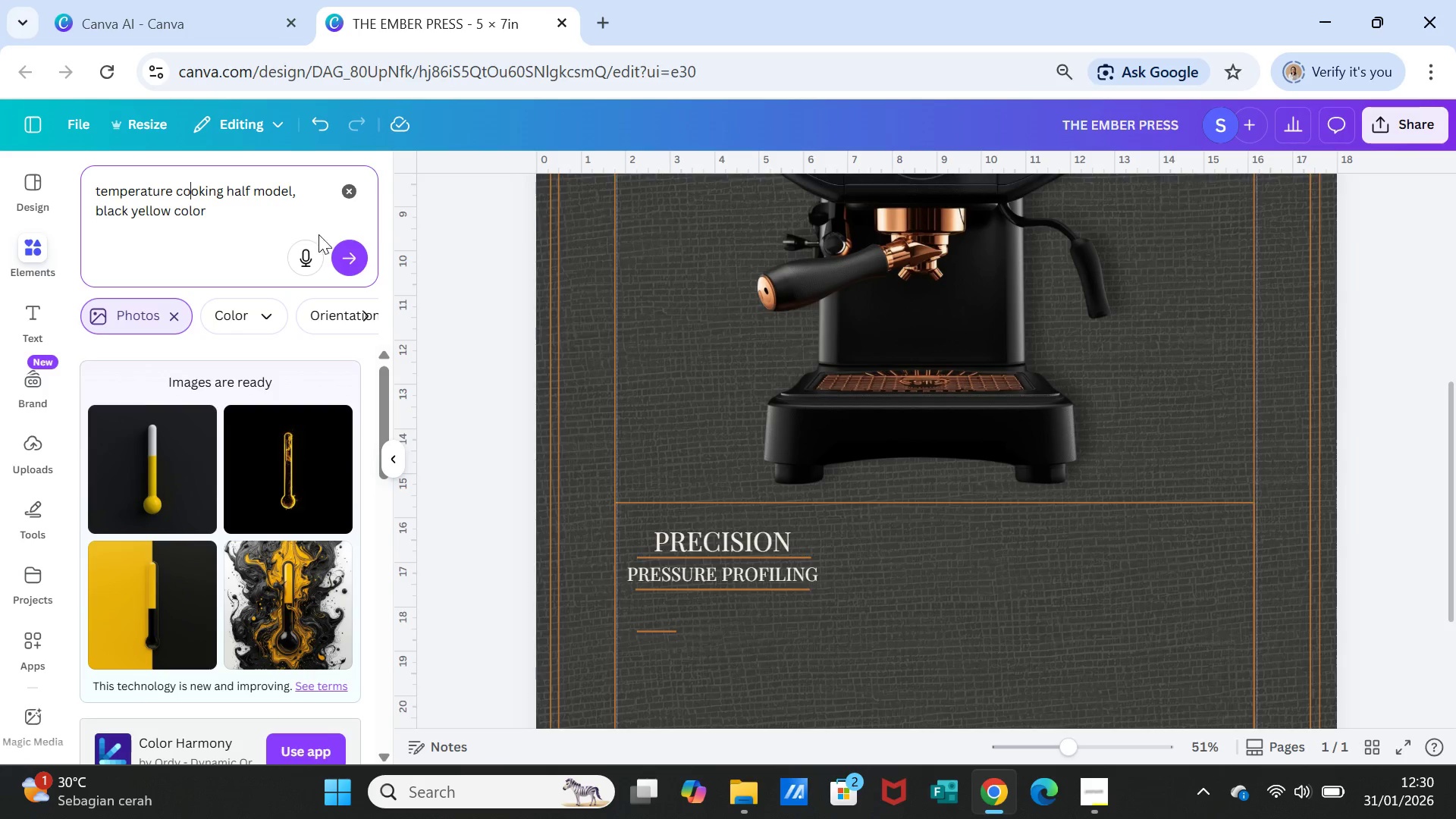 
left_click([347, 249])
 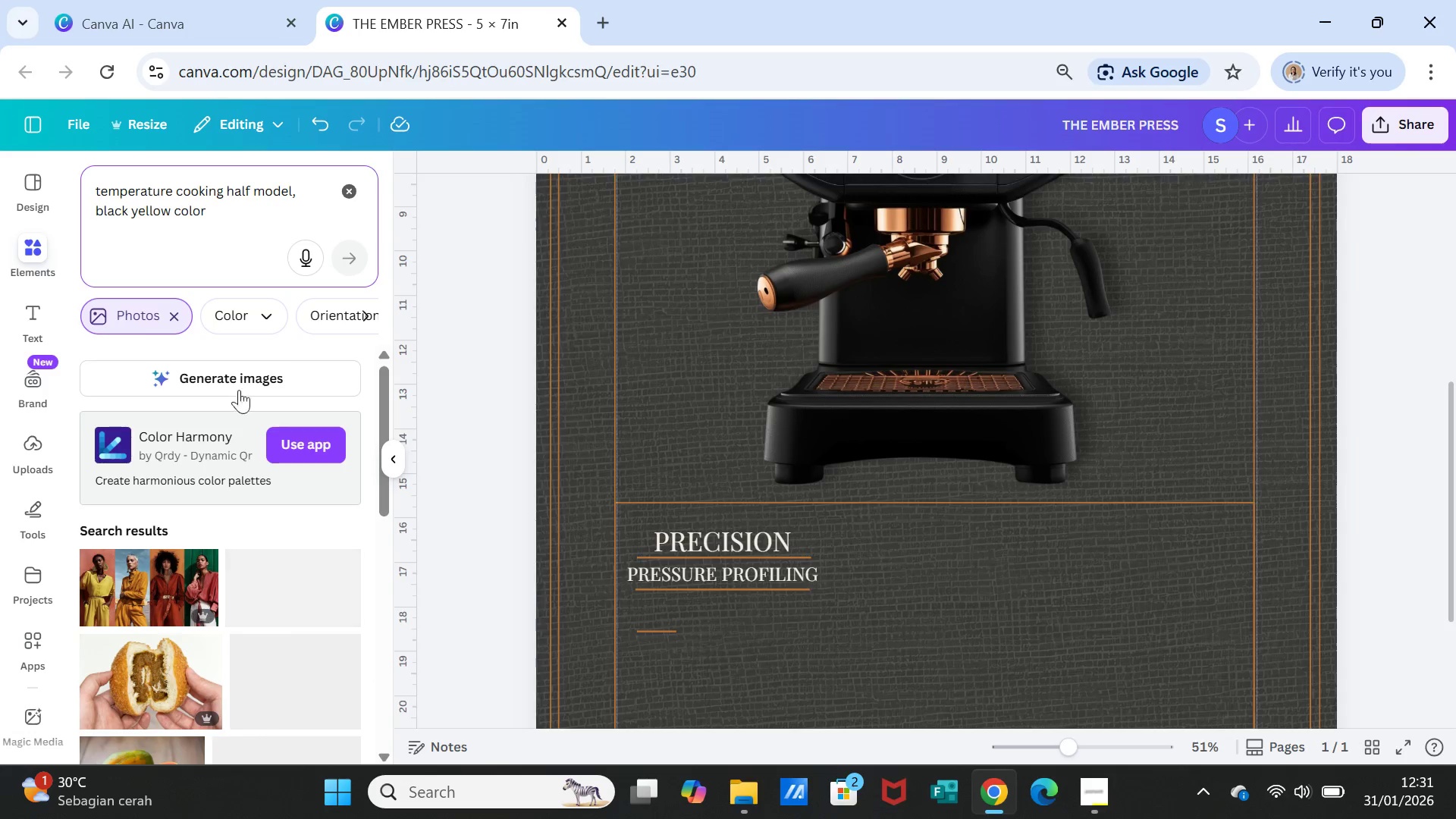 
left_click([243, 371])
 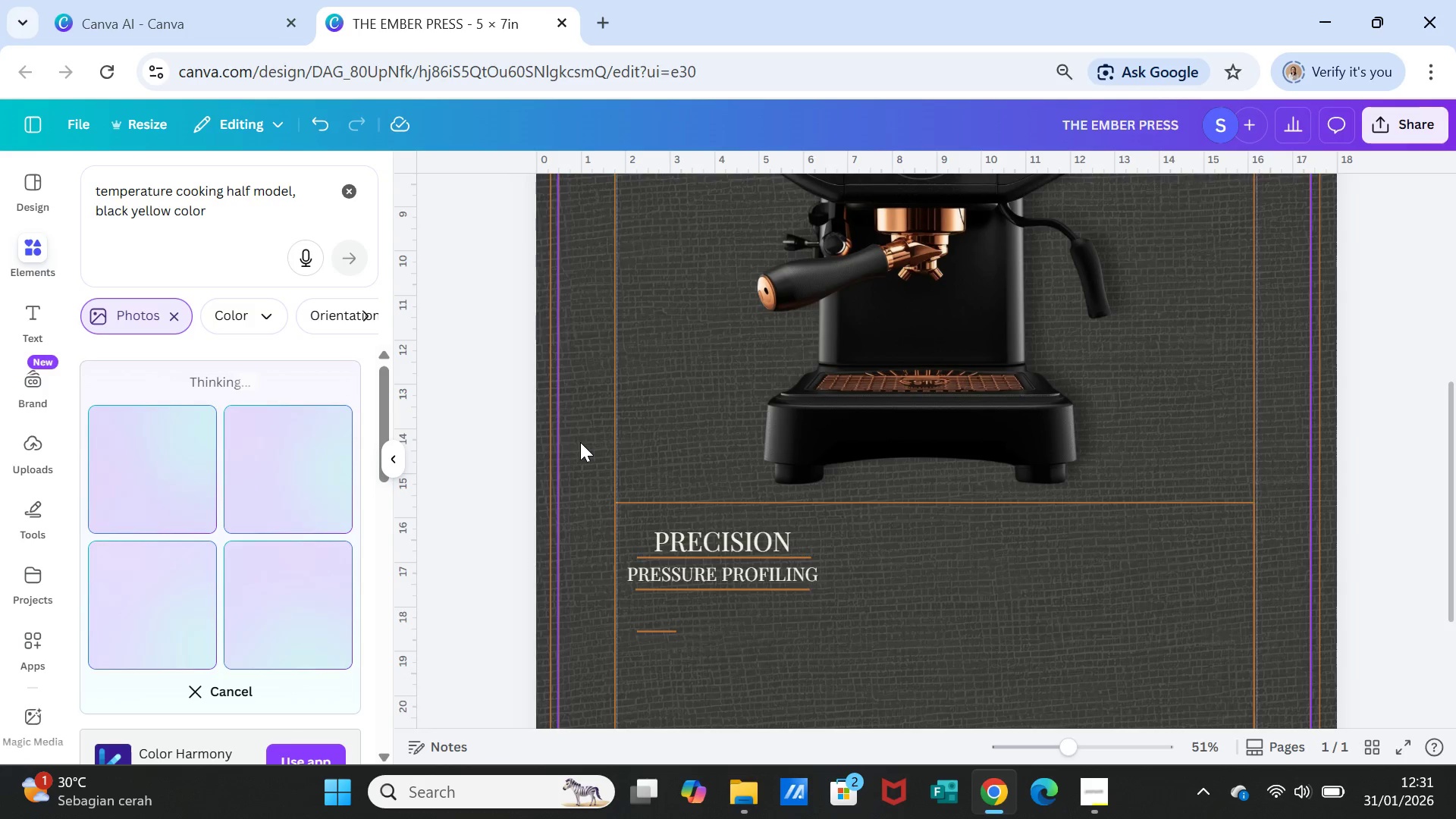 
wait(16.75)
 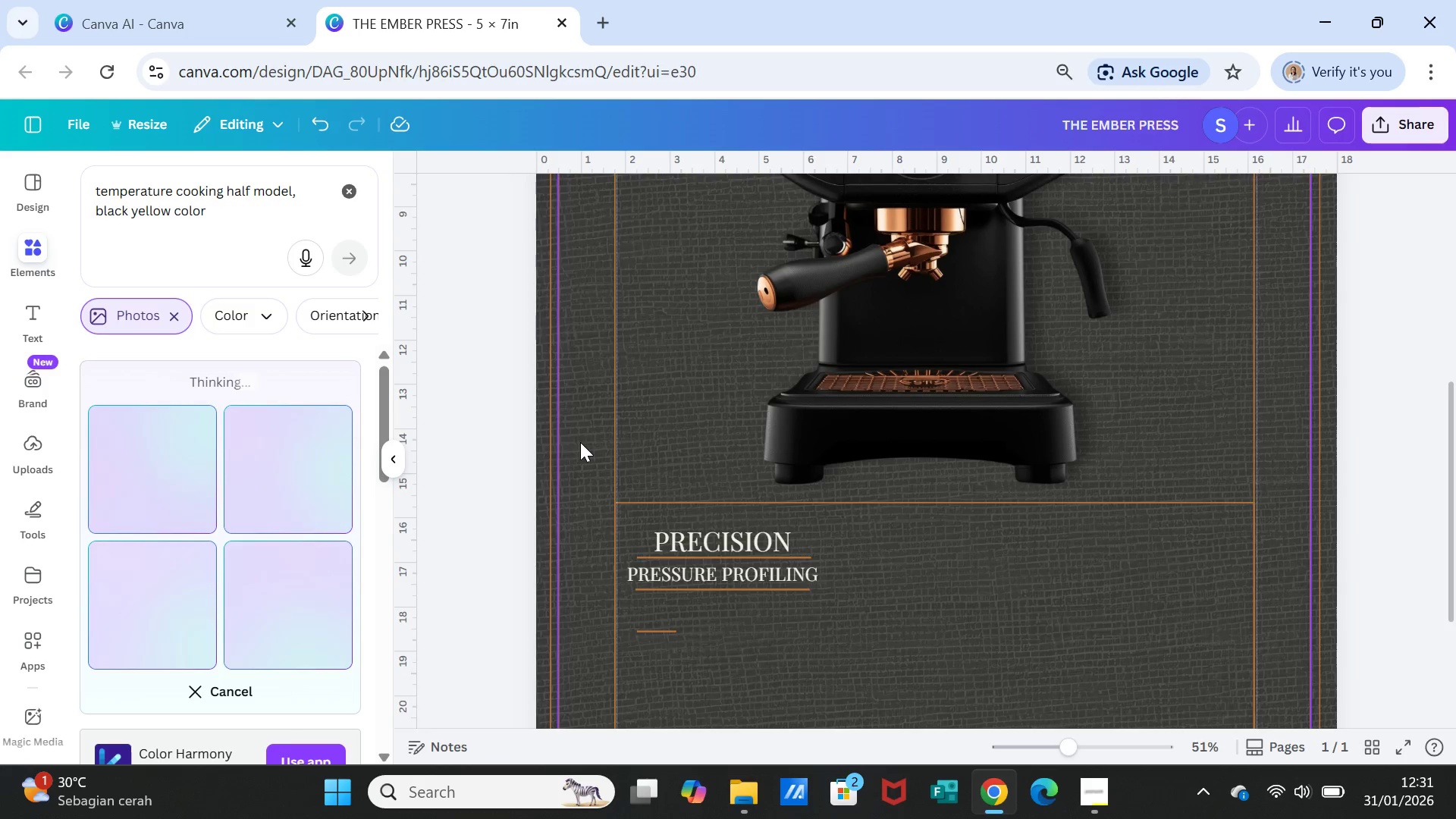 
left_click([300, 623])
 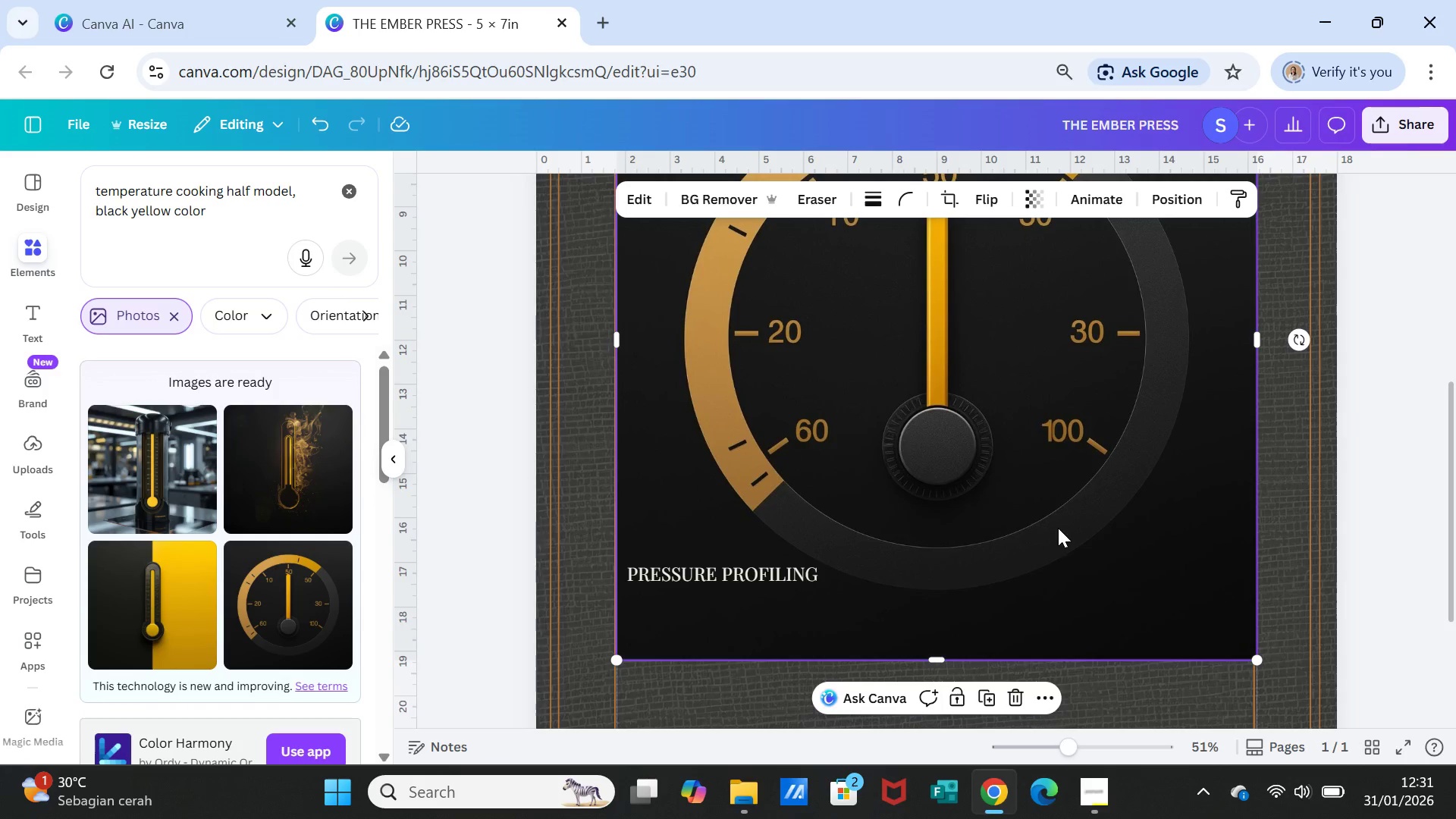 
scroll: coordinate [1127, 488], scroll_direction: up, amount: 2.0
 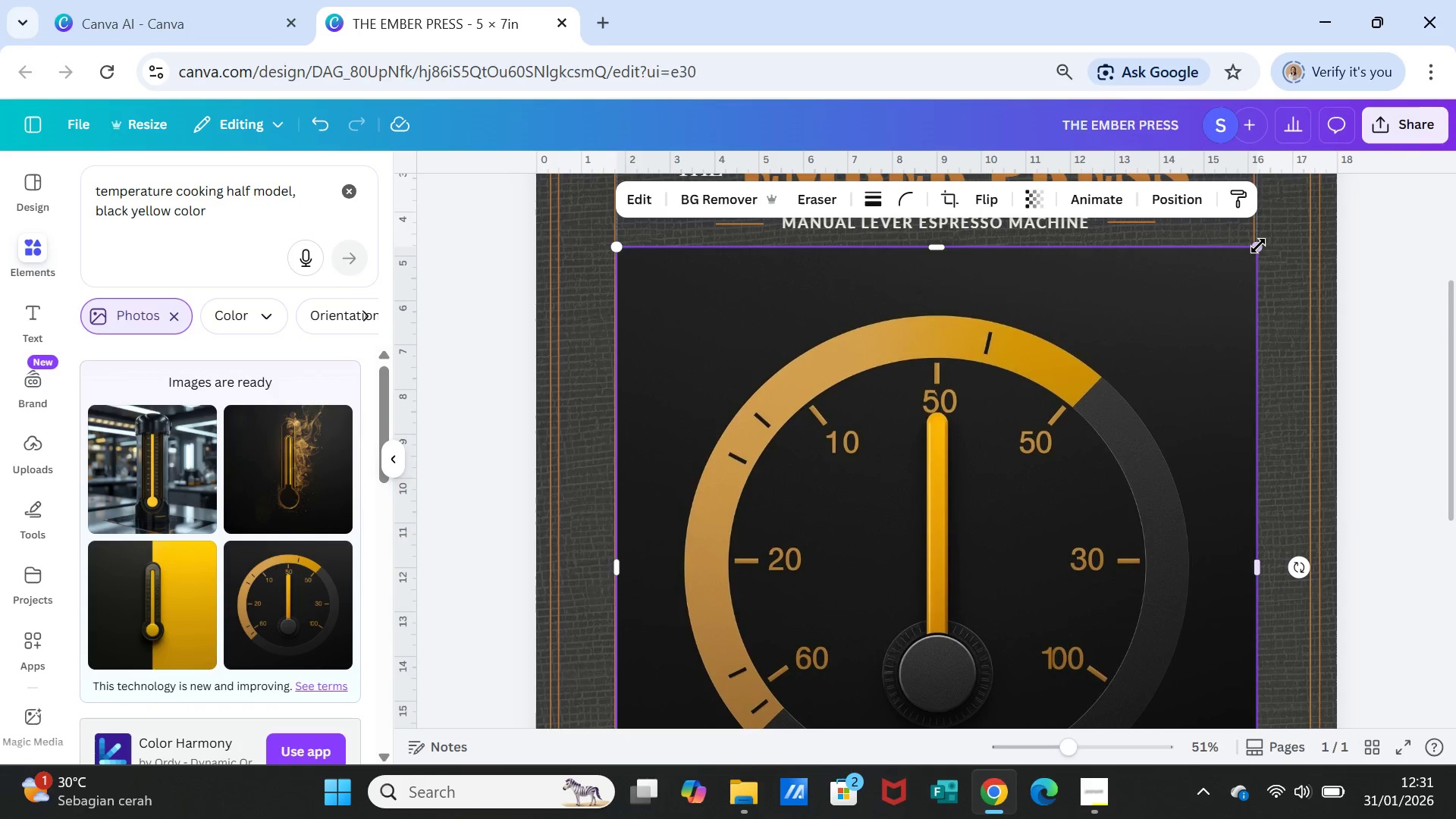 
left_click_drag(start_coordinate=[1258, 246], to_coordinate=[845, 714])
 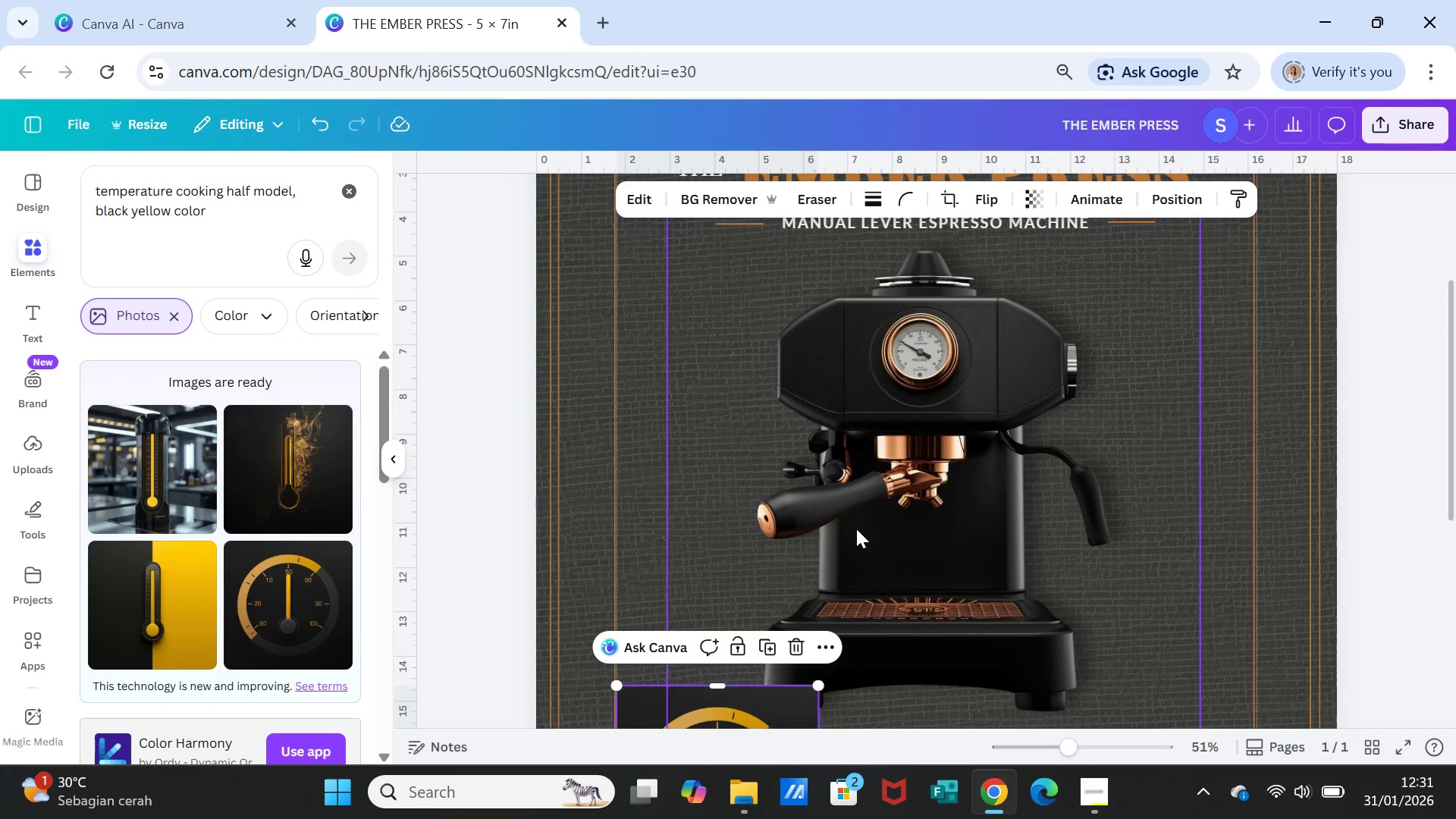 
scroll: coordinate [856, 529], scroll_direction: down, amount: 3.0
 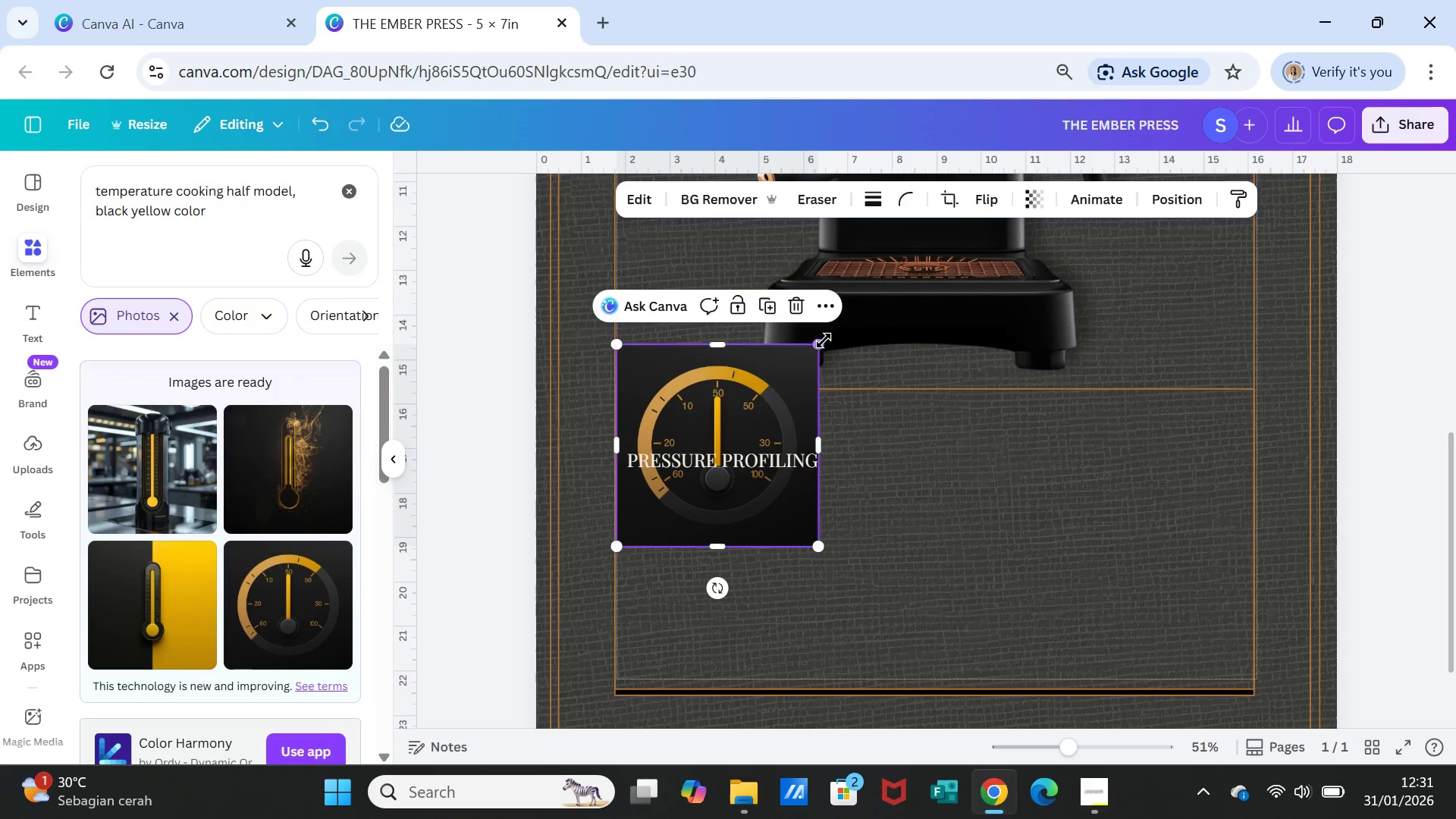 
left_click_drag(start_coordinate=[824, 340], to_coordinate=[710, 501])
 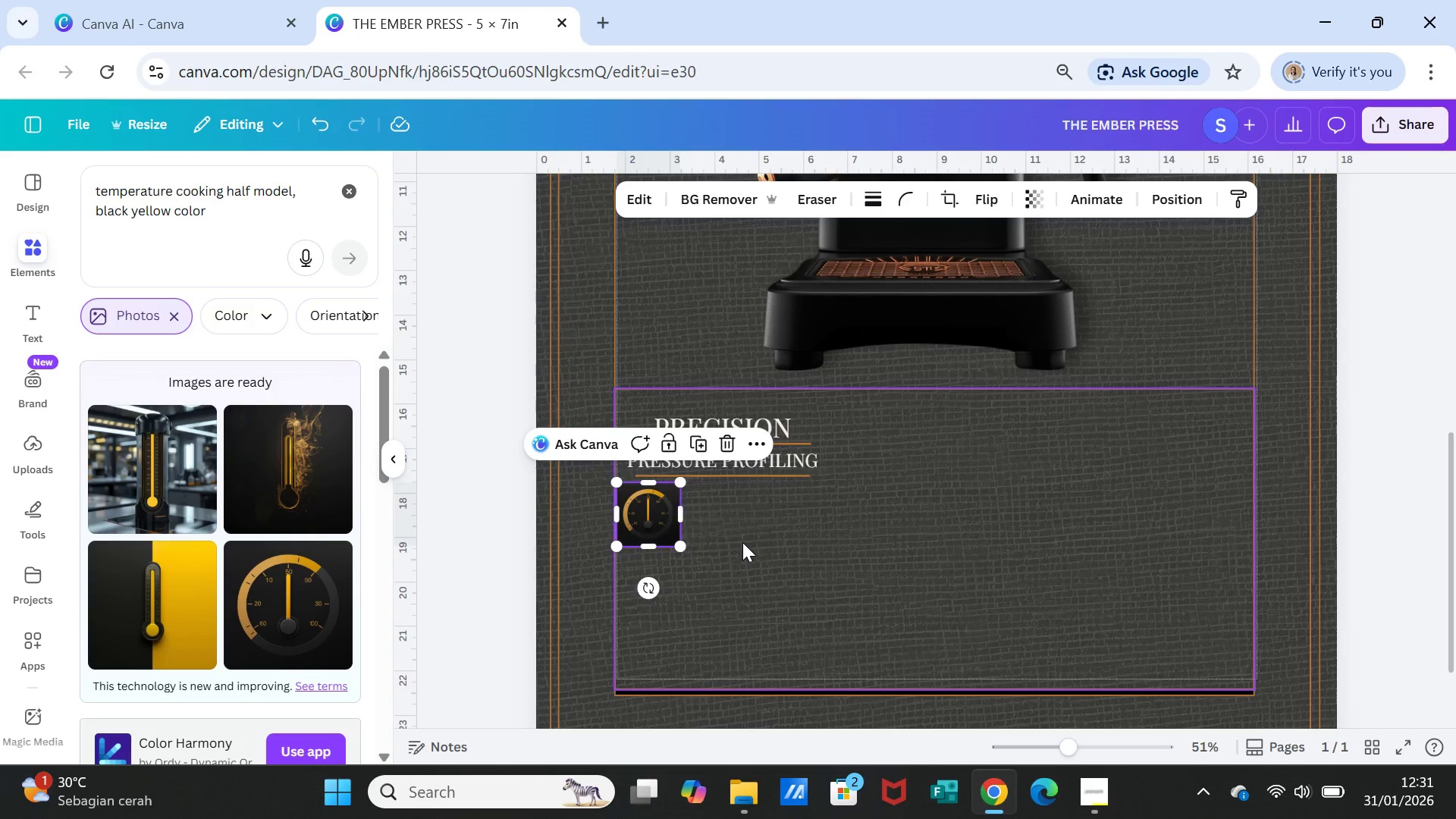 
left_click([742, 542])
 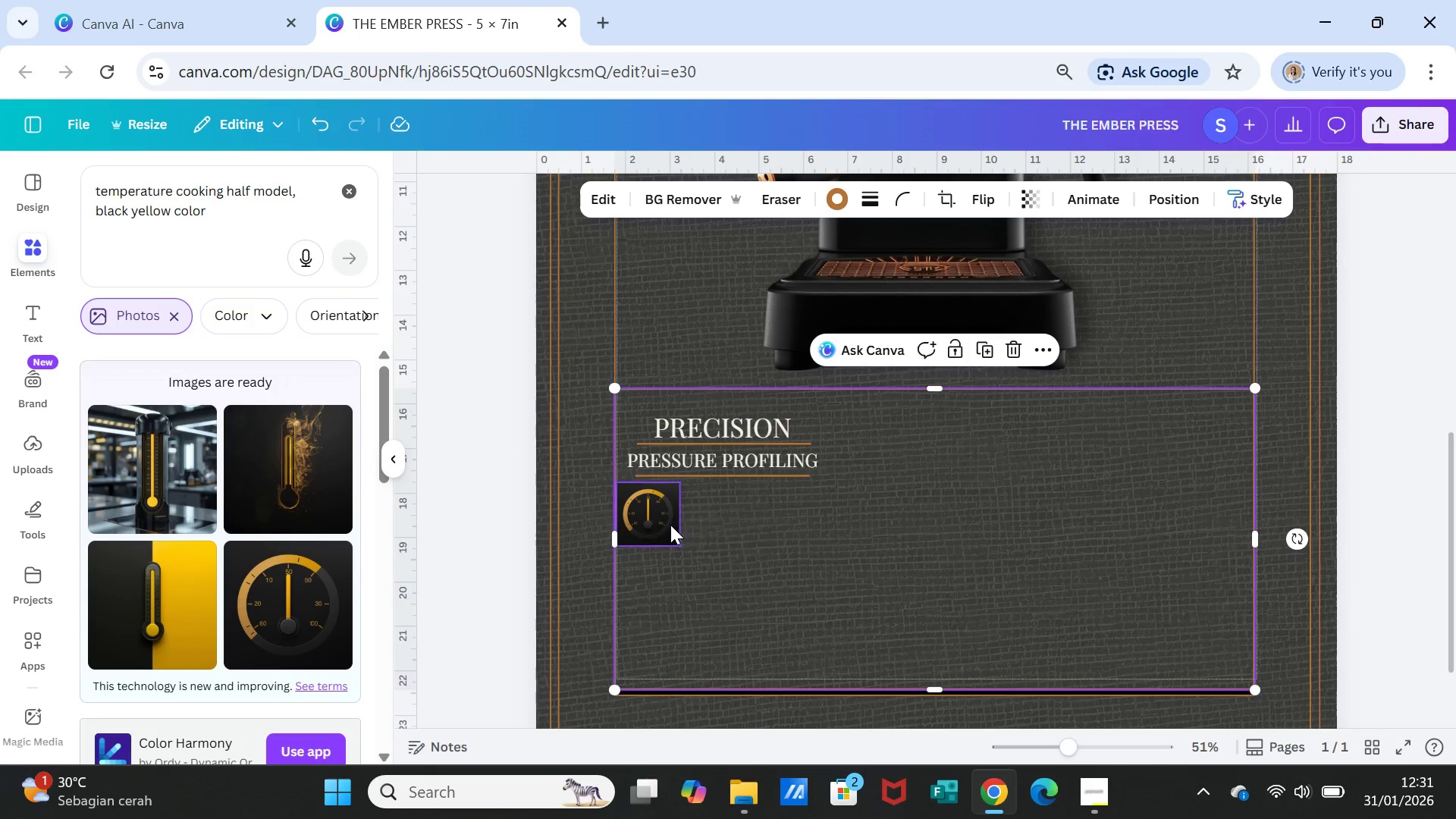 
left_click_drag(start_coordinate=[670, 525], to_coordinate=[737, 532])
 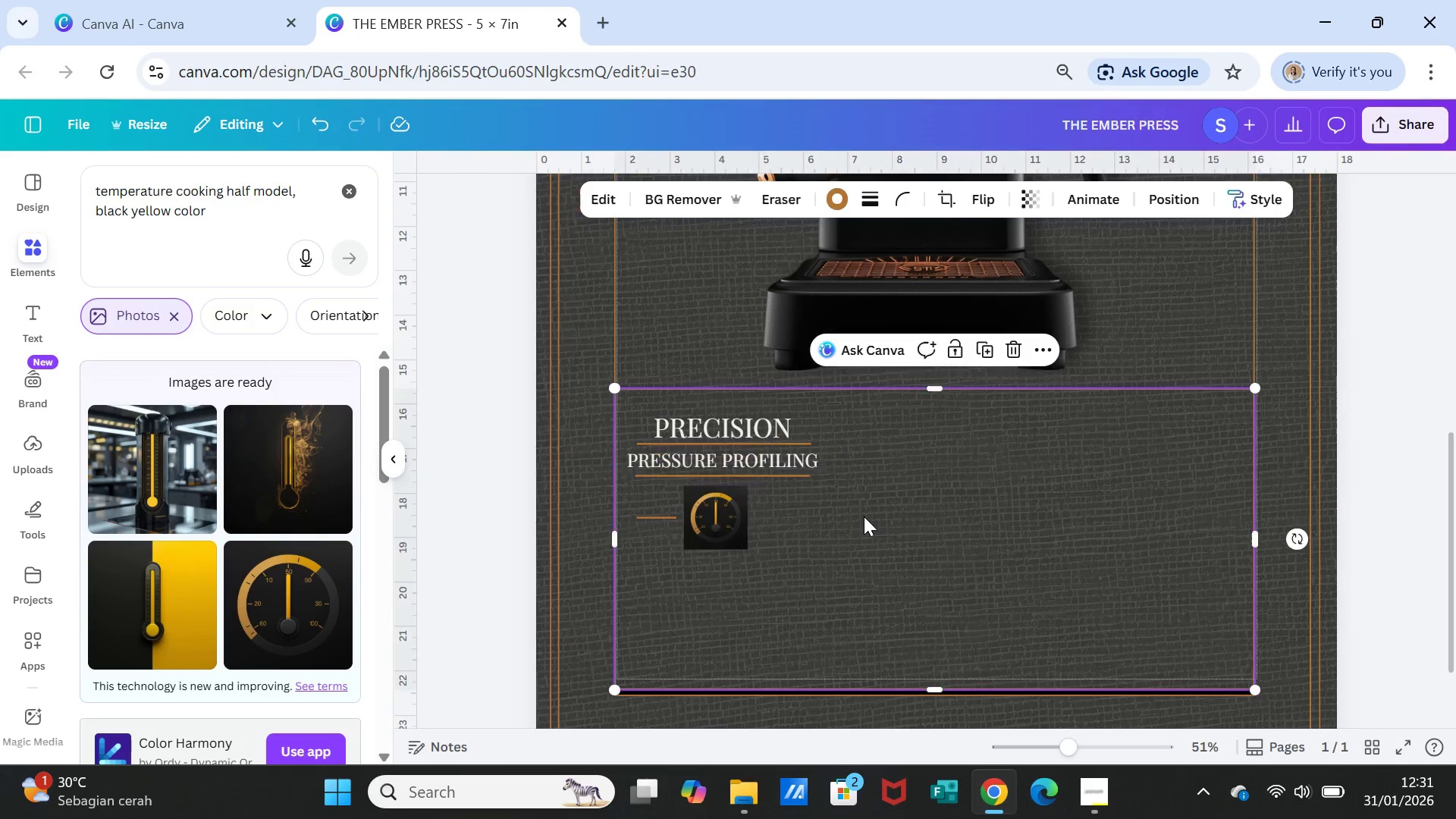 
left_click([864, 516])
 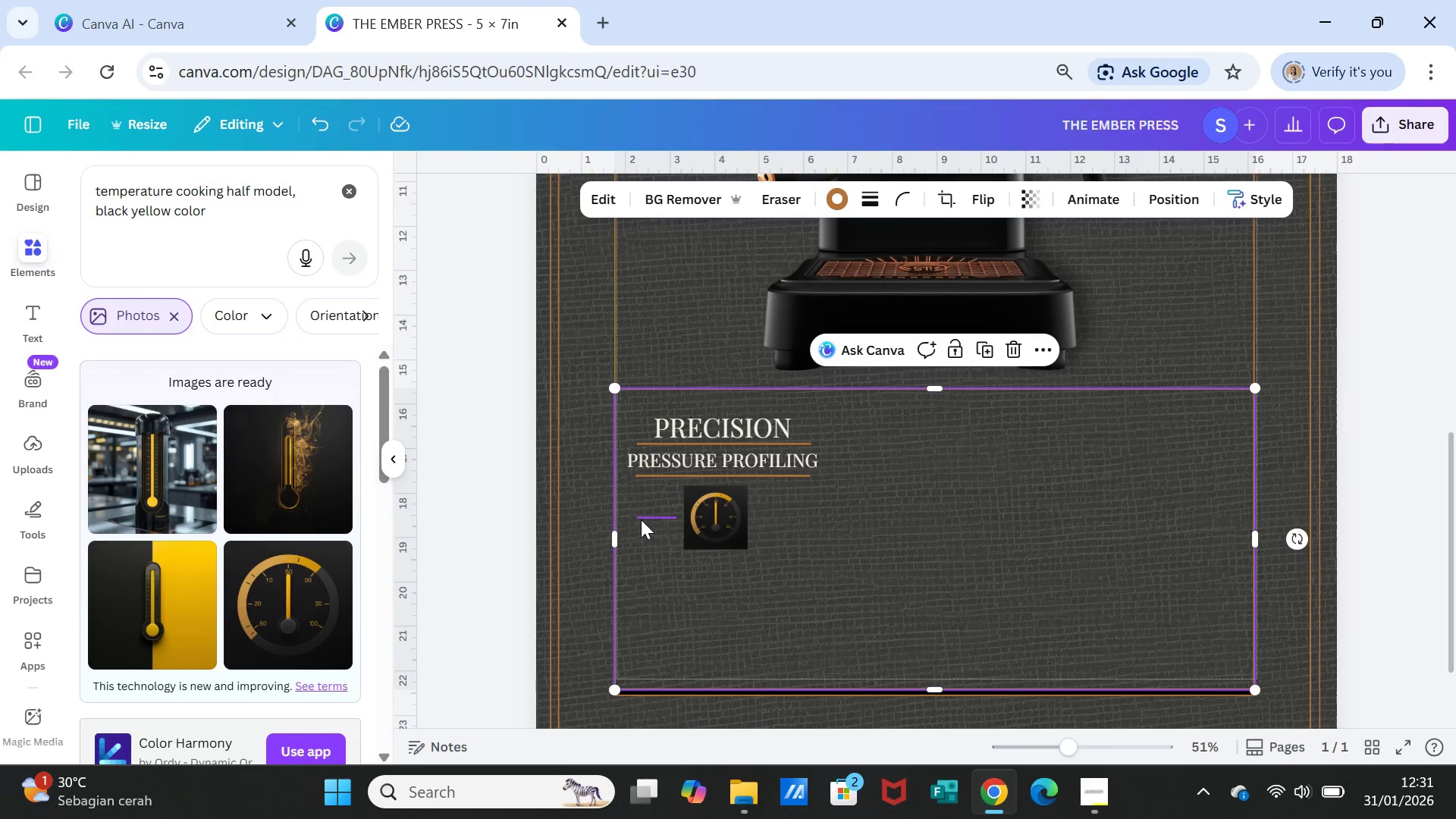 
left_click([642, 516])
 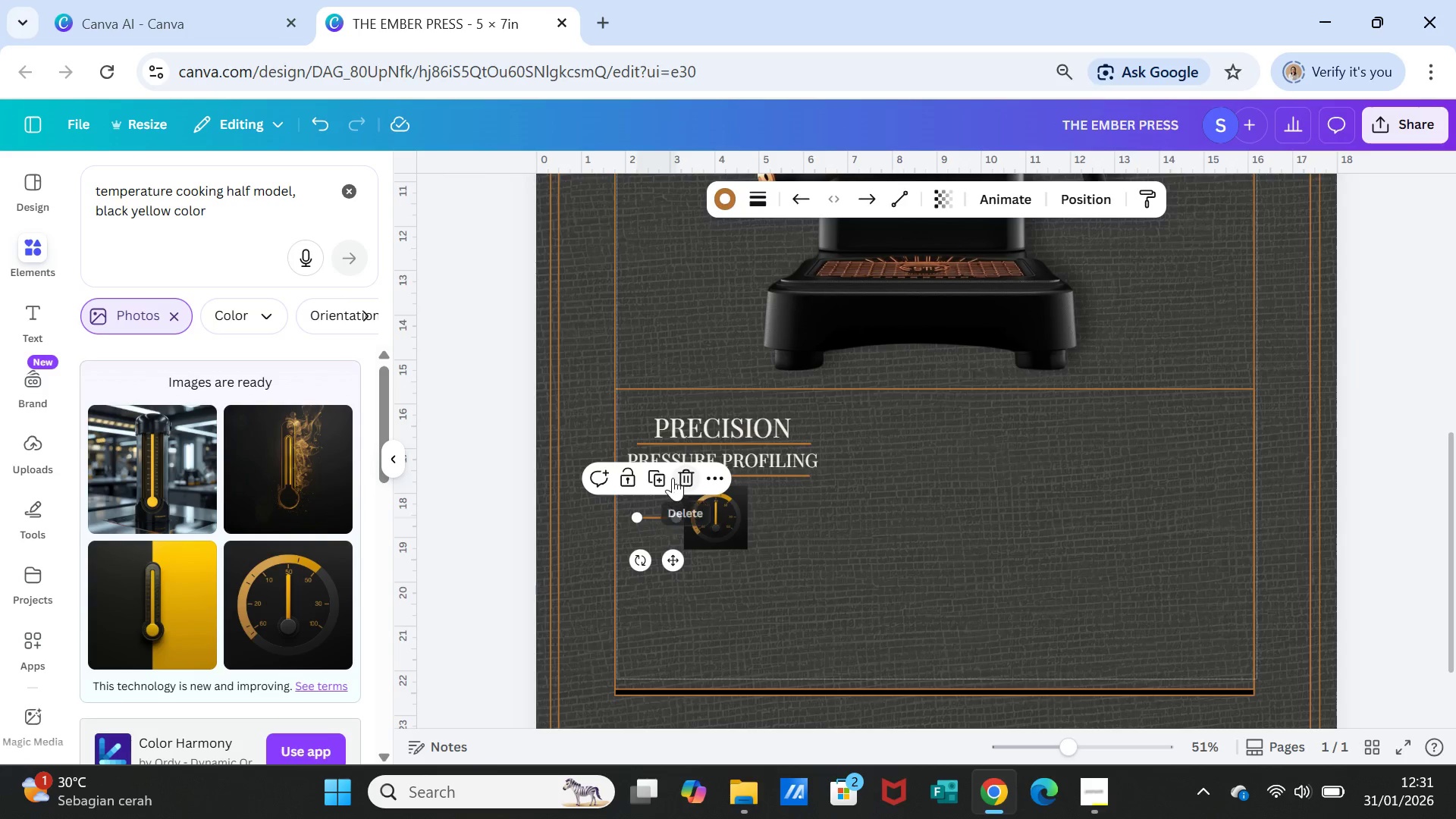 
left_click([661, 475])
 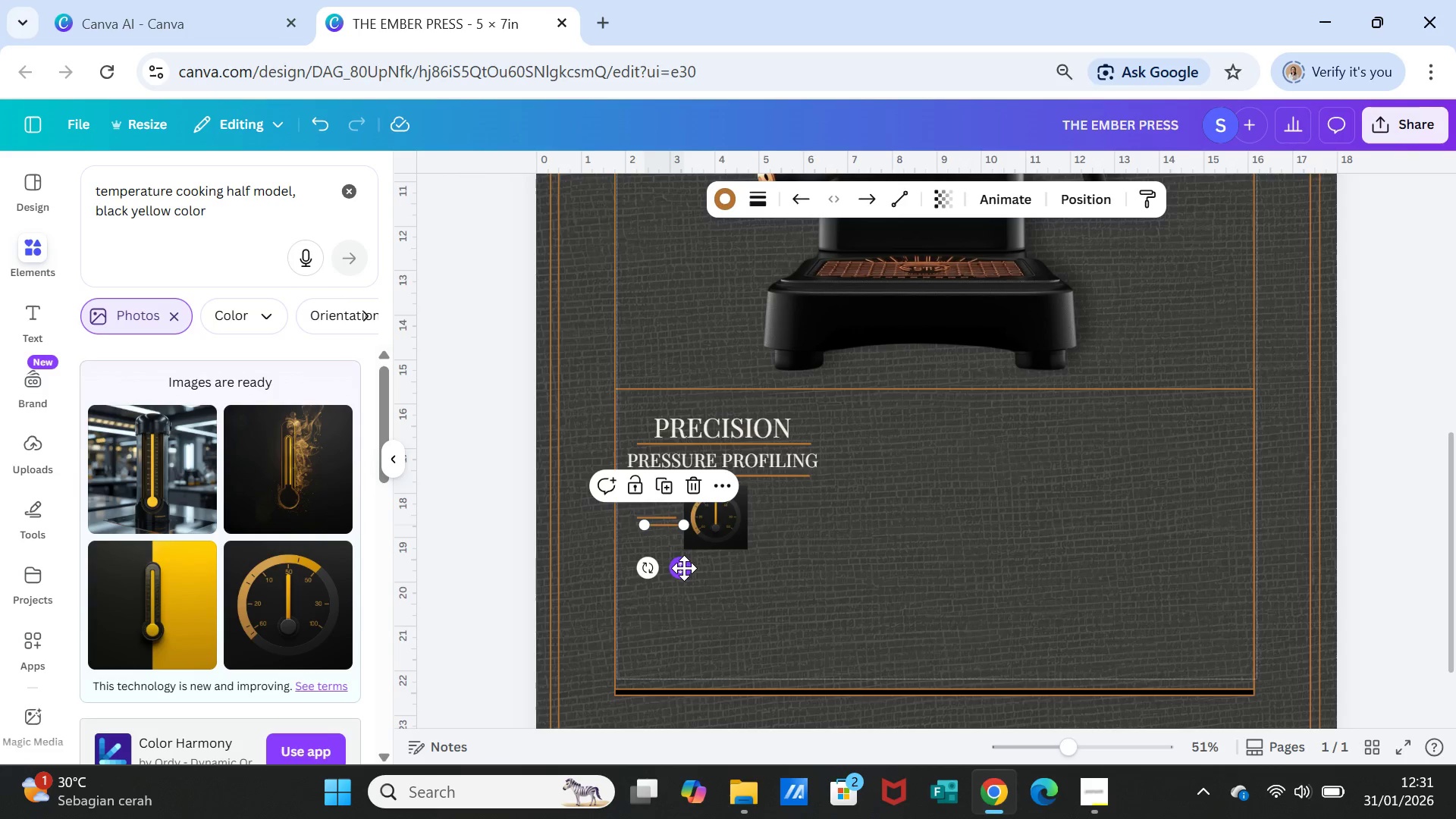 
left_click_drag(start_coordinate=[686, 573], to_coordinate=[799, 560])
 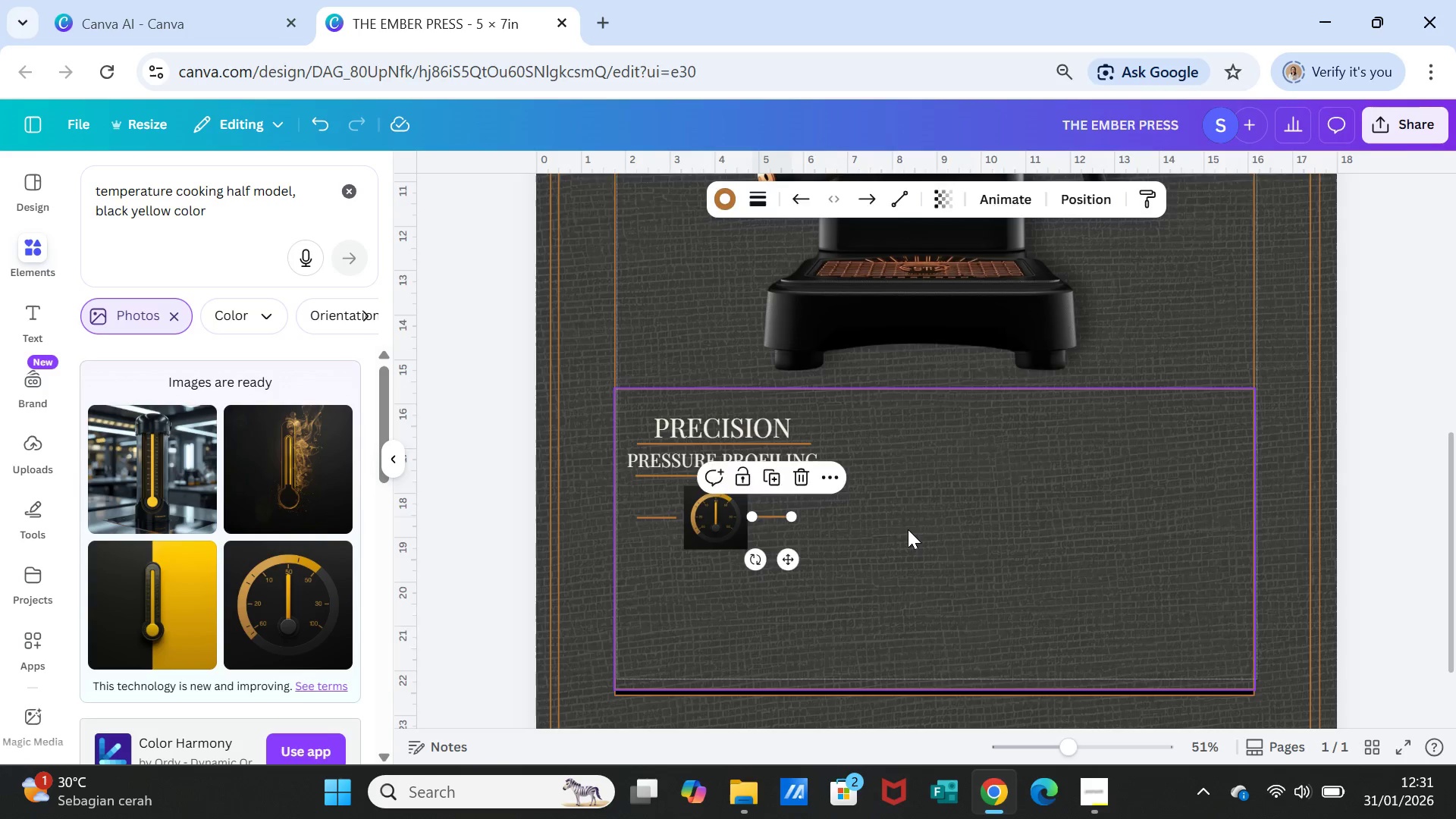 
left_click([908, 529])
 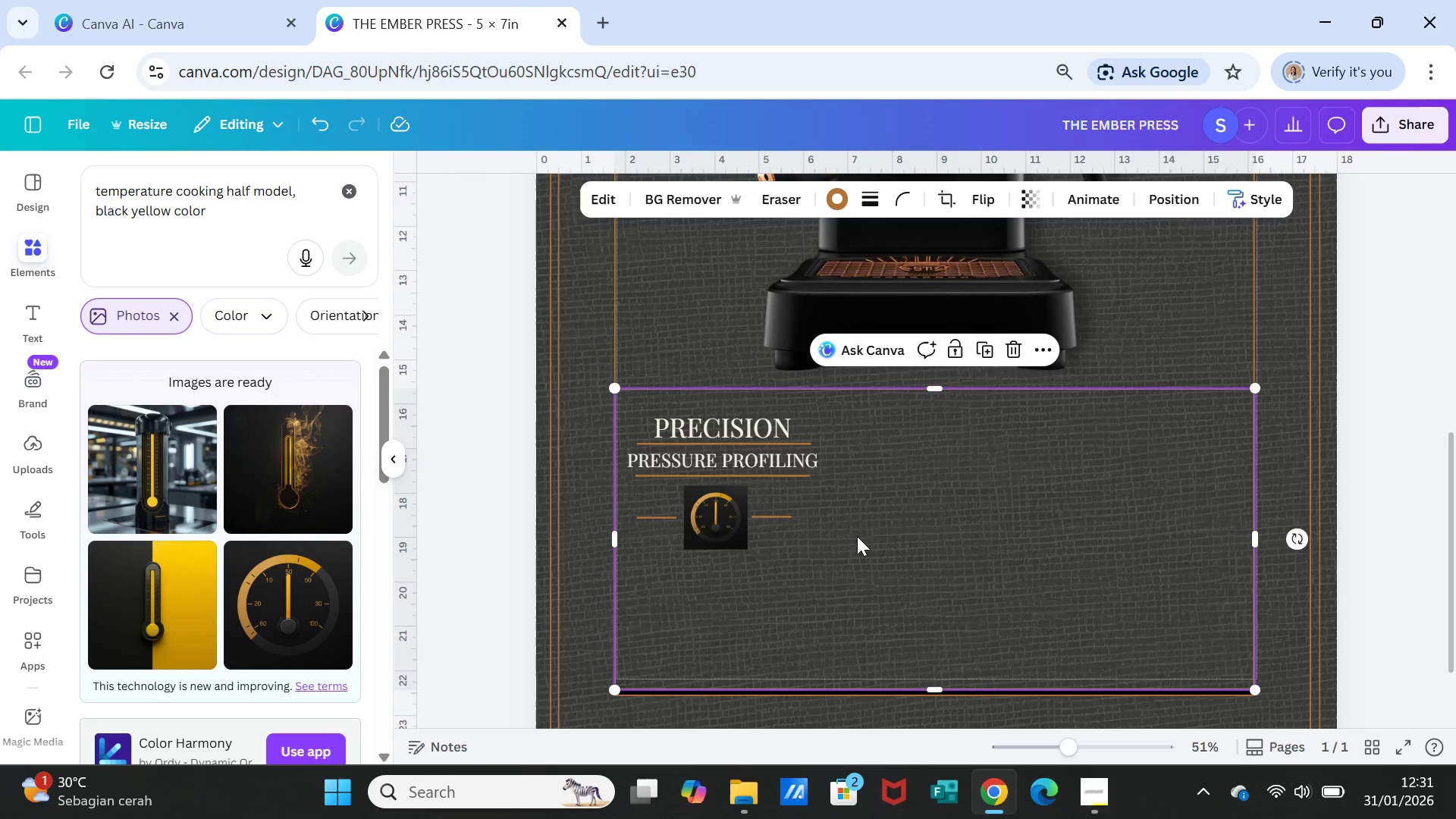 
wait(6.03)
 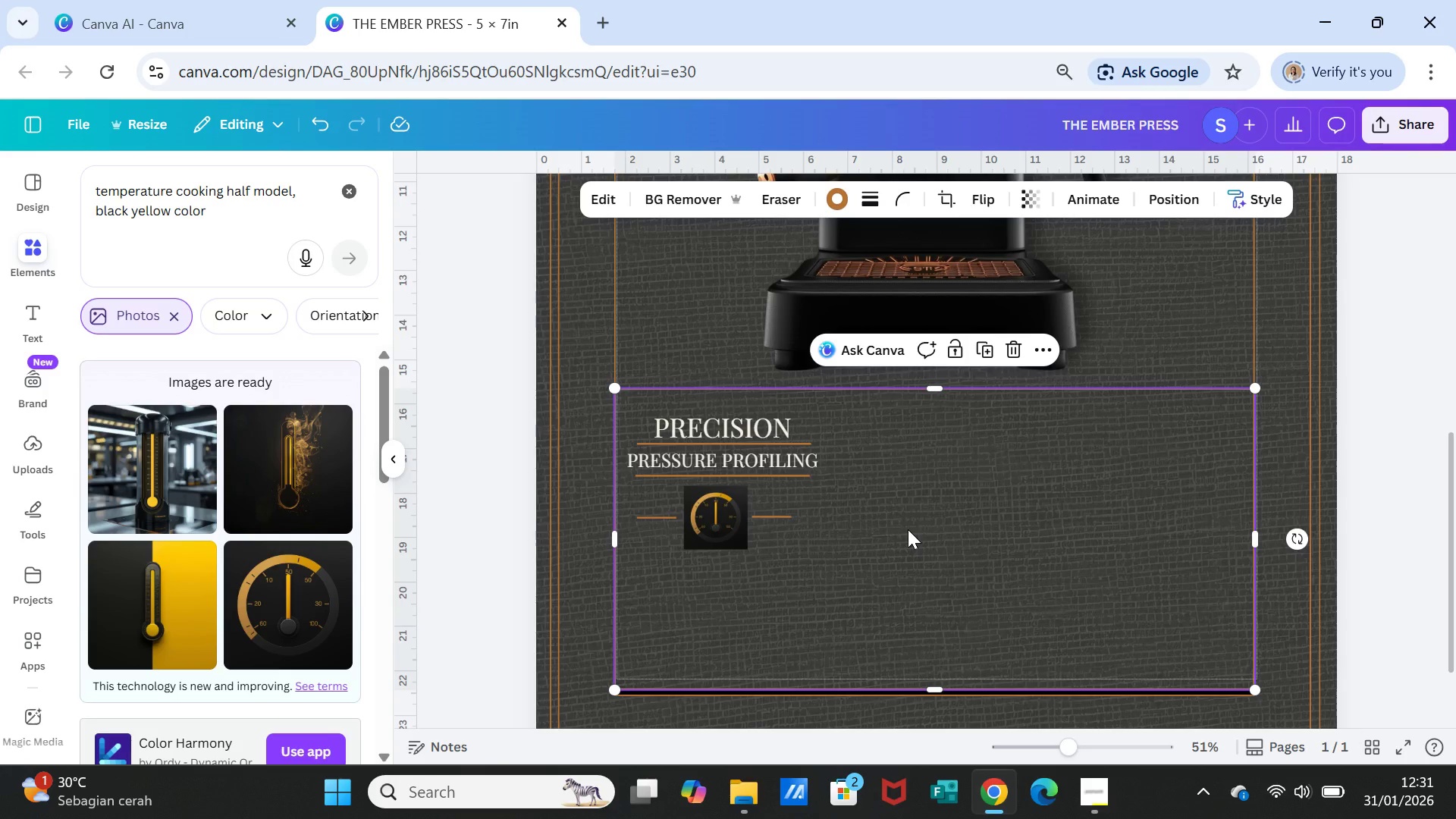 
left_click([930, 571])
 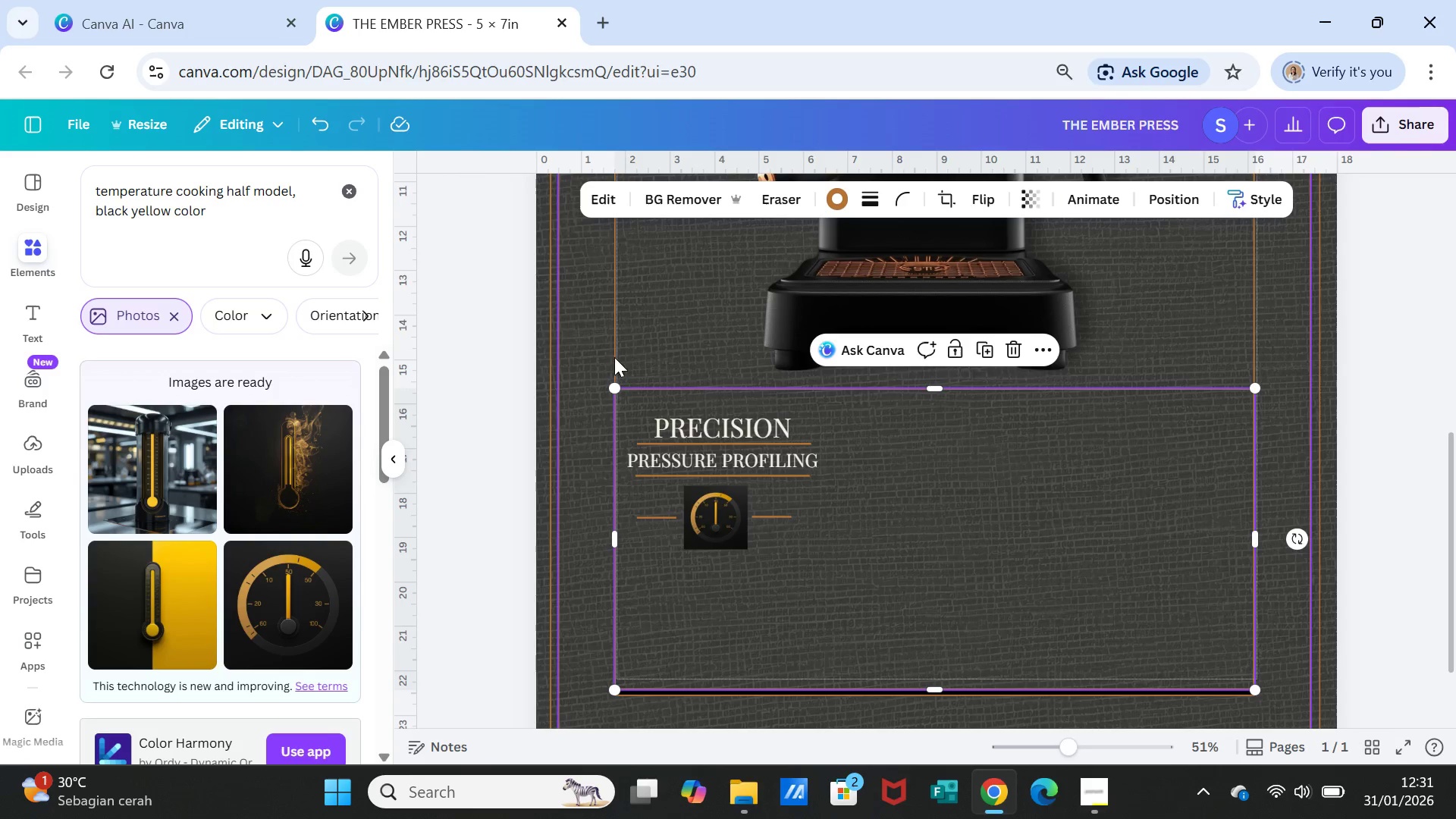 
left_click([638, 334])
 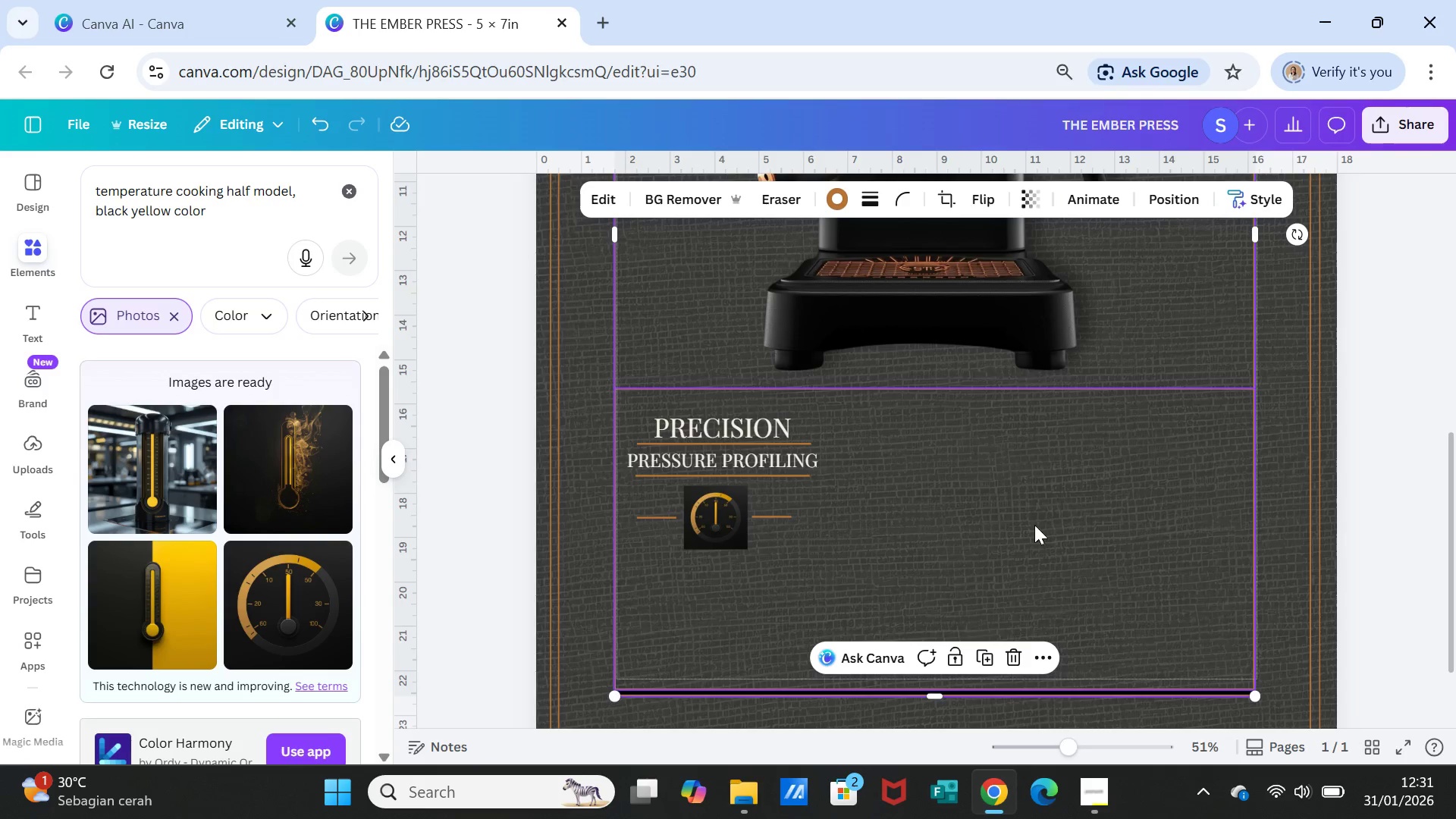 
left_click([1090, 525])
 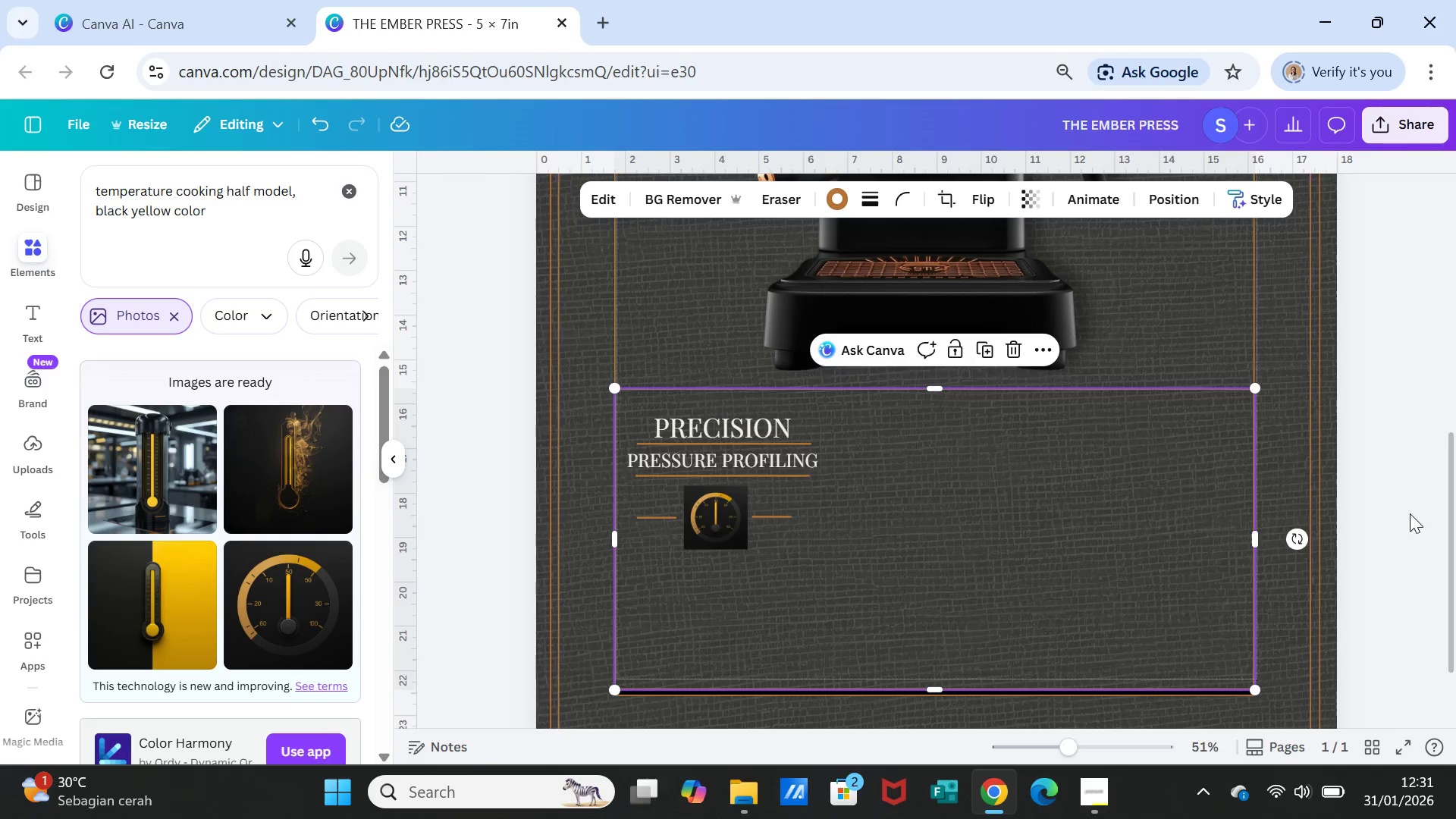 
left_click([1410, 513])
 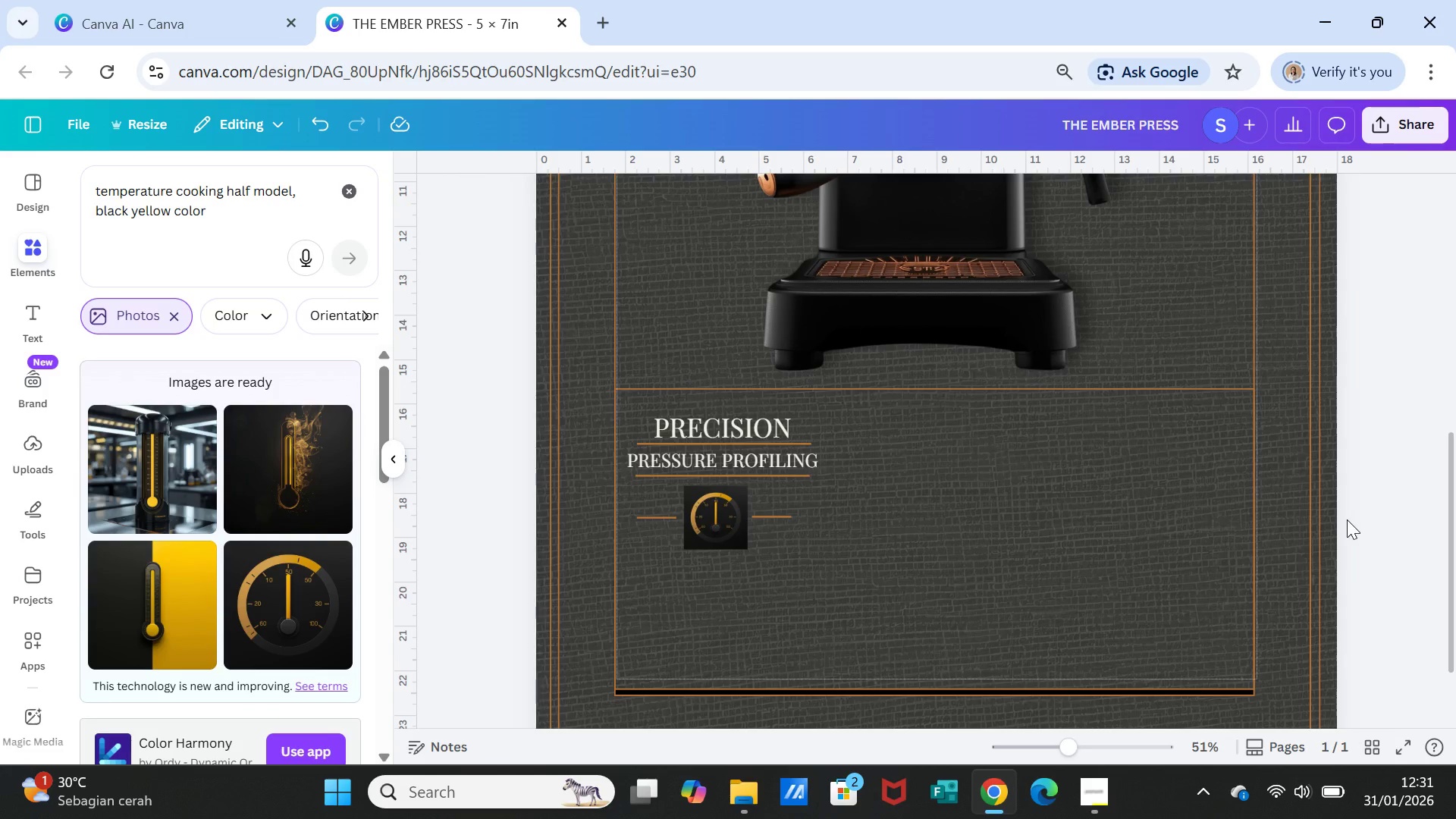 
scroll: coordinate [1318, 522], scroll_direction: up, amount: 5.0
 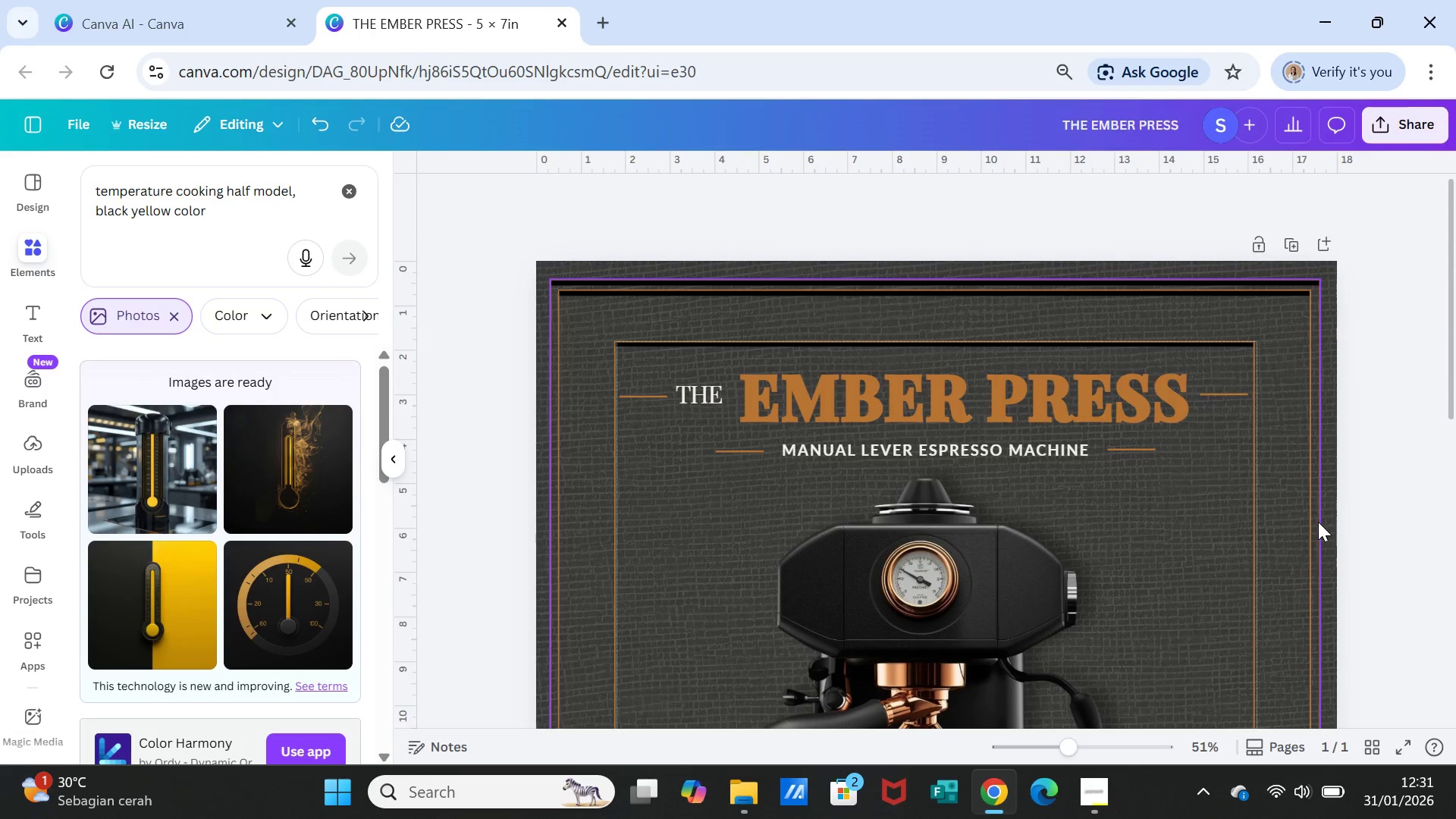 
scroll: coordinate [1318, 522], scroll_direction: down, amount: 6.0
 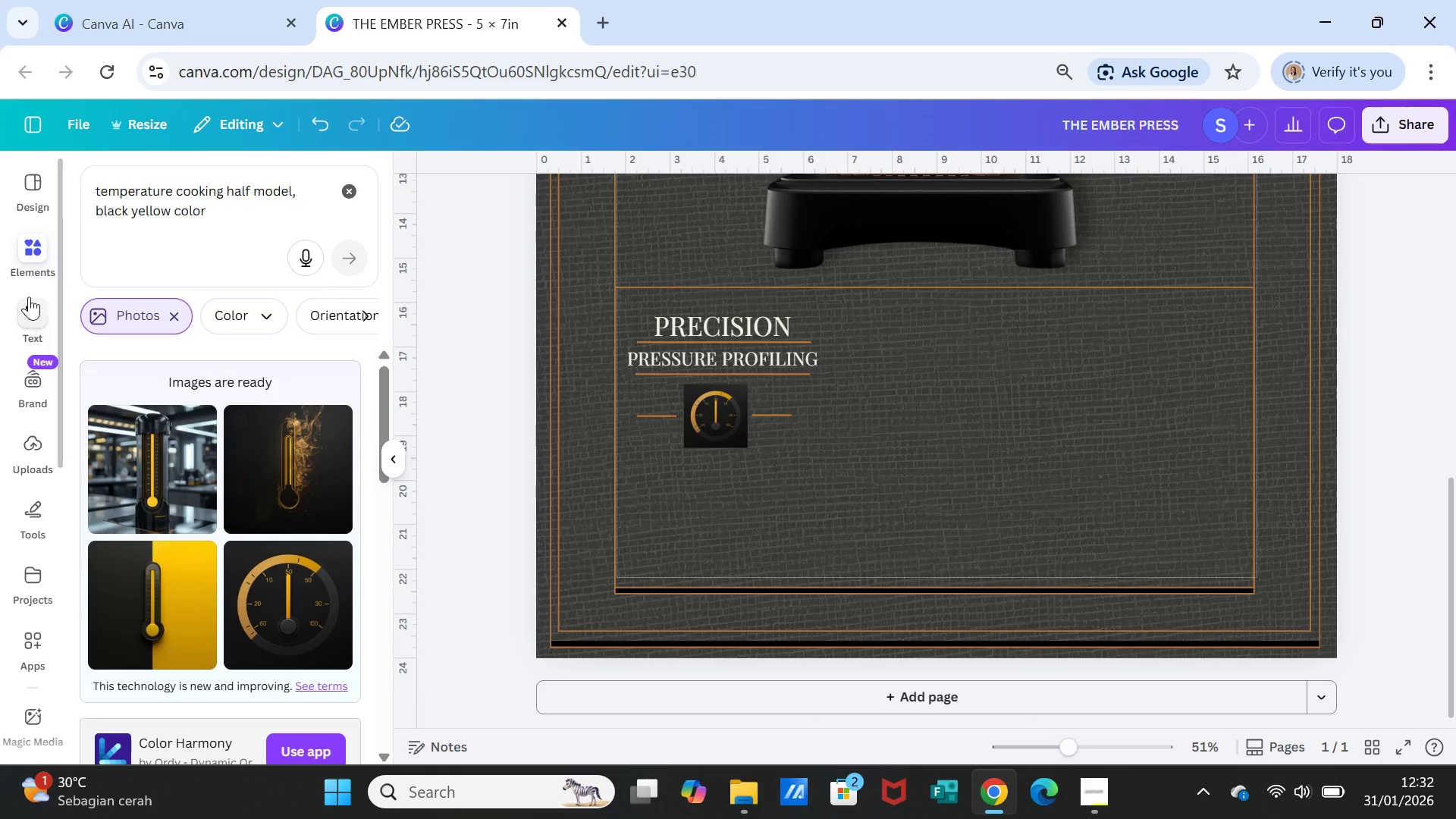 
wait(5.63)
 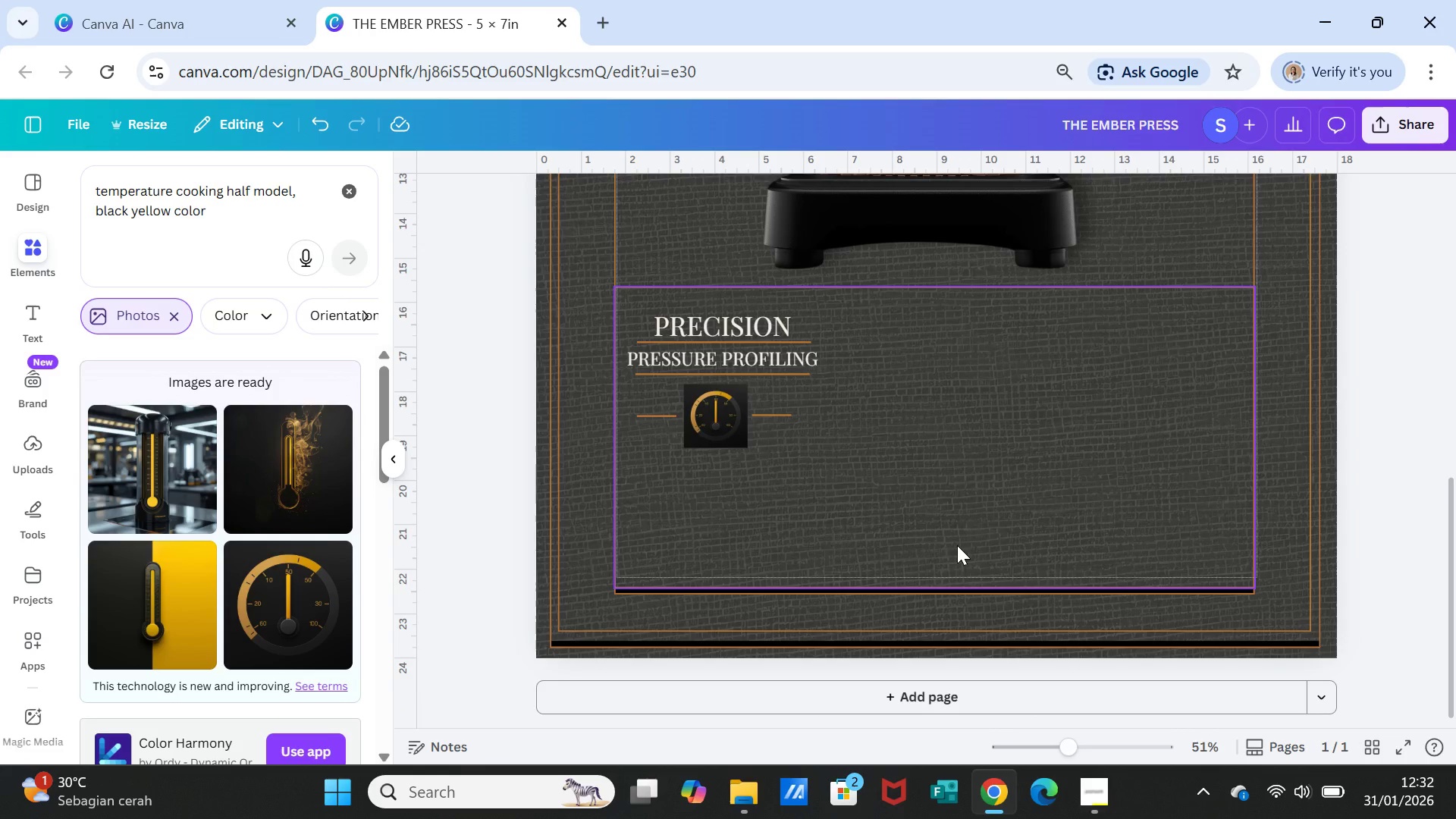 
left_click([661, 350])
 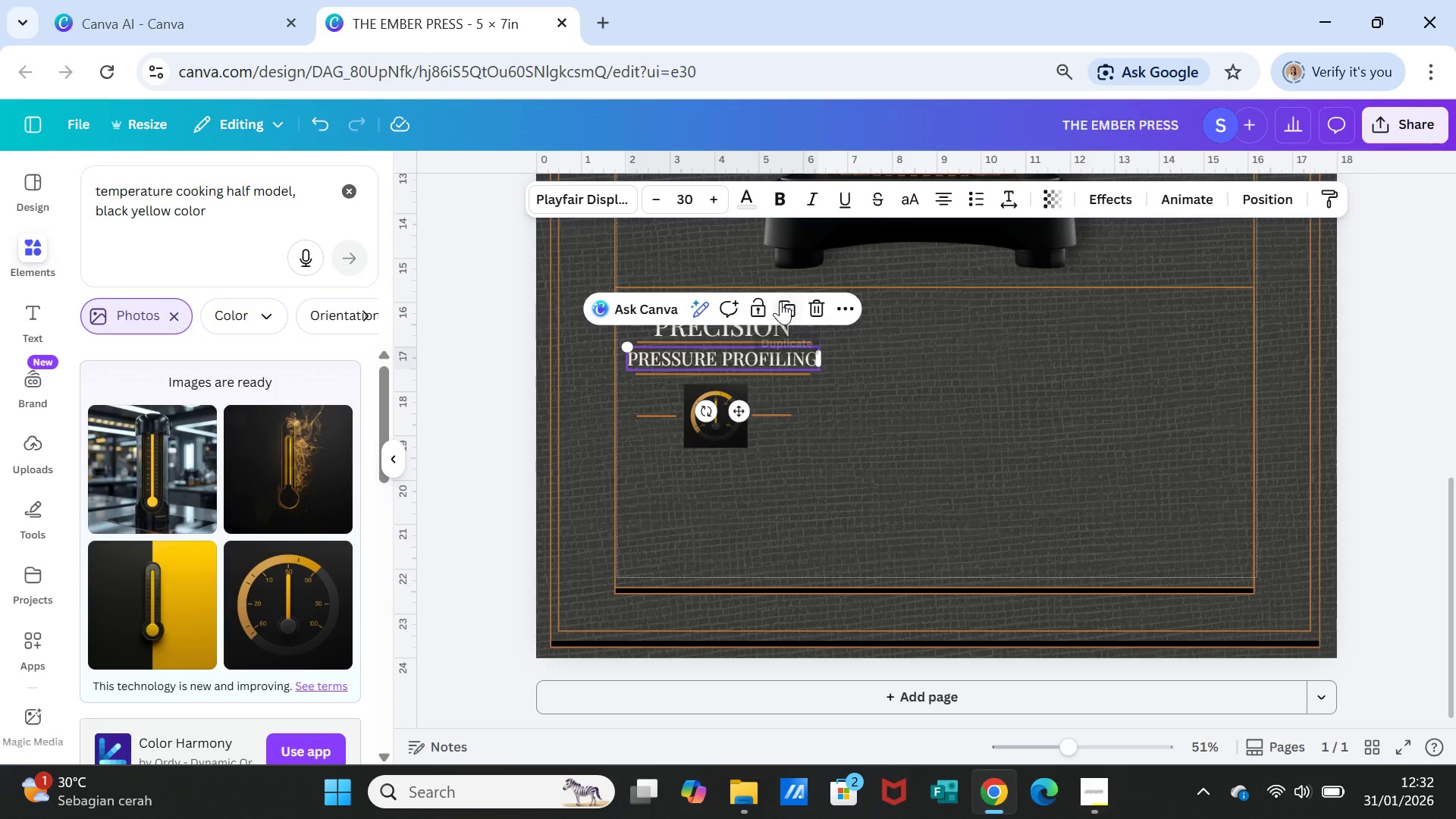 
left_click([787, 300])
 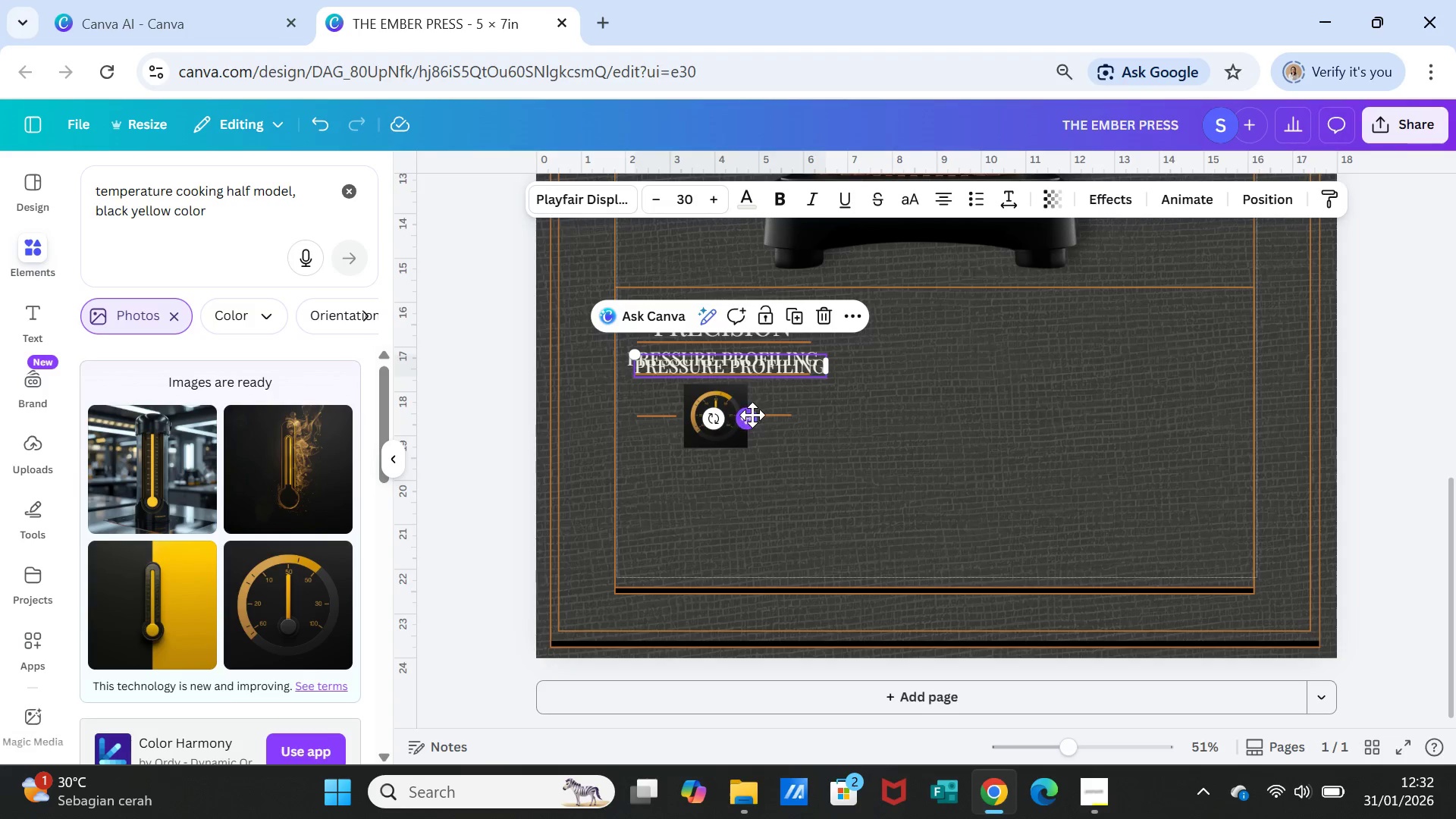 
left_click_drag(start_coordinate=[749, 417], to_coordinate=[754, 526])
 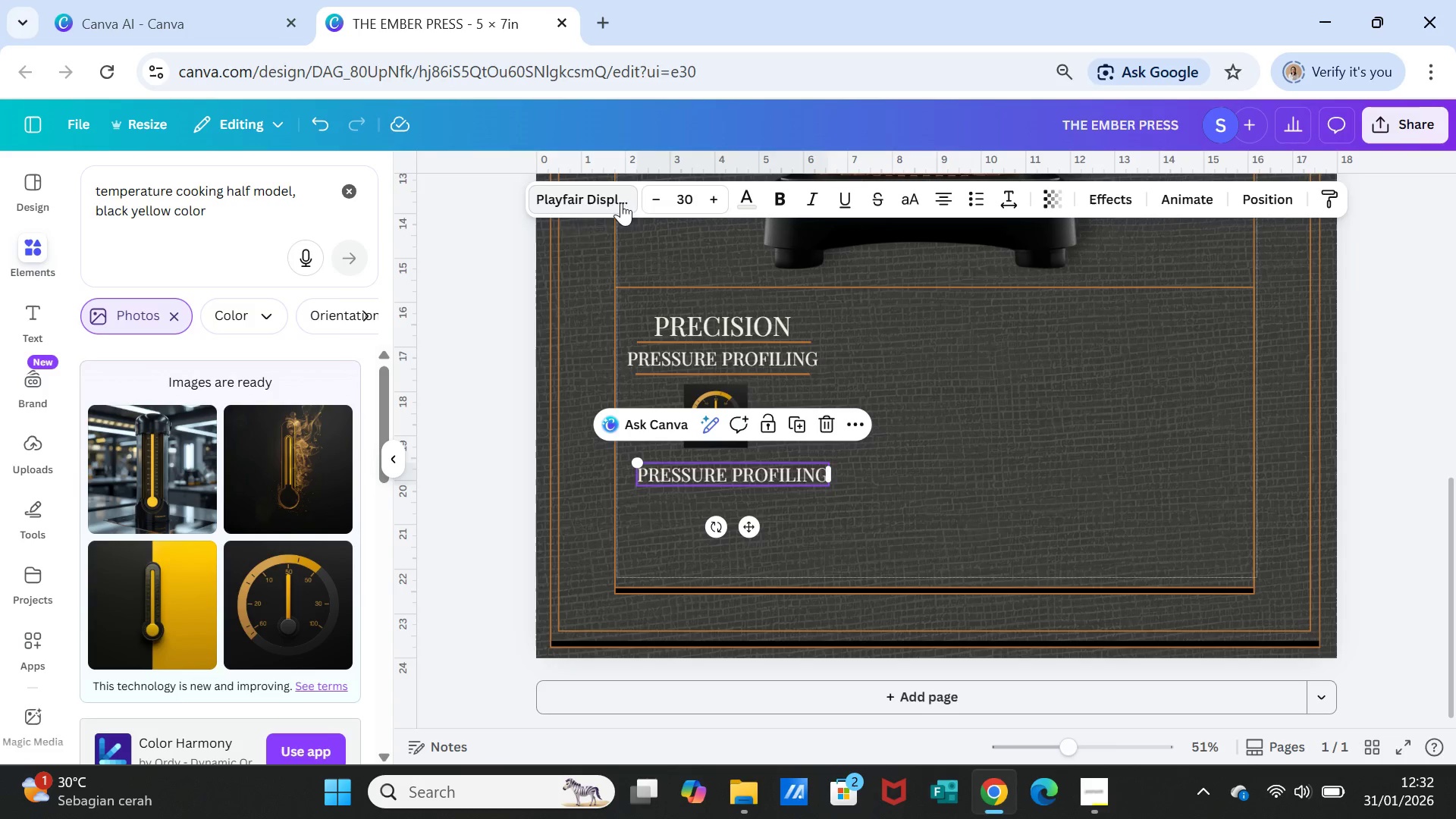 
left_click([614, 194])
 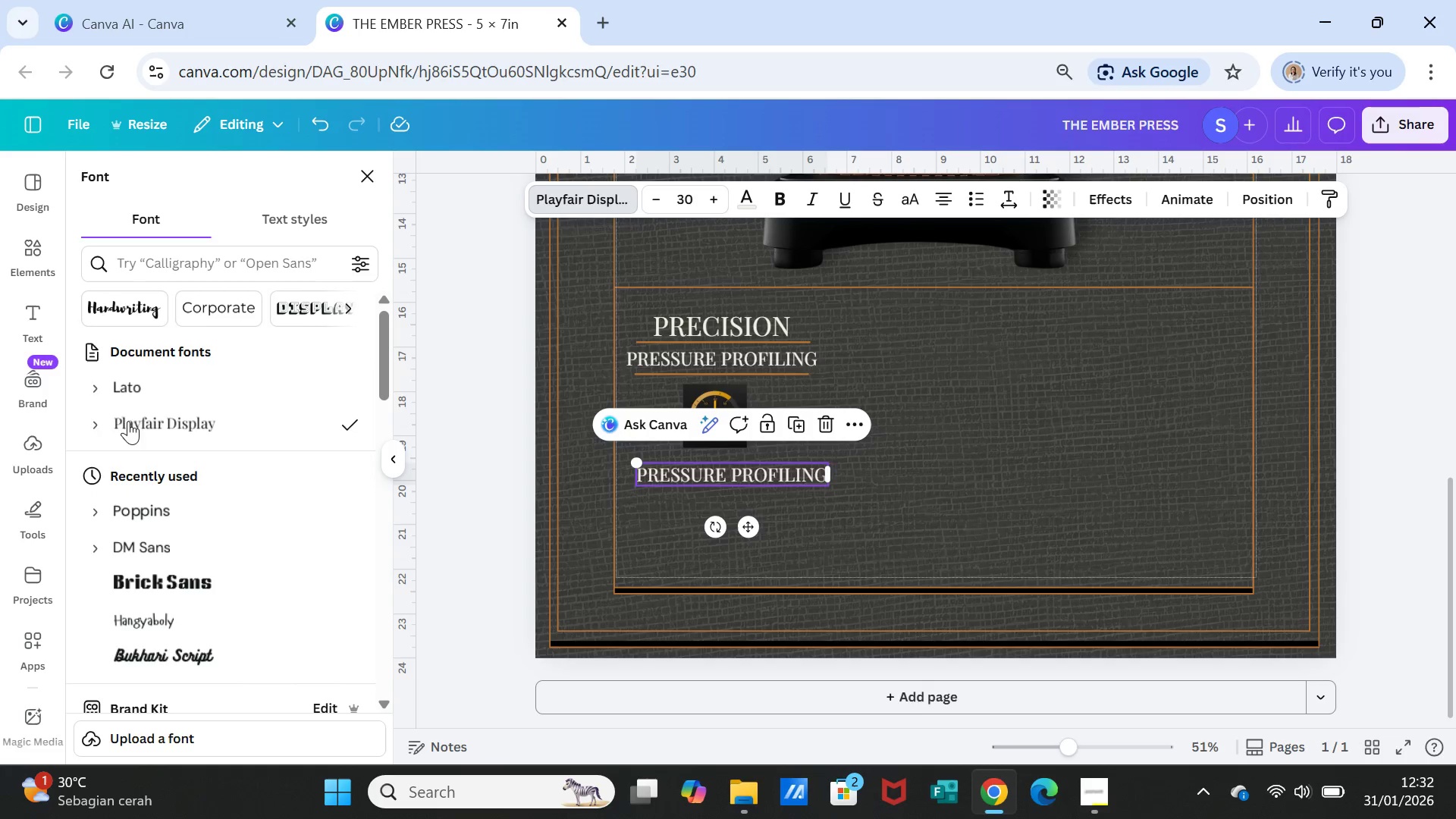 
left_click([130, 381])
 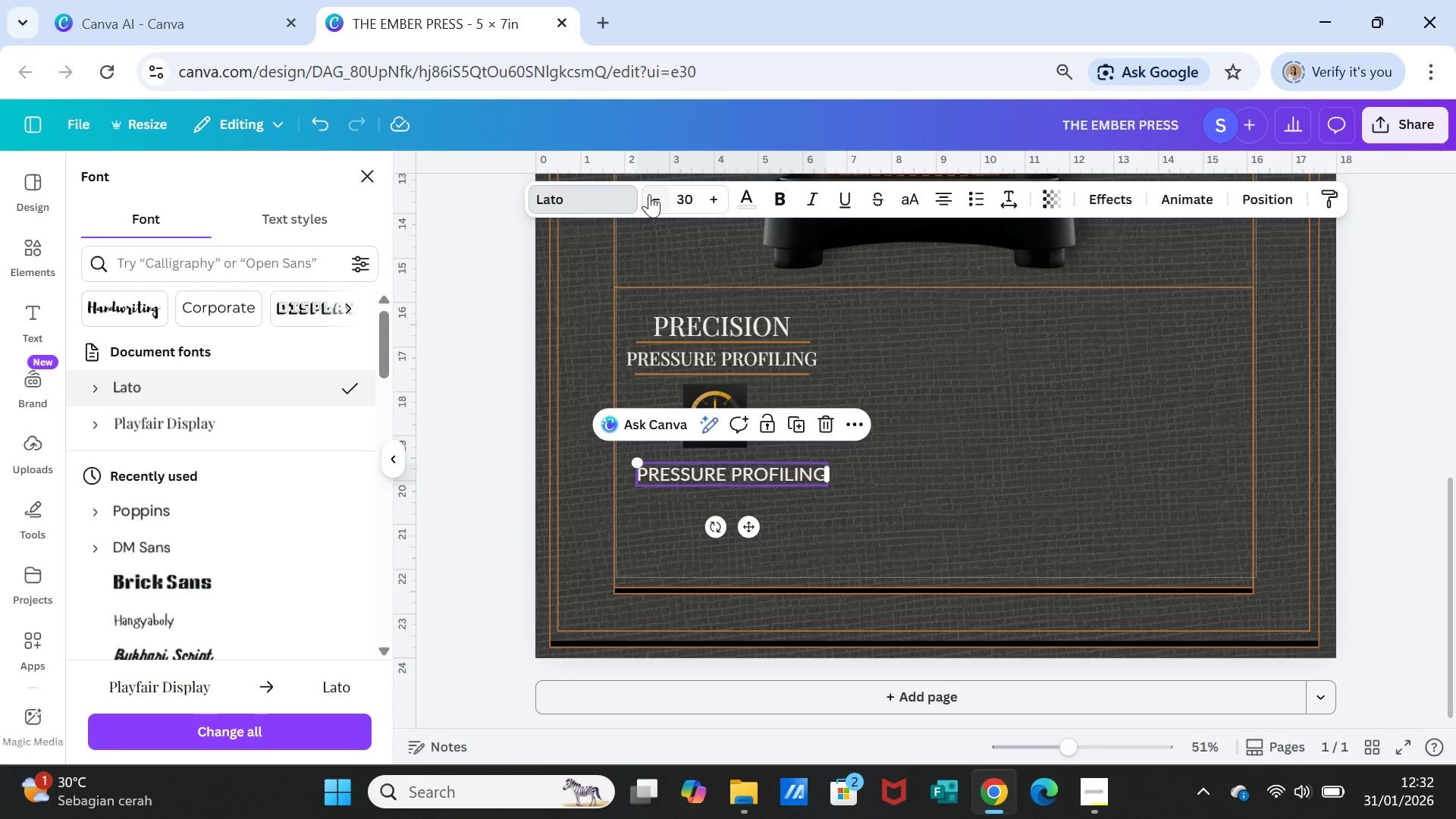 
left_click([687, 199])
 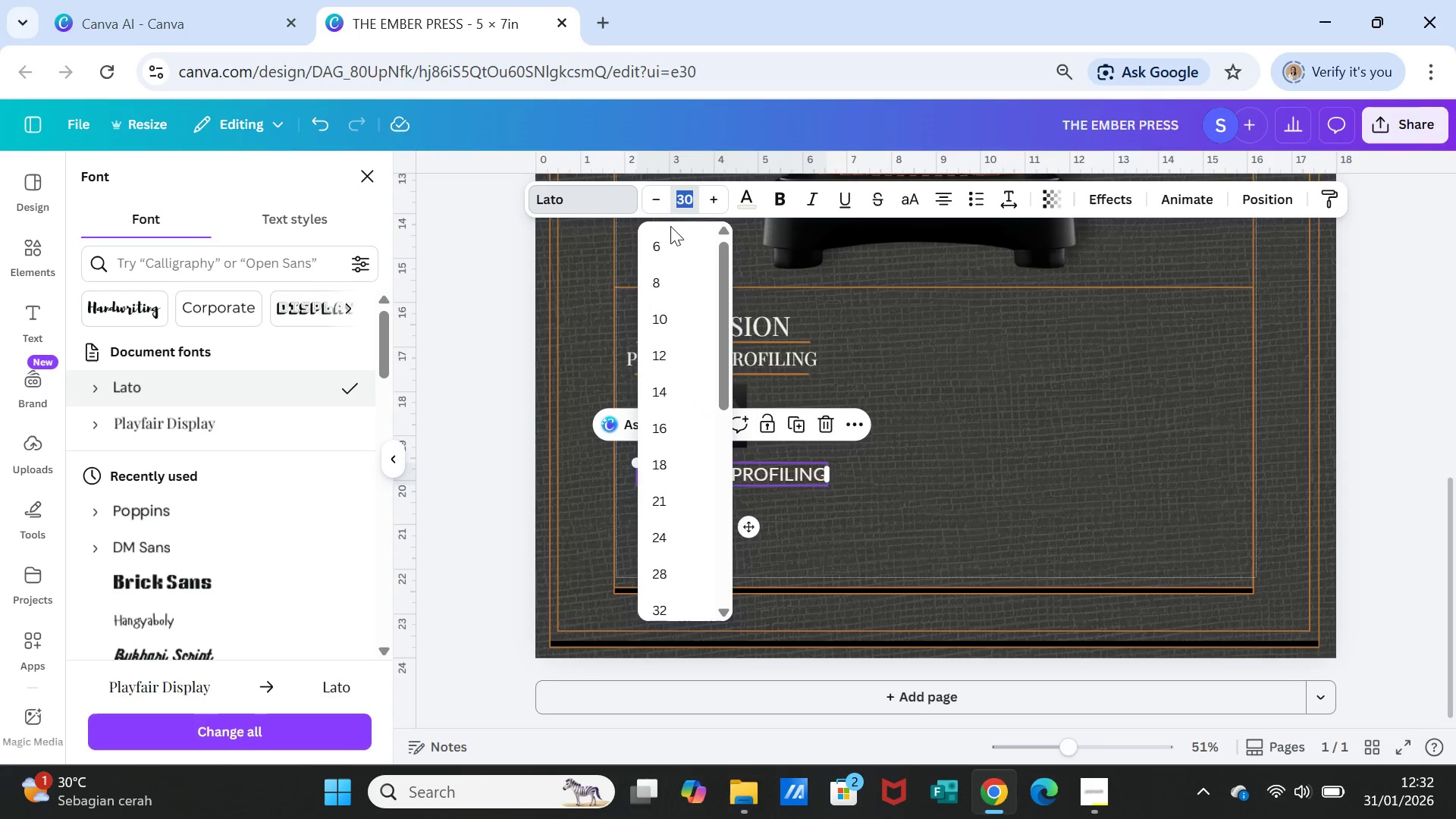 
type(20)
 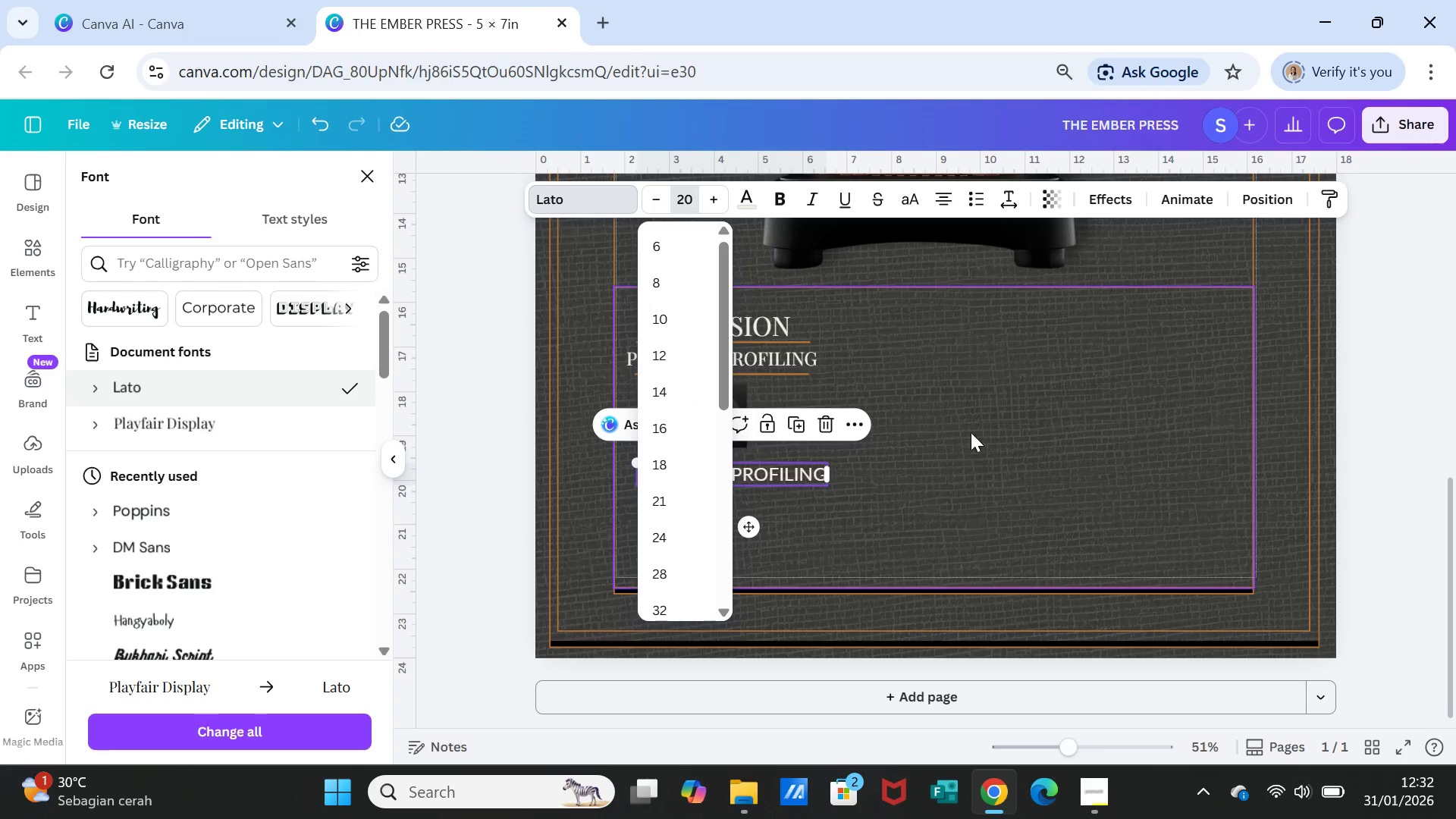 
left_click([1075, 401])
 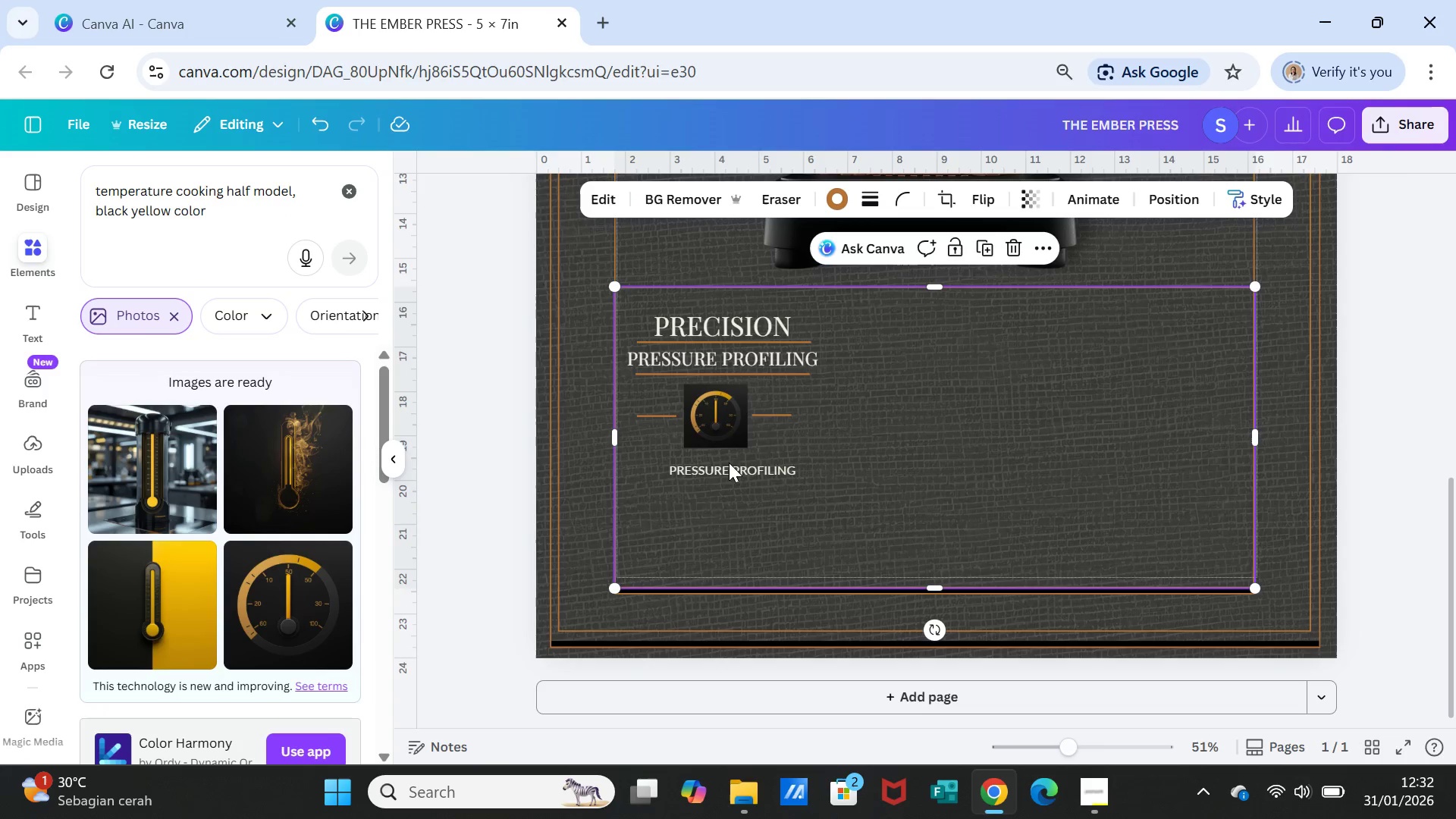 
left_click([728, 466])
 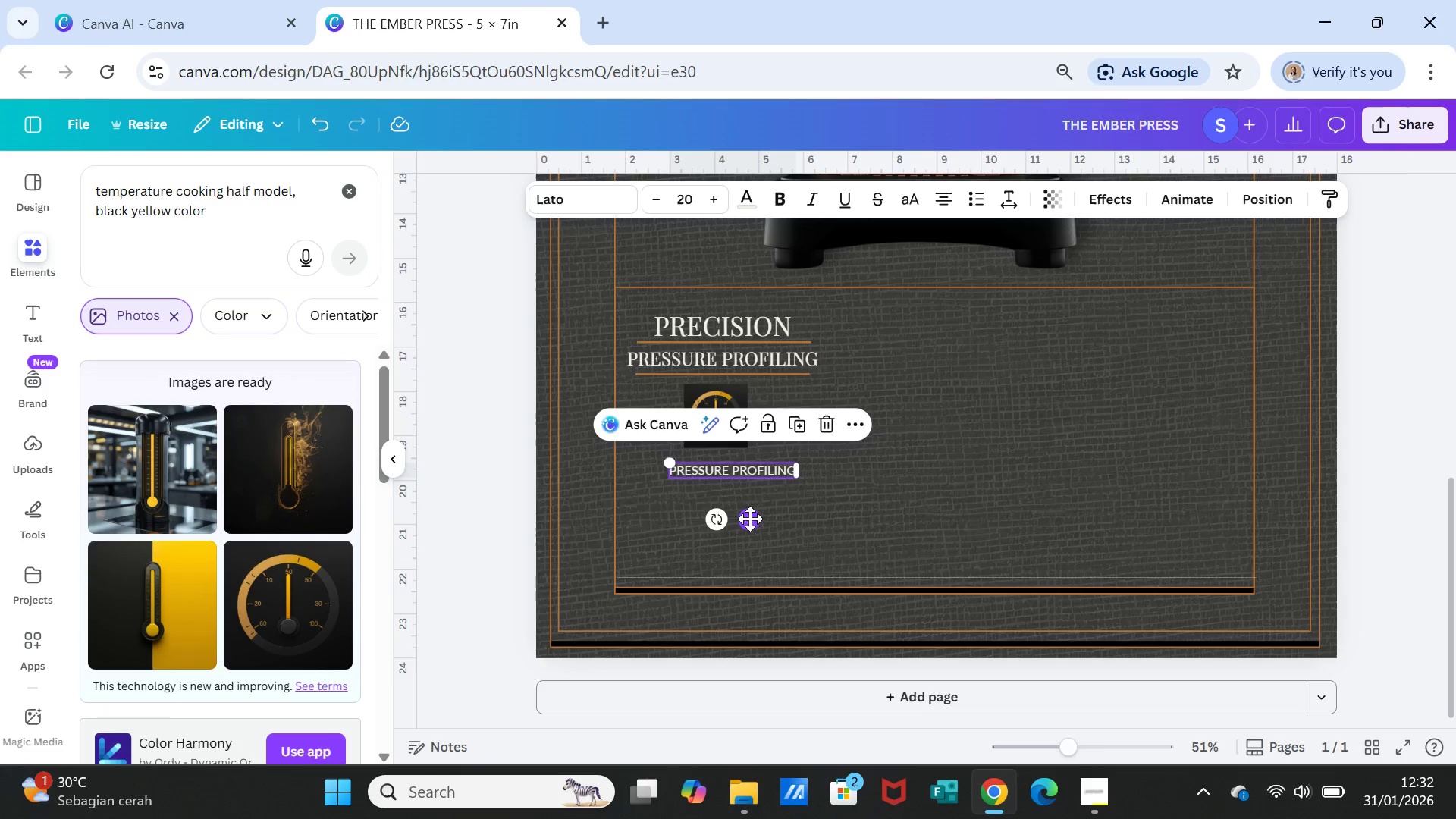 
left_click_drag(start_coordinate=[750, 519], to_coordinate=[739, 519])
 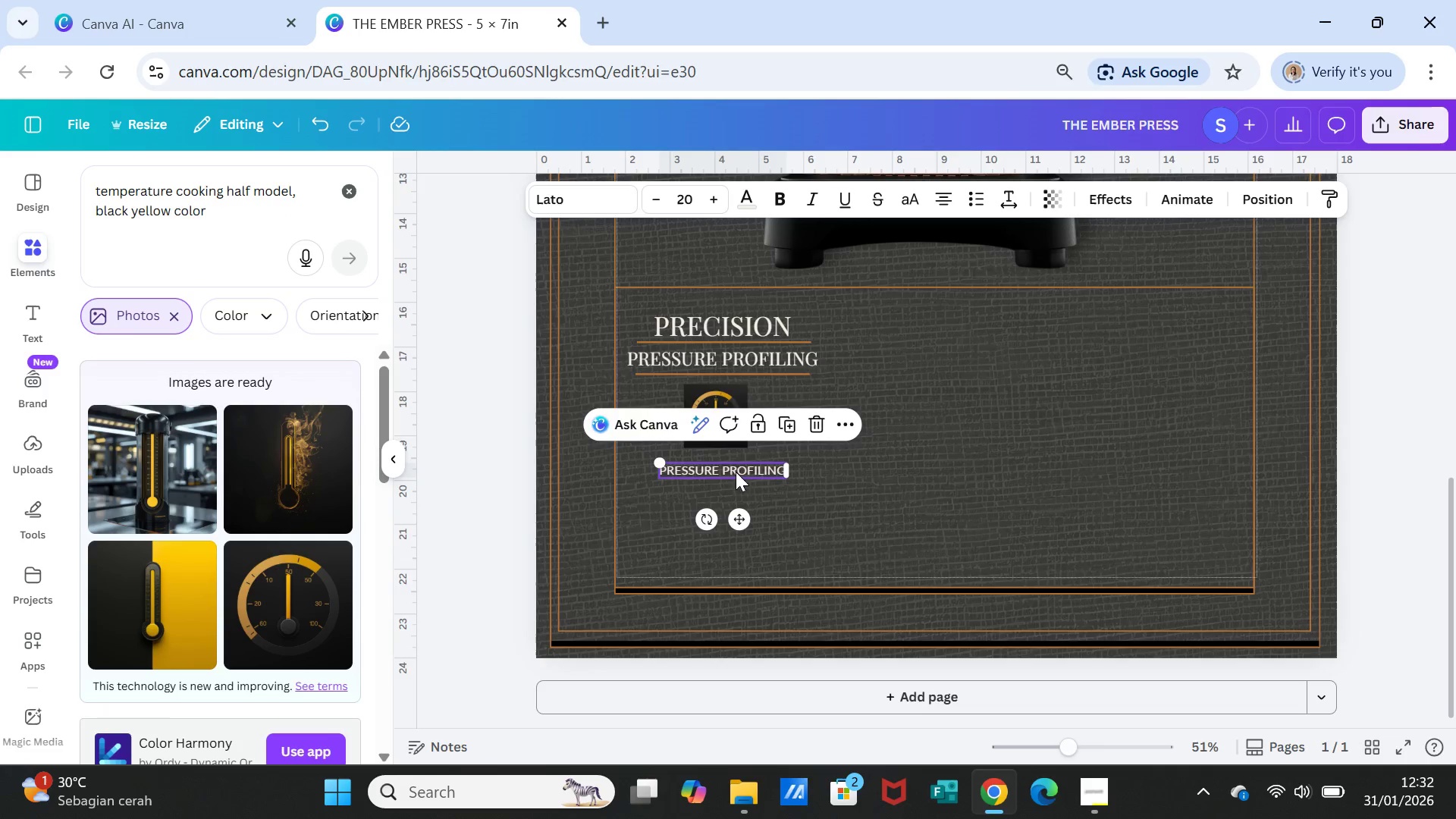 
double_click([736, 472])
 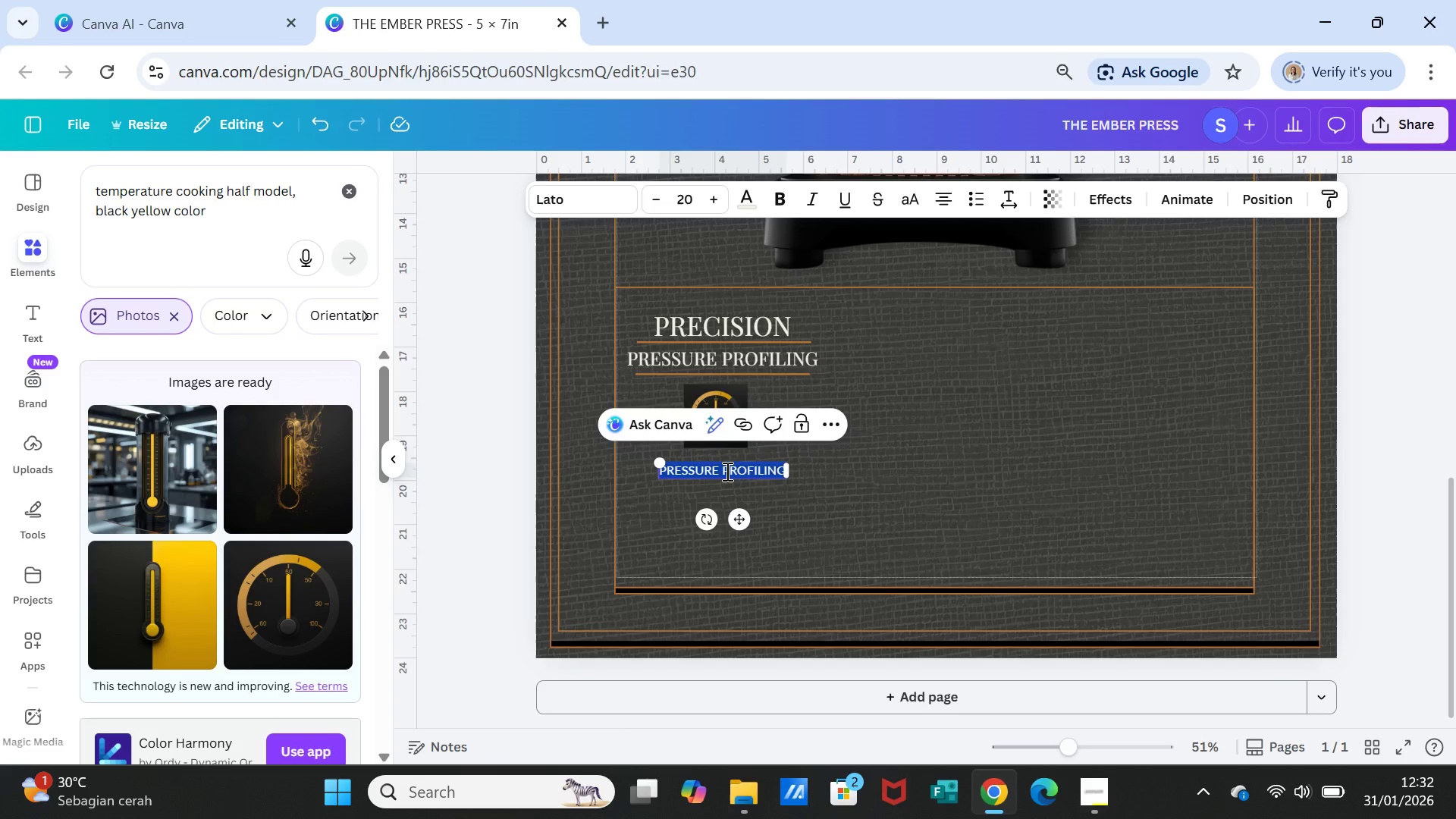 
type(Control Every)
 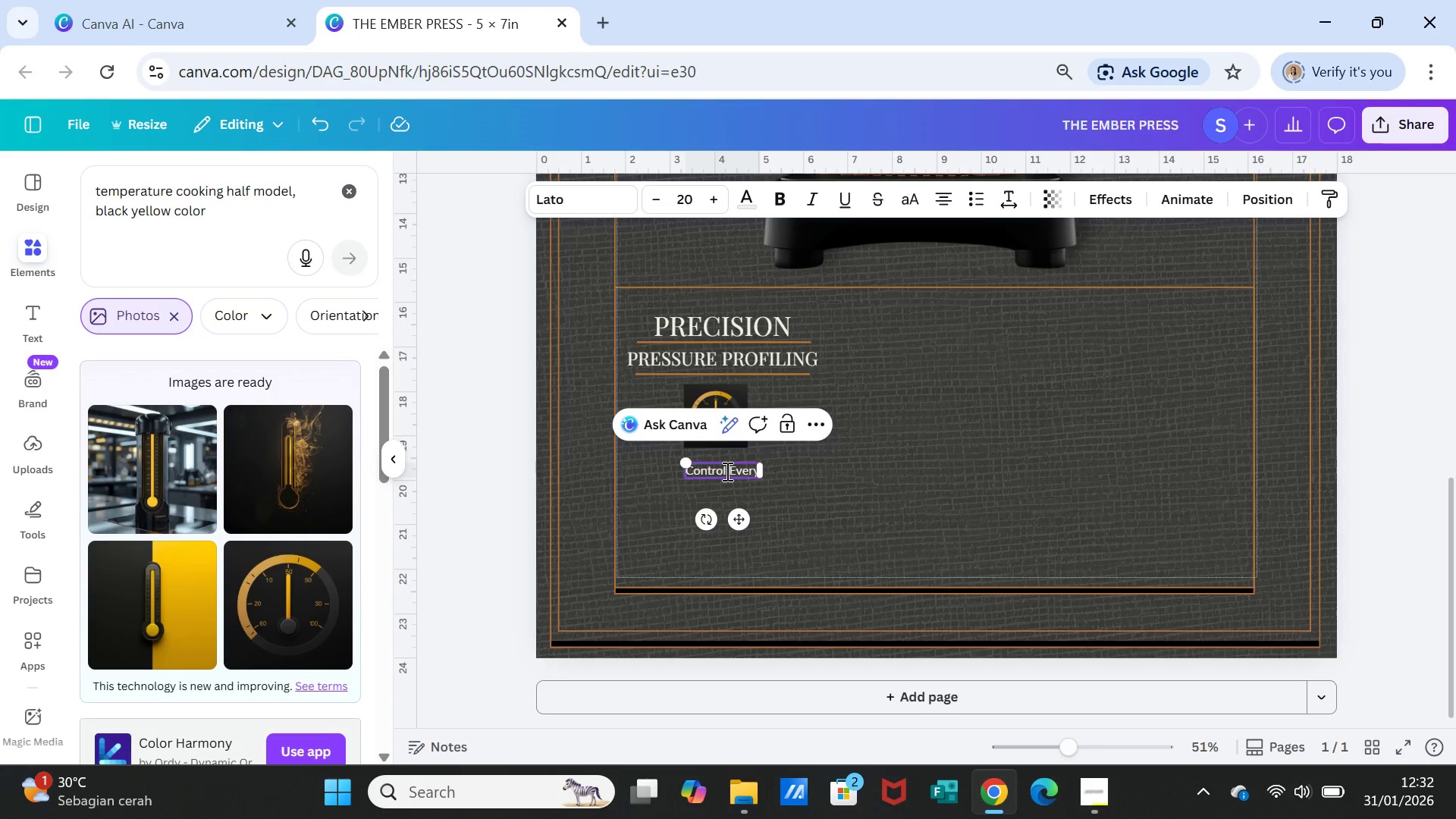 
key(Enter)
 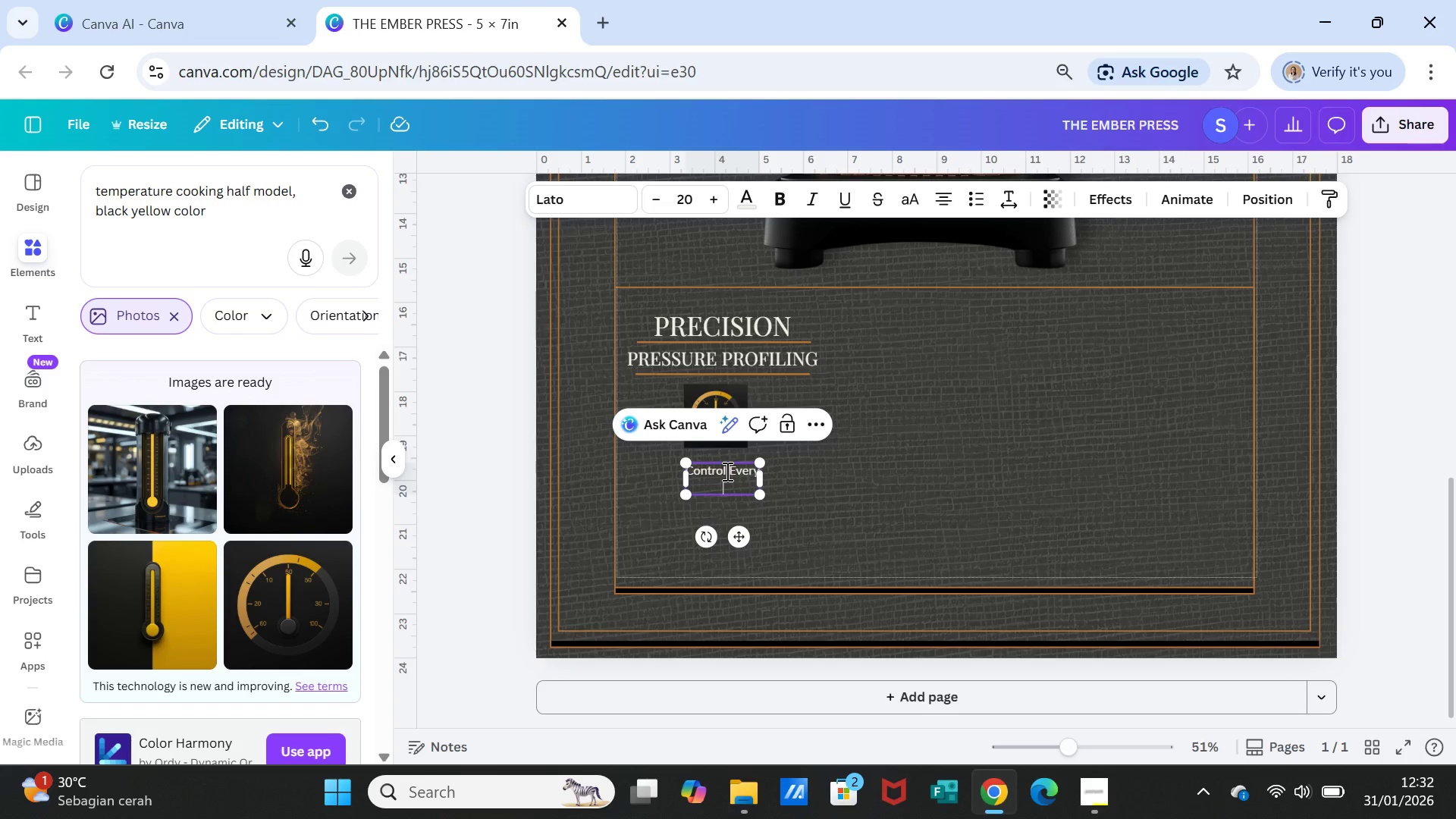 
type(Extraction)
 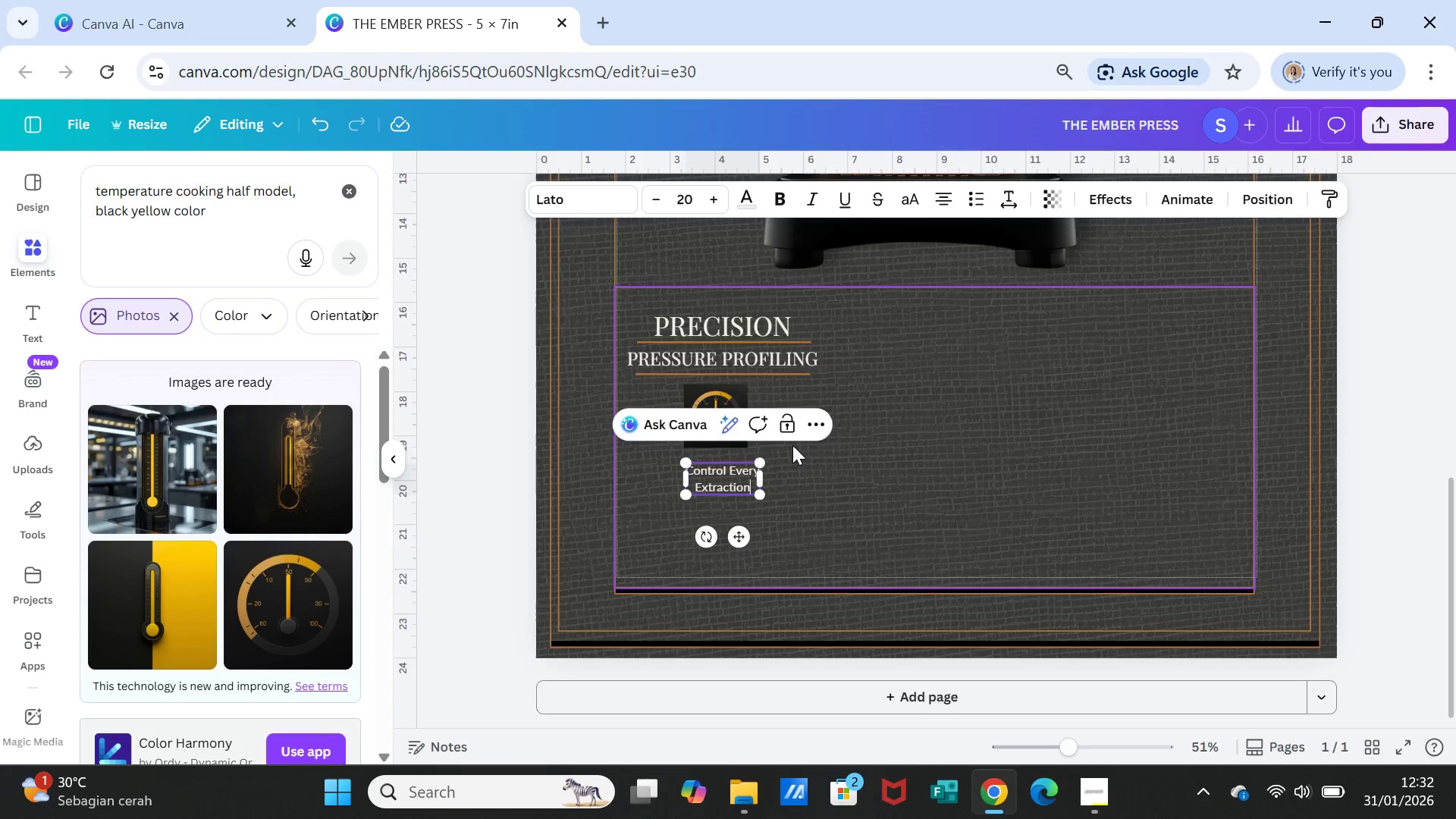 
left_click([902, 445])
 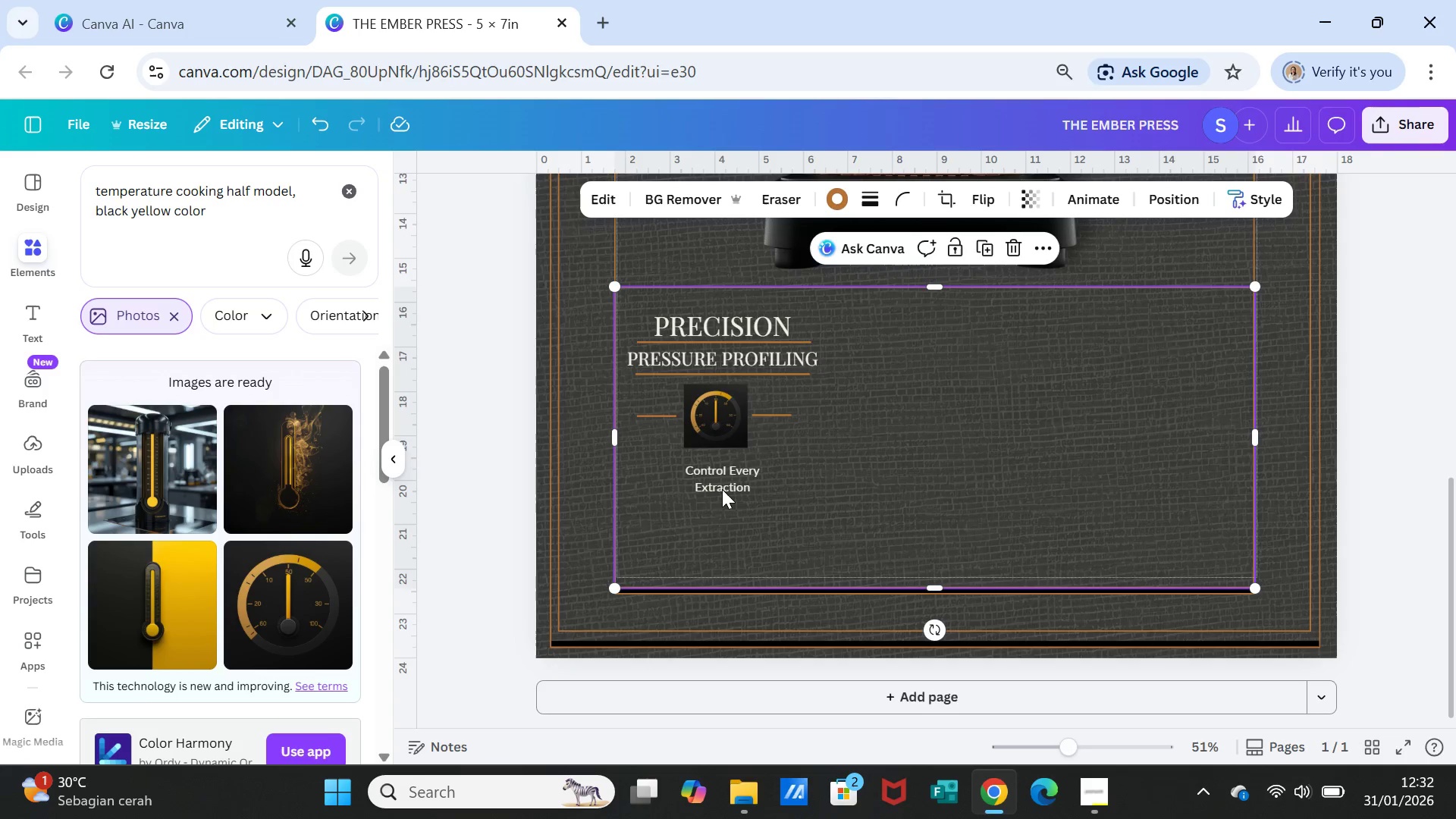 
left_click([722, 489])
 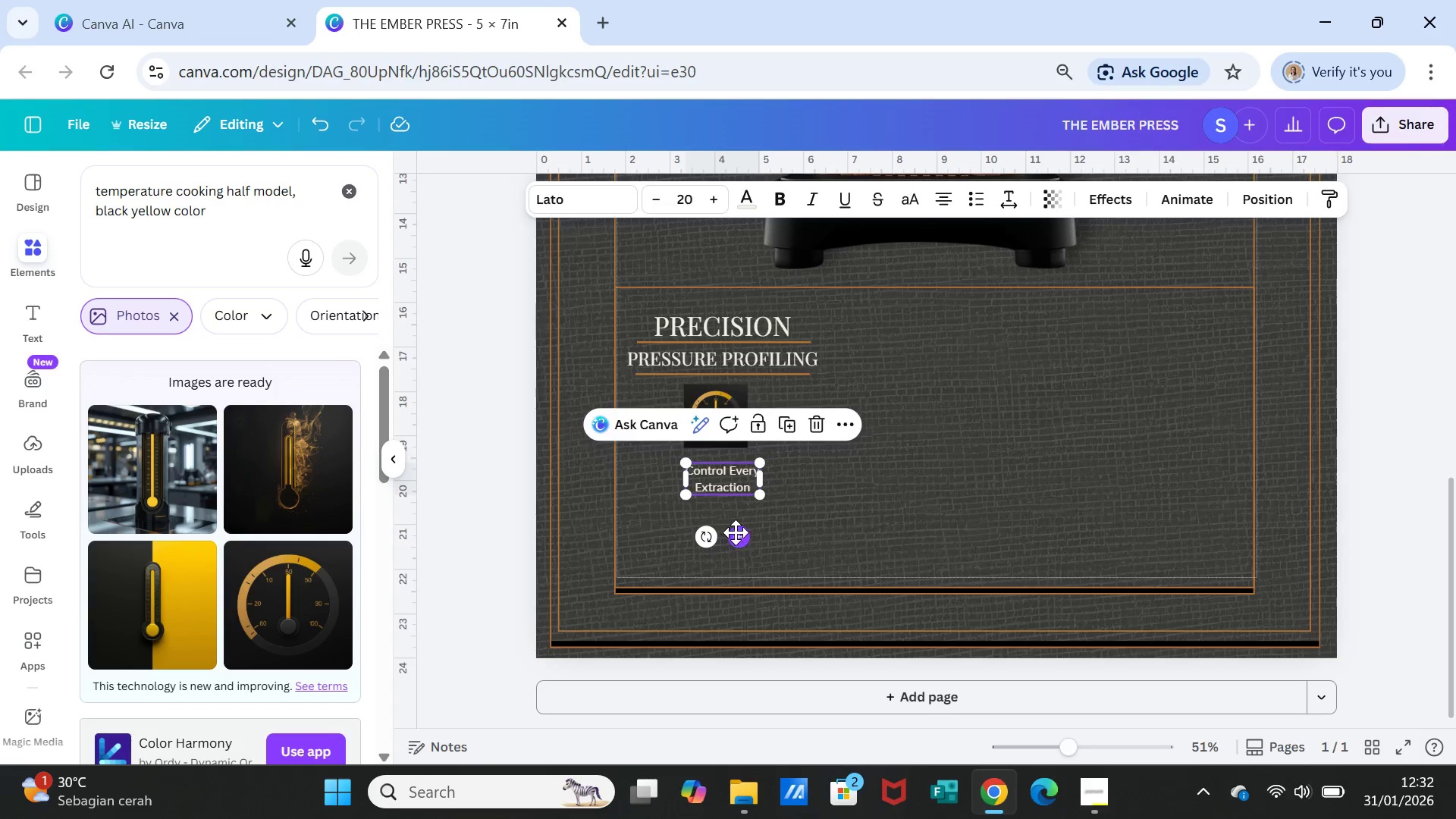 
left_click_drag(start_coordinate=[738, 532], to_coordinate=[733, 528])
 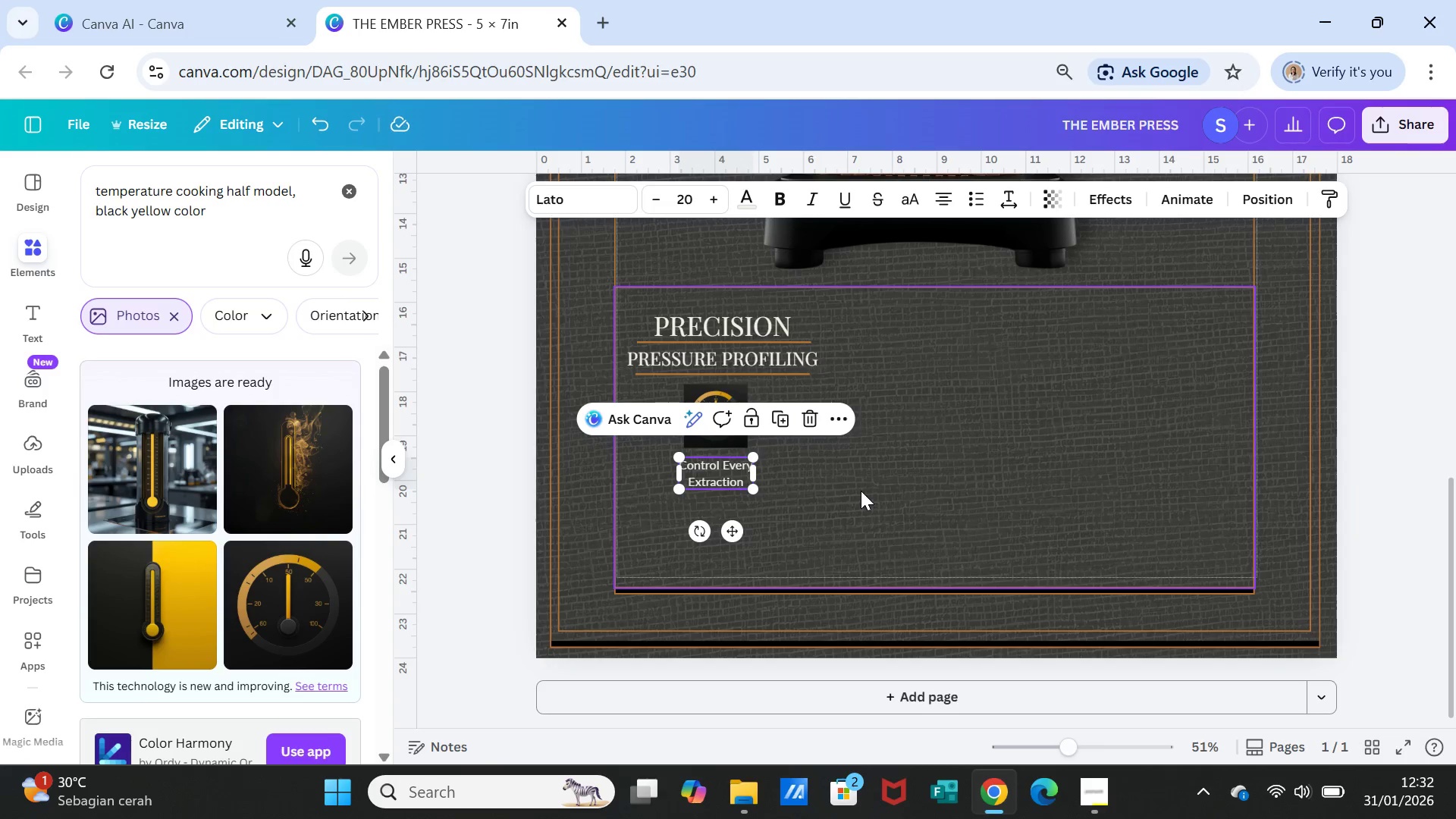 
left_click([861, 491])
 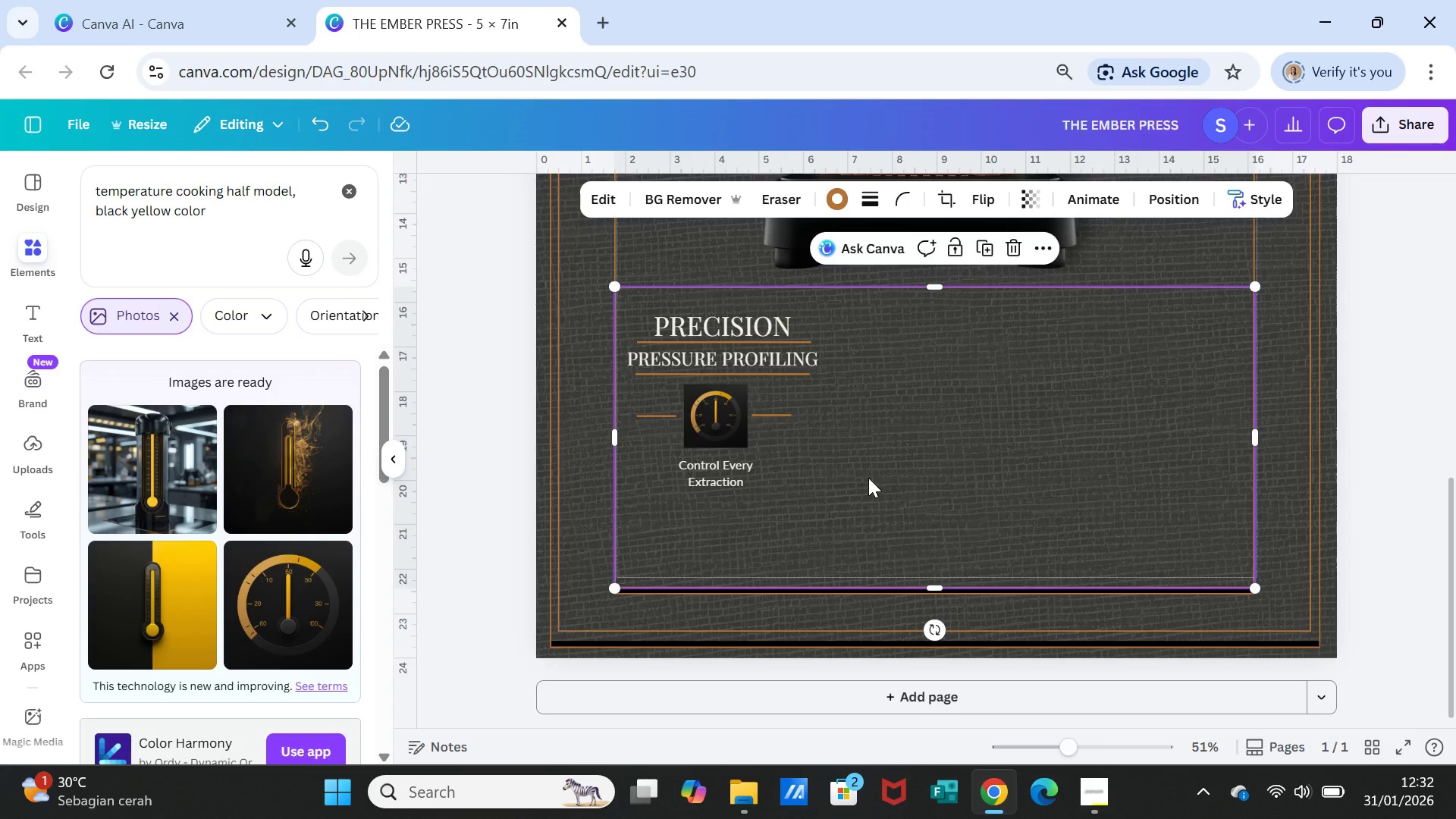 
scroll: coordinate [938, 486], scroll_direction: up, amount: 3.0
 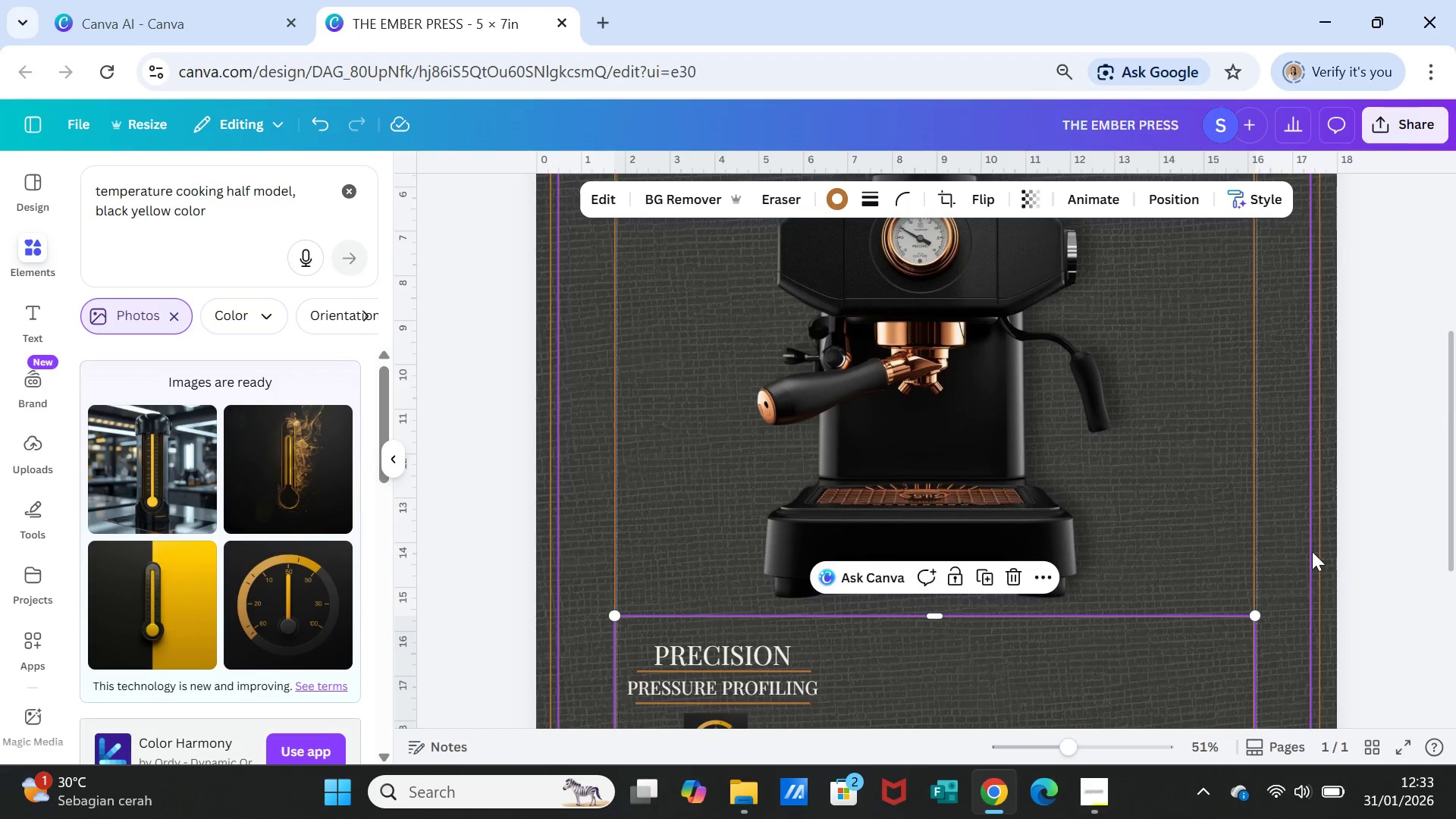 
scroll: coordinate [1298, 557], scroll_direction: down, amount: 3.0
 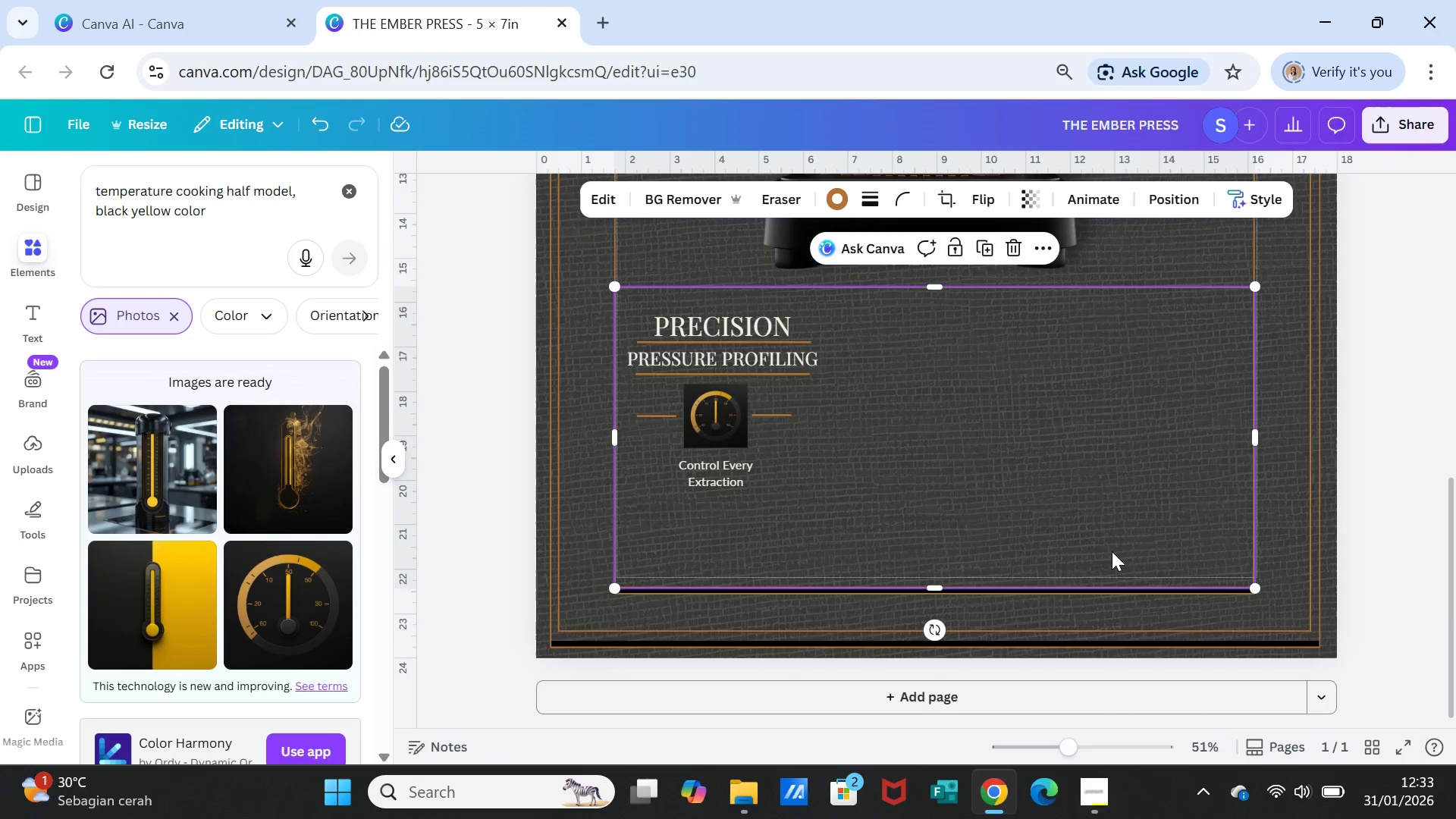 
left_click([1112, 551])
 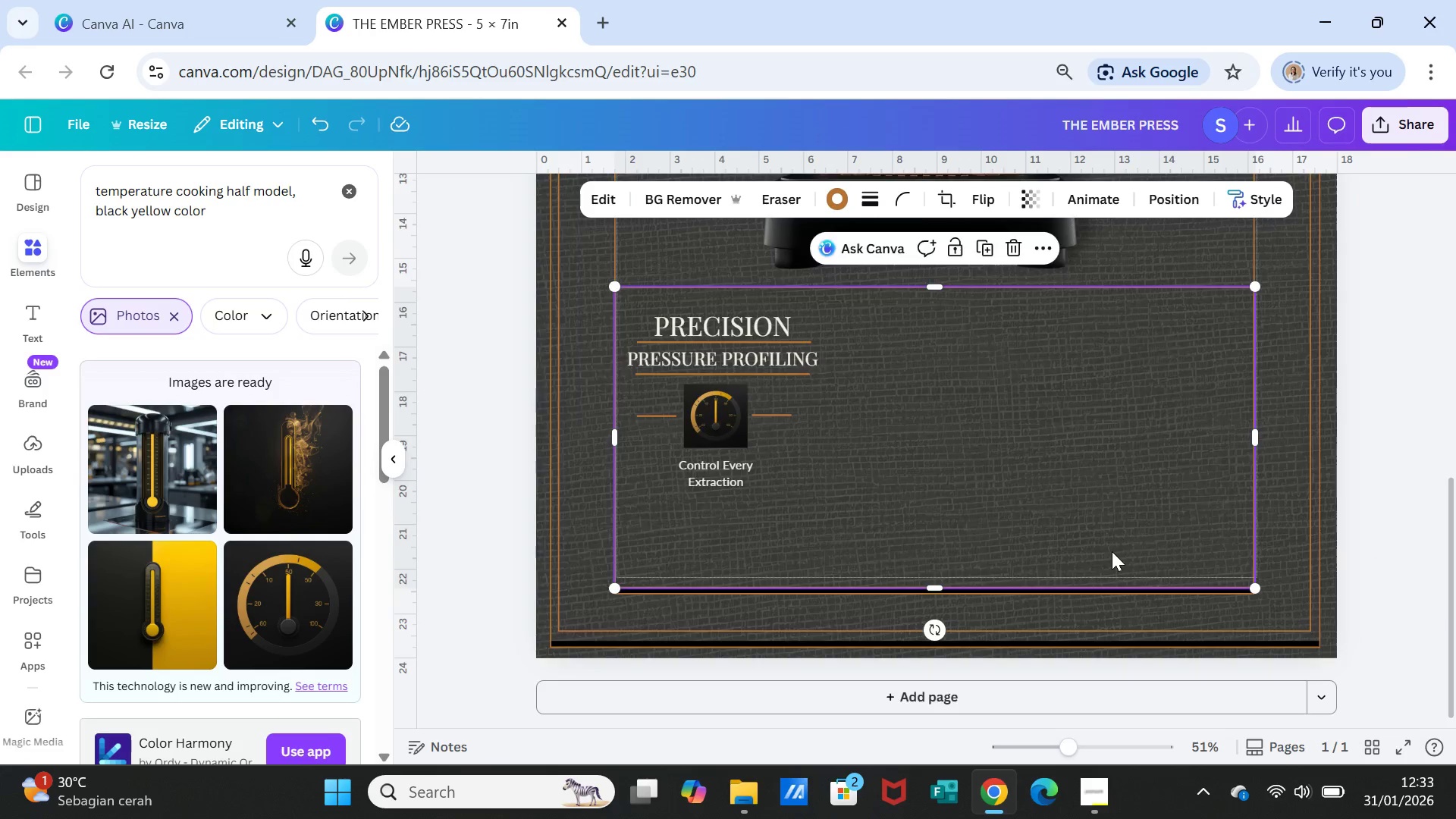 
scroll: coordinate [1112, 551], scroll_direction: up, amount: 2.0
 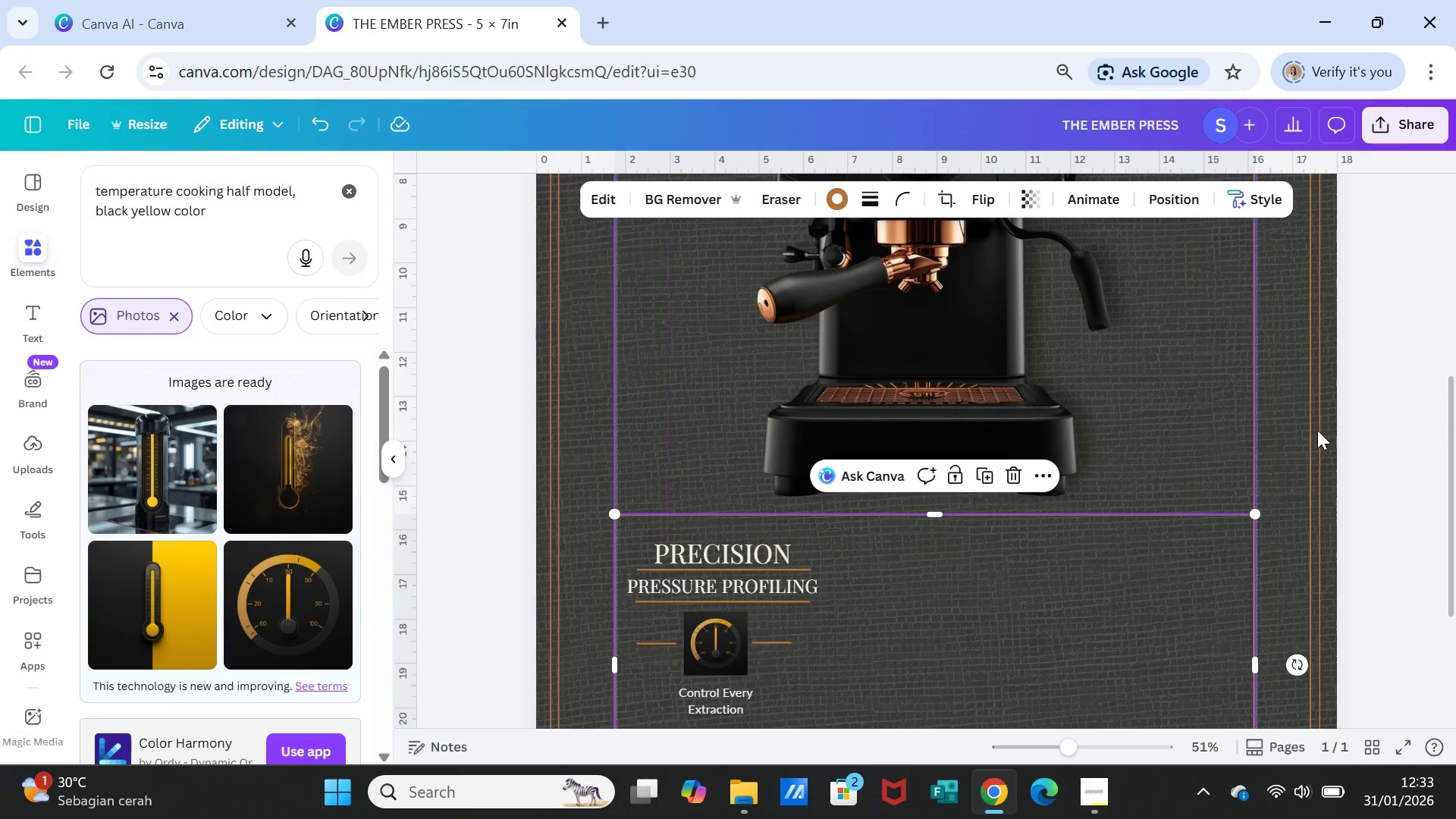 
left_click([1294, 446])
 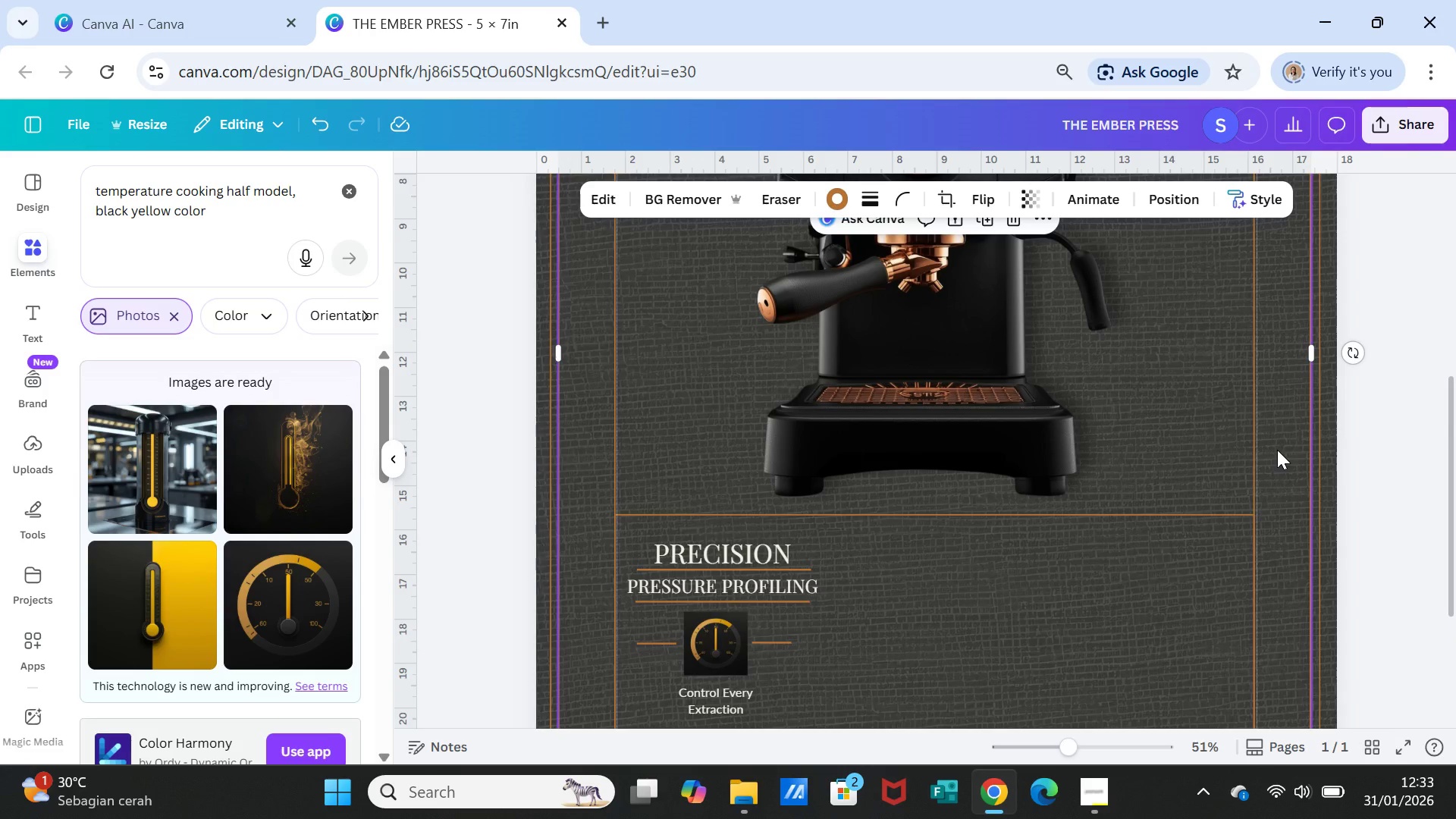 
scroll: coordinate [1231, 485], scroll_direction: down, amount: 1.0
 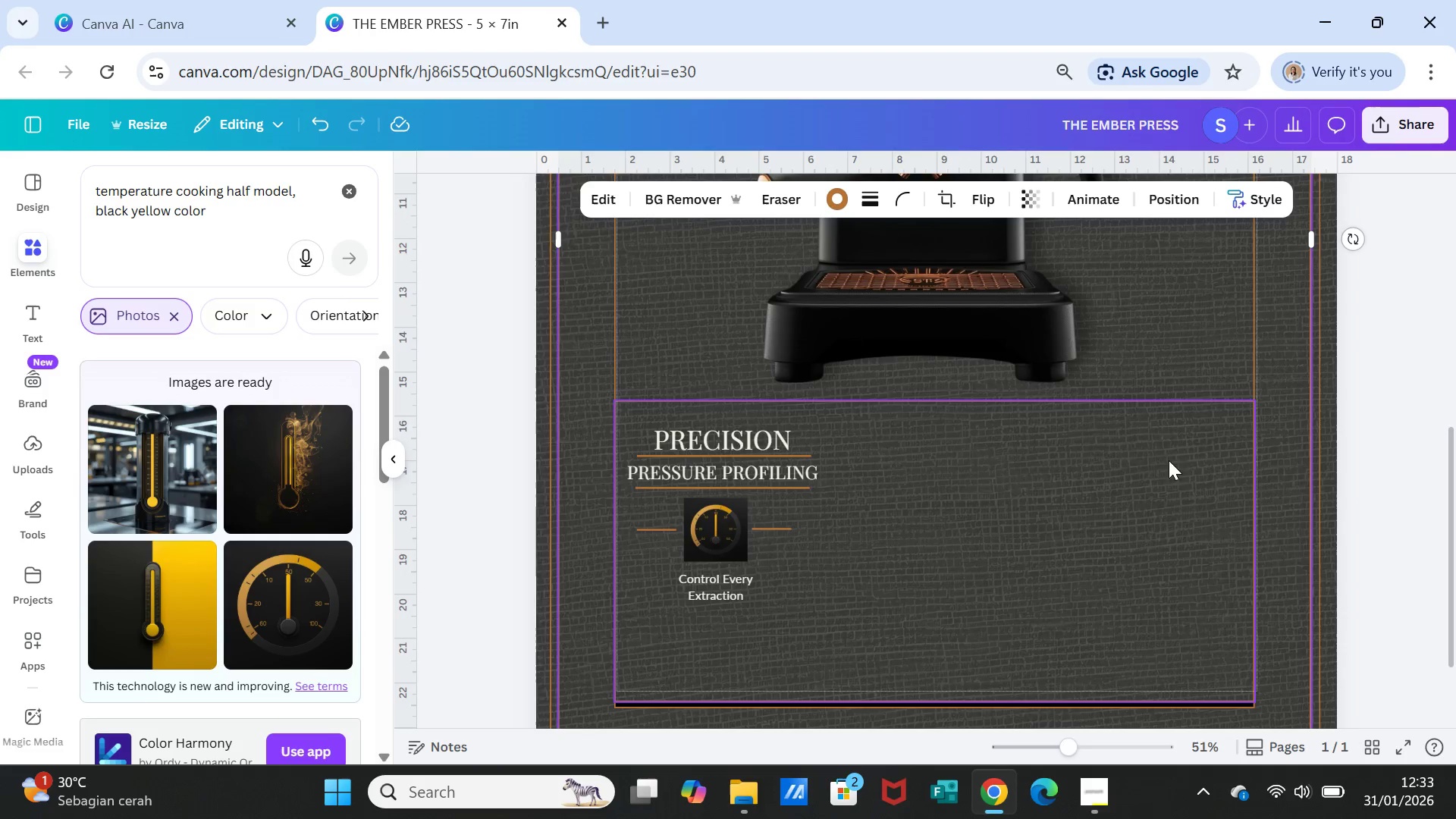 
left_click([1118, 557])
 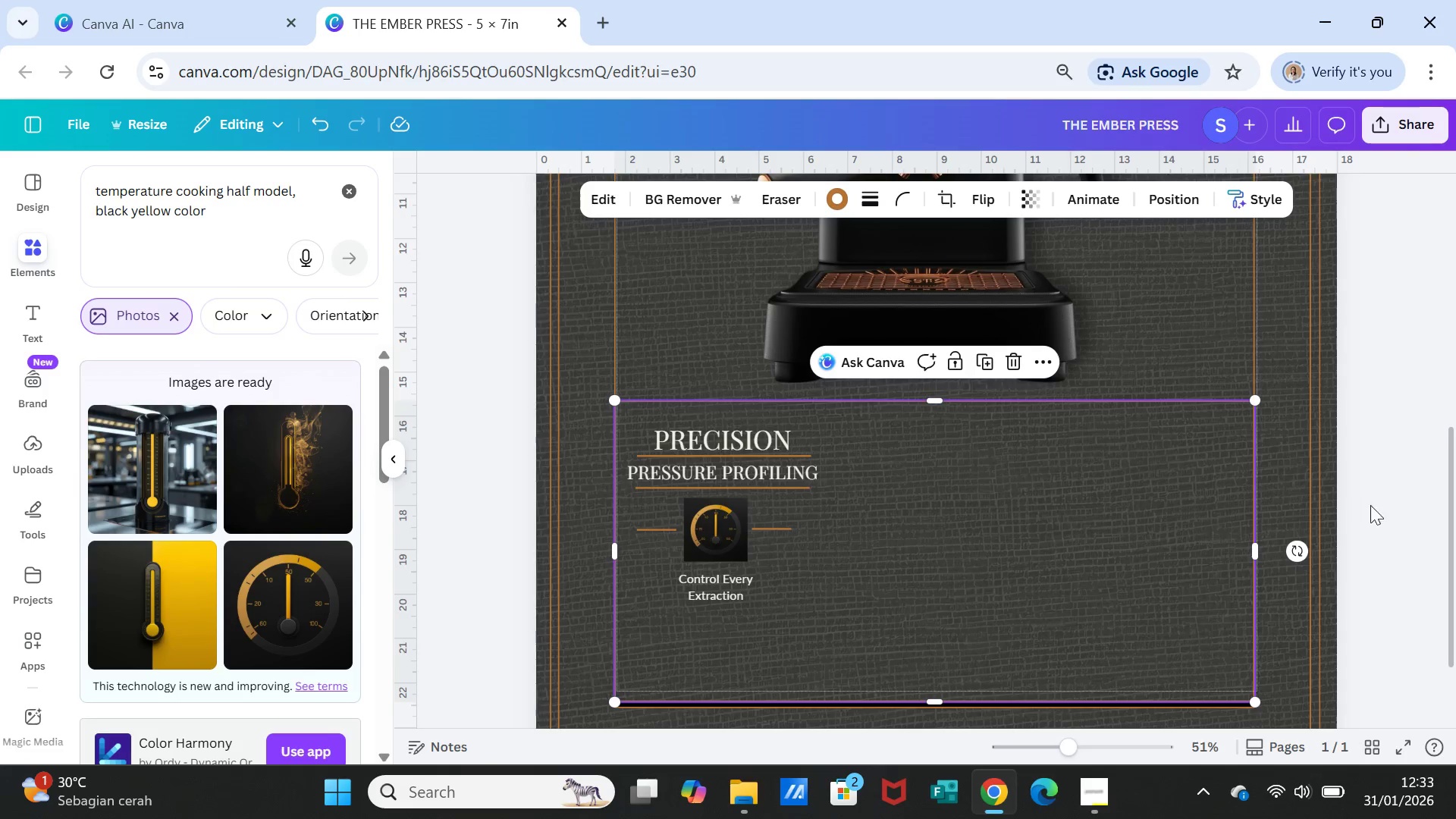 
left_click([1387, 509])
 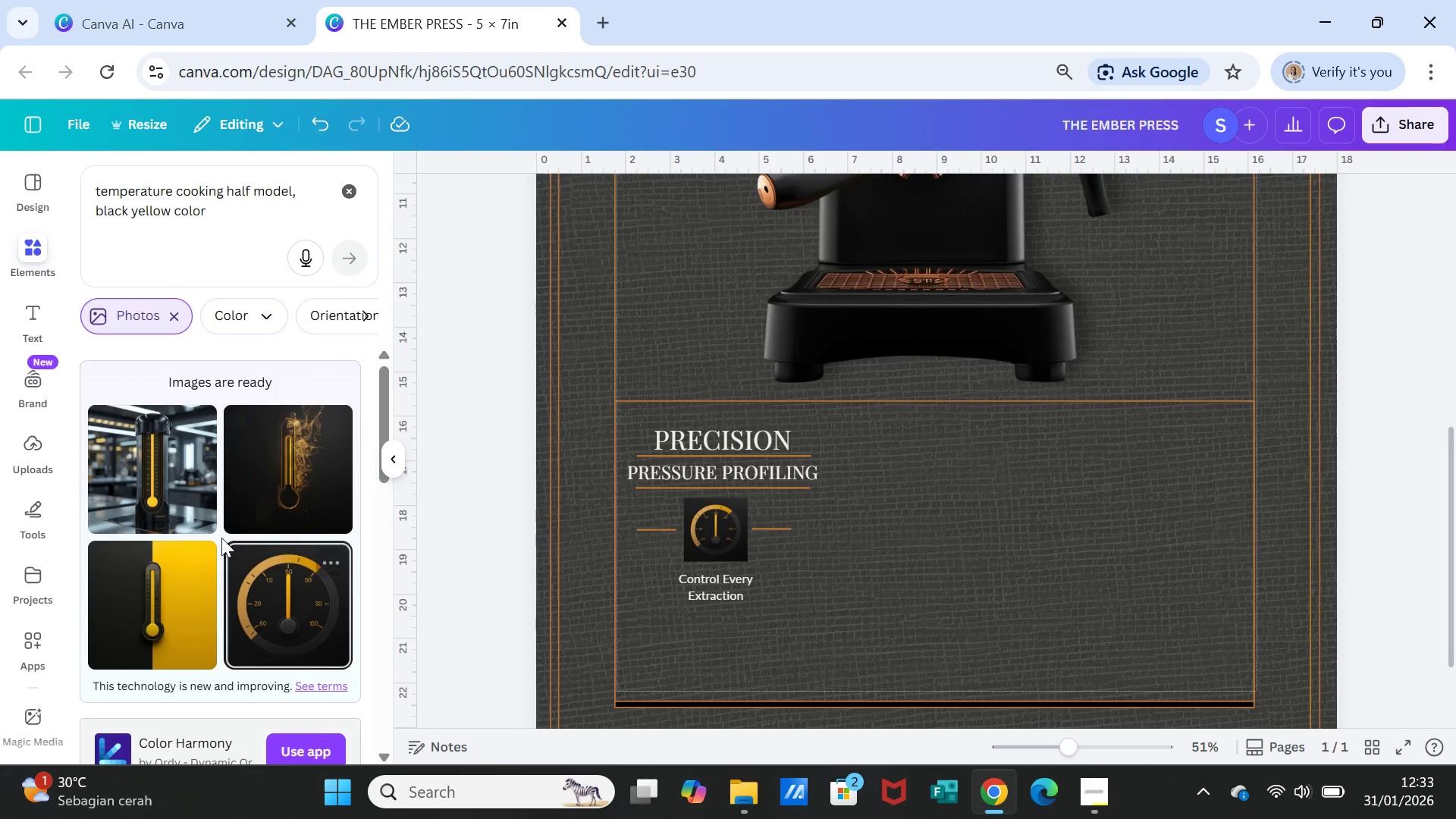 
wait(5.45)
 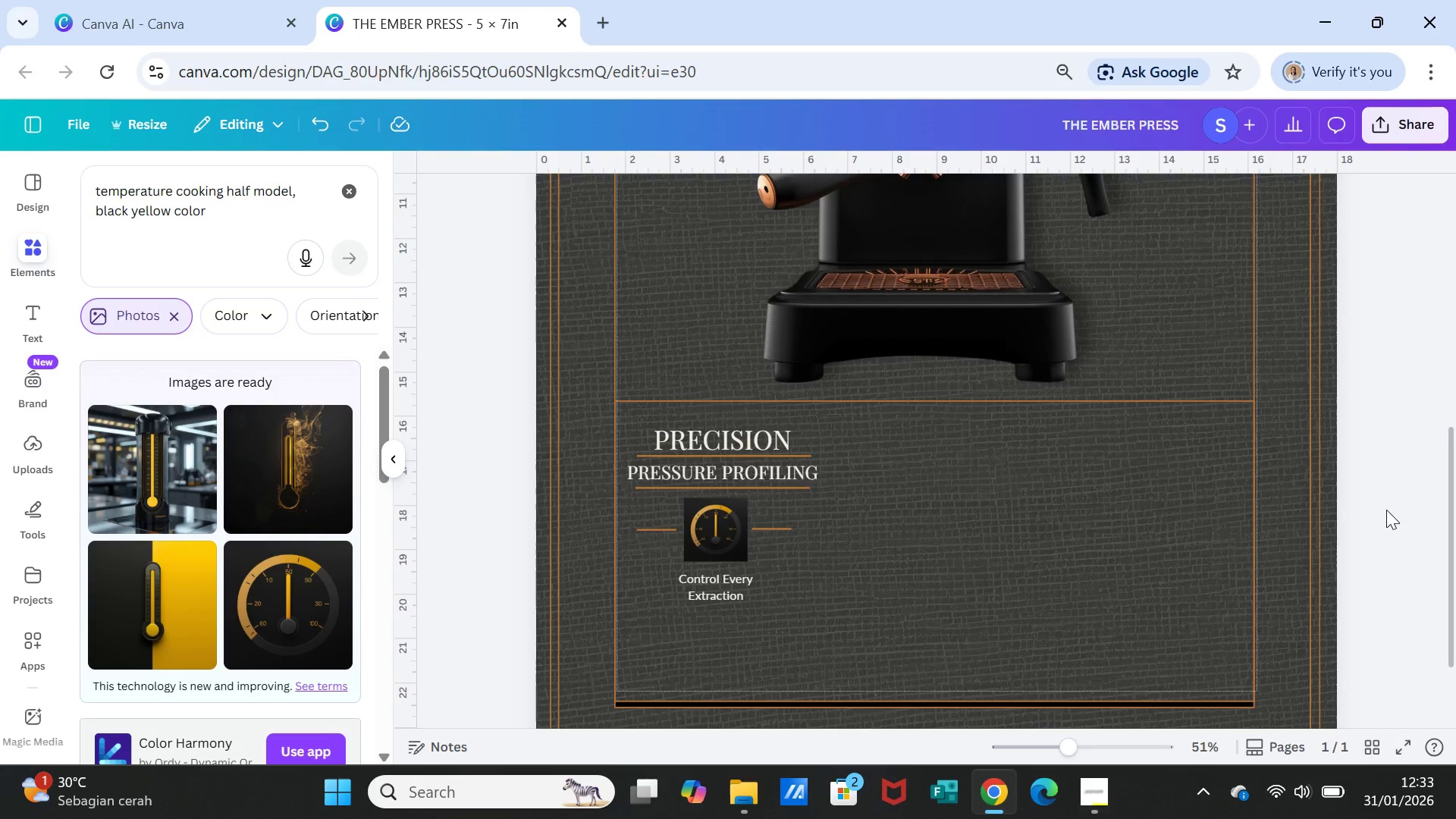 
left_click([661, 530])
 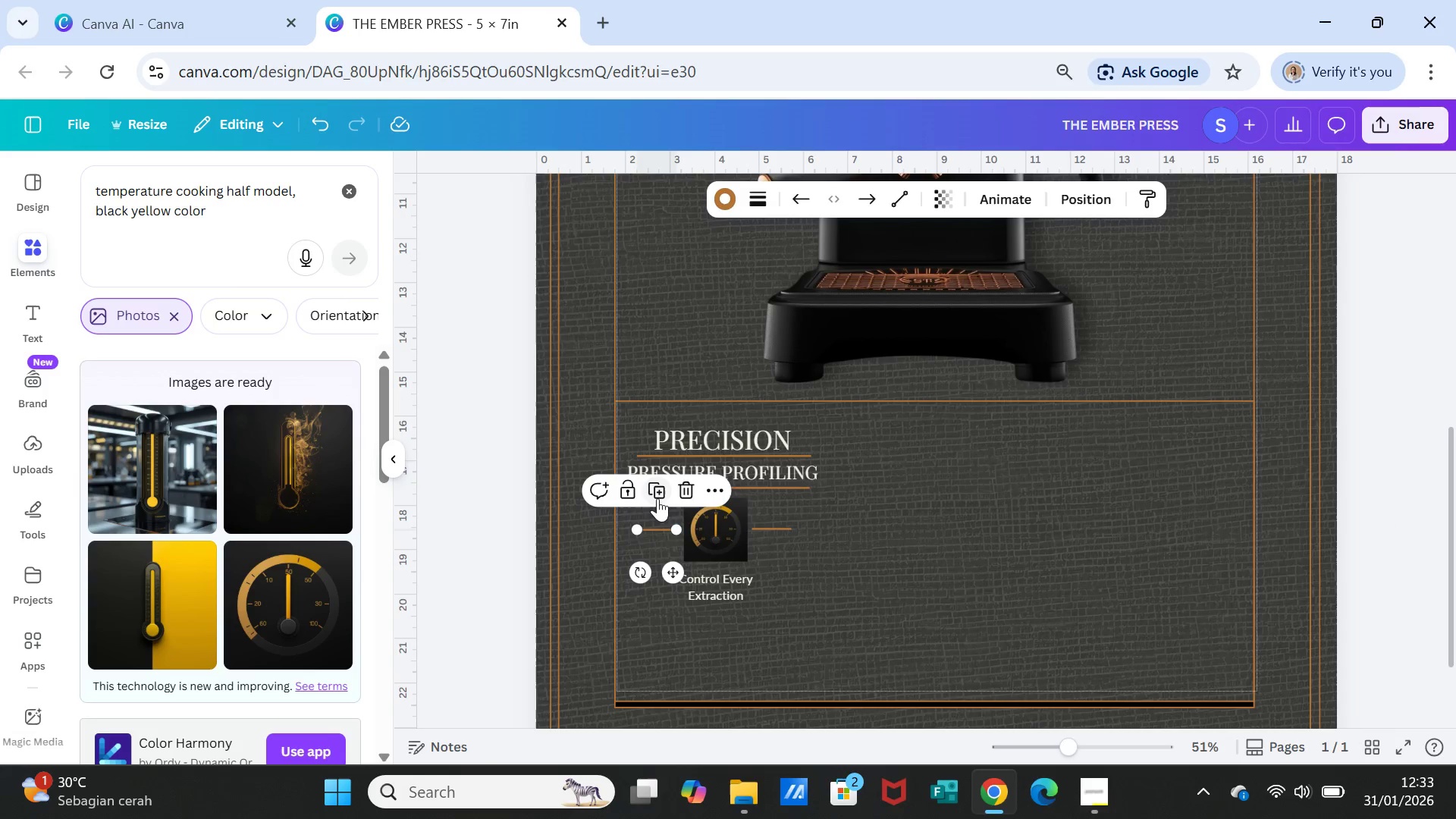 
left_click([657, 491])
 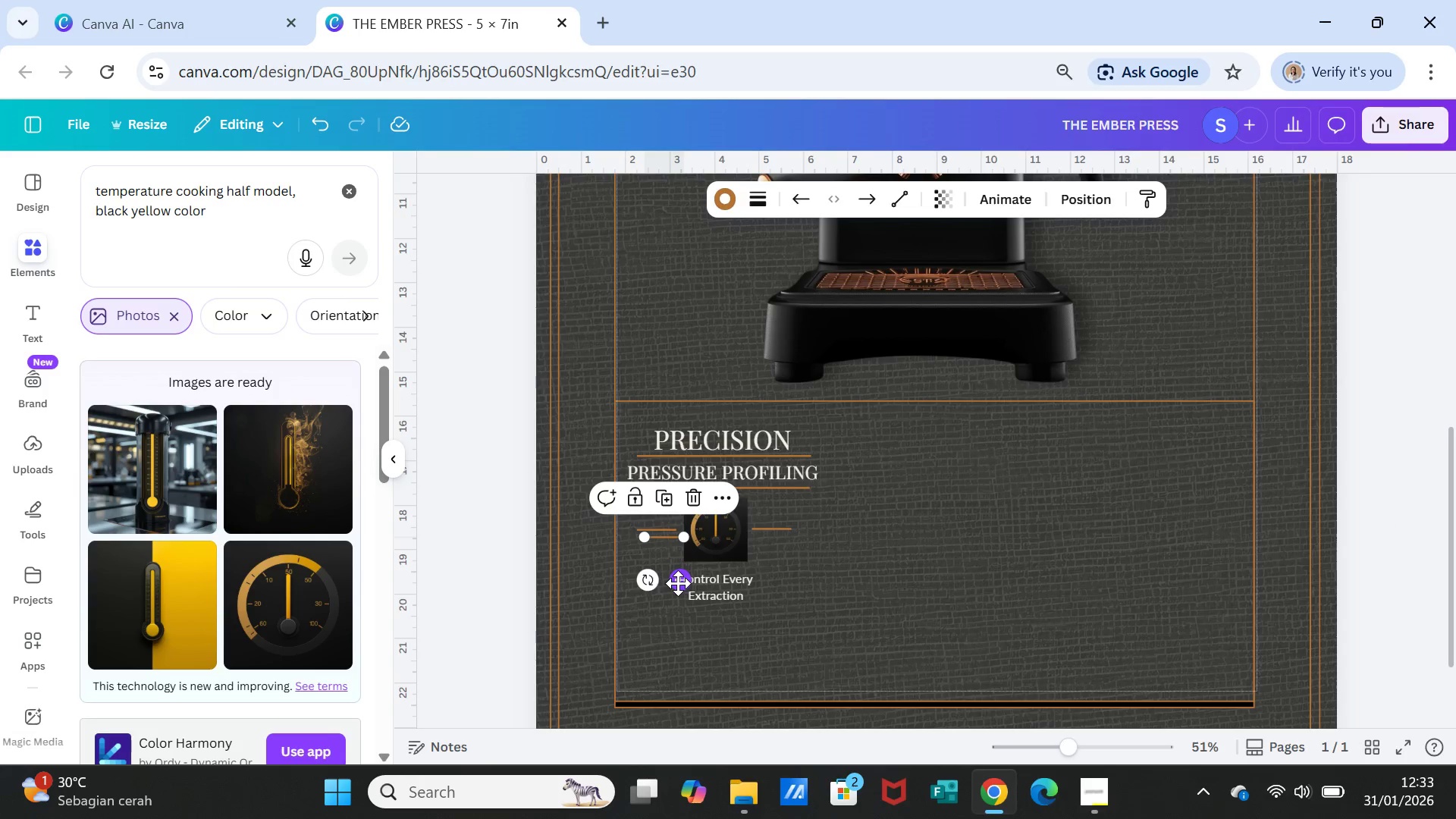 
left_click_drag(start_coordinate=[678, 583], to_coordinate=[647, 748])
 